 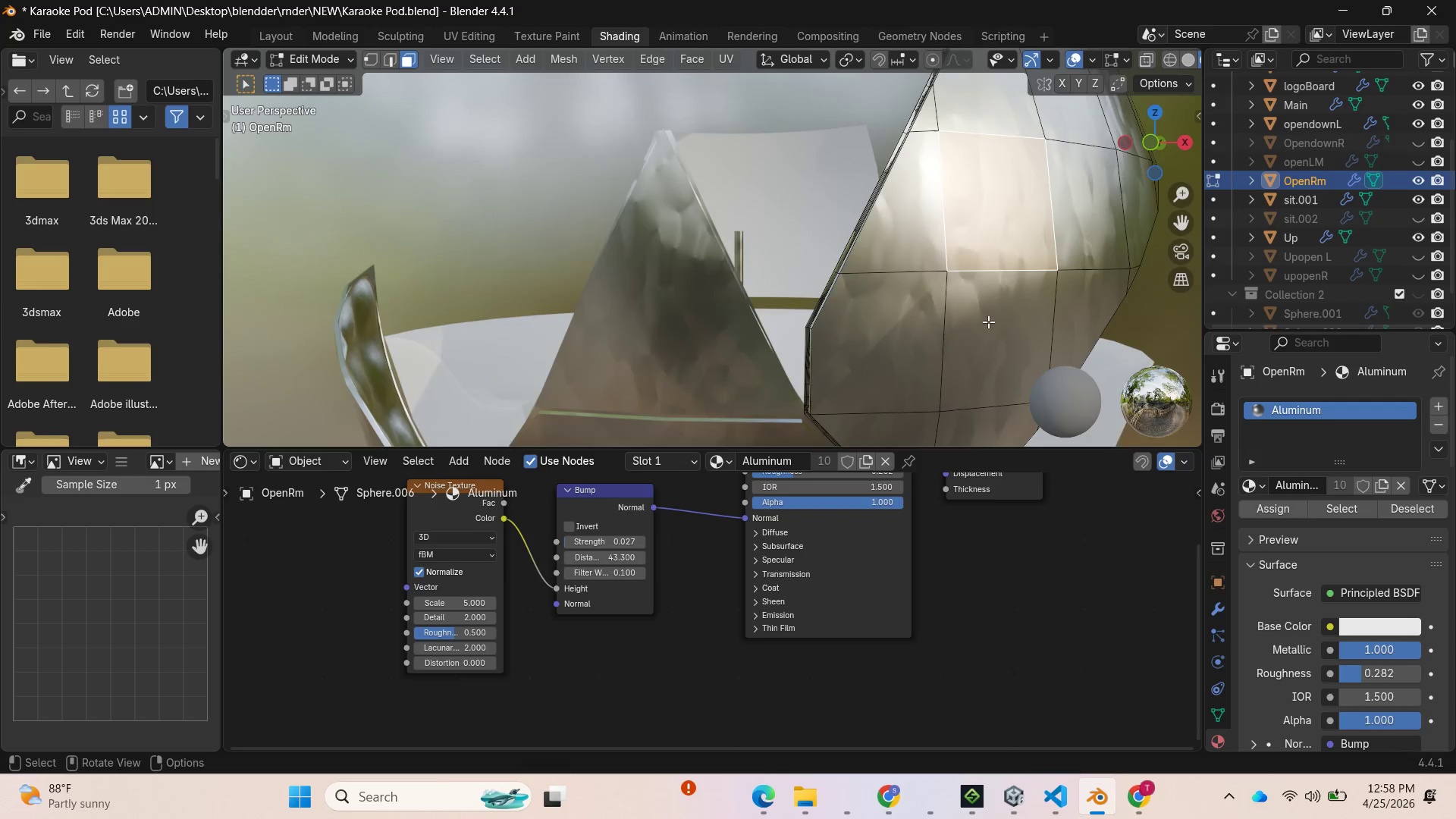 
scroll: coordinate [978, 327], scroll_direction: up, amount: 1.0
 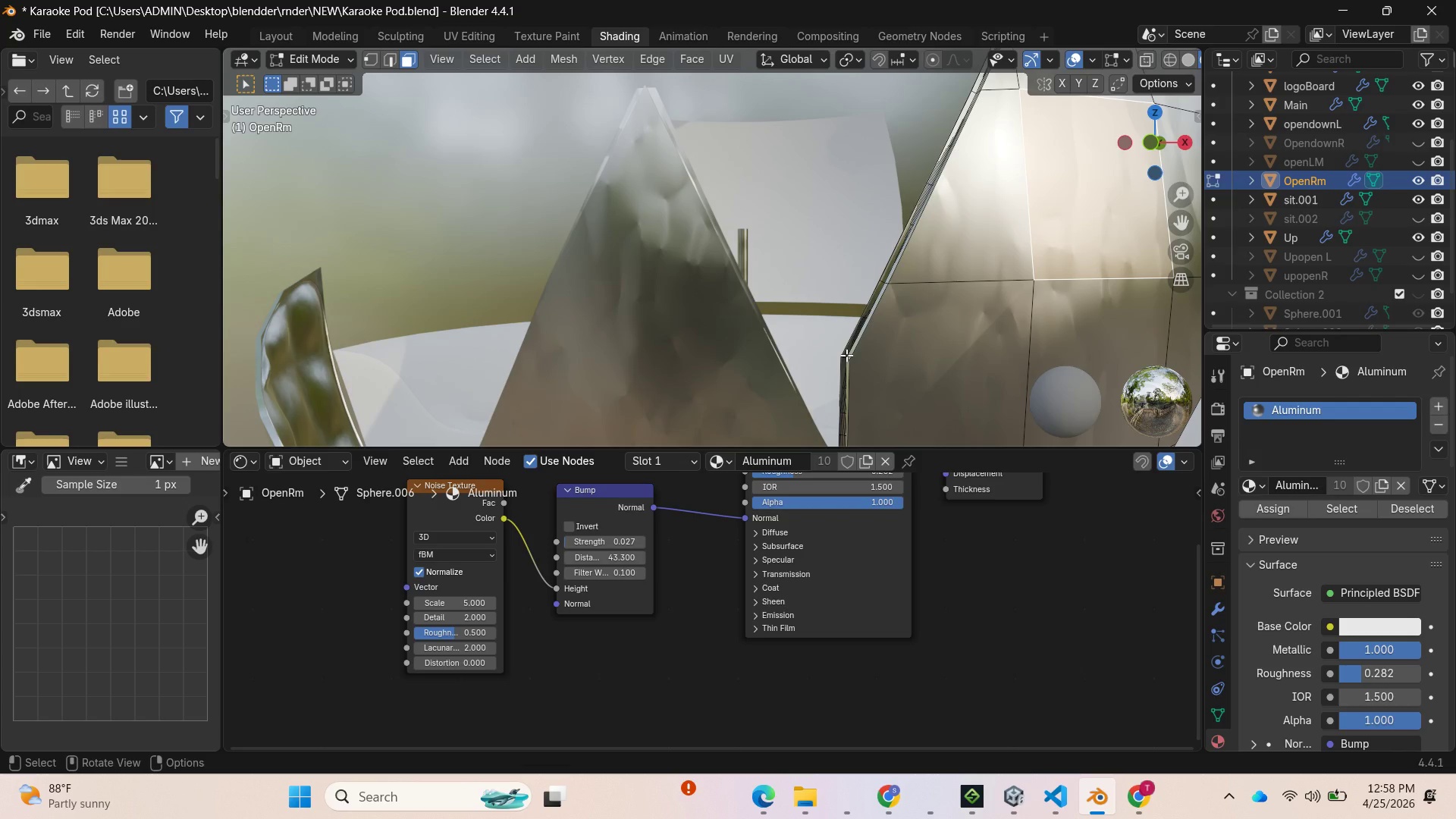 
hold_key(key=AltLeft, duration=1.86)
left_click([846, 355])
 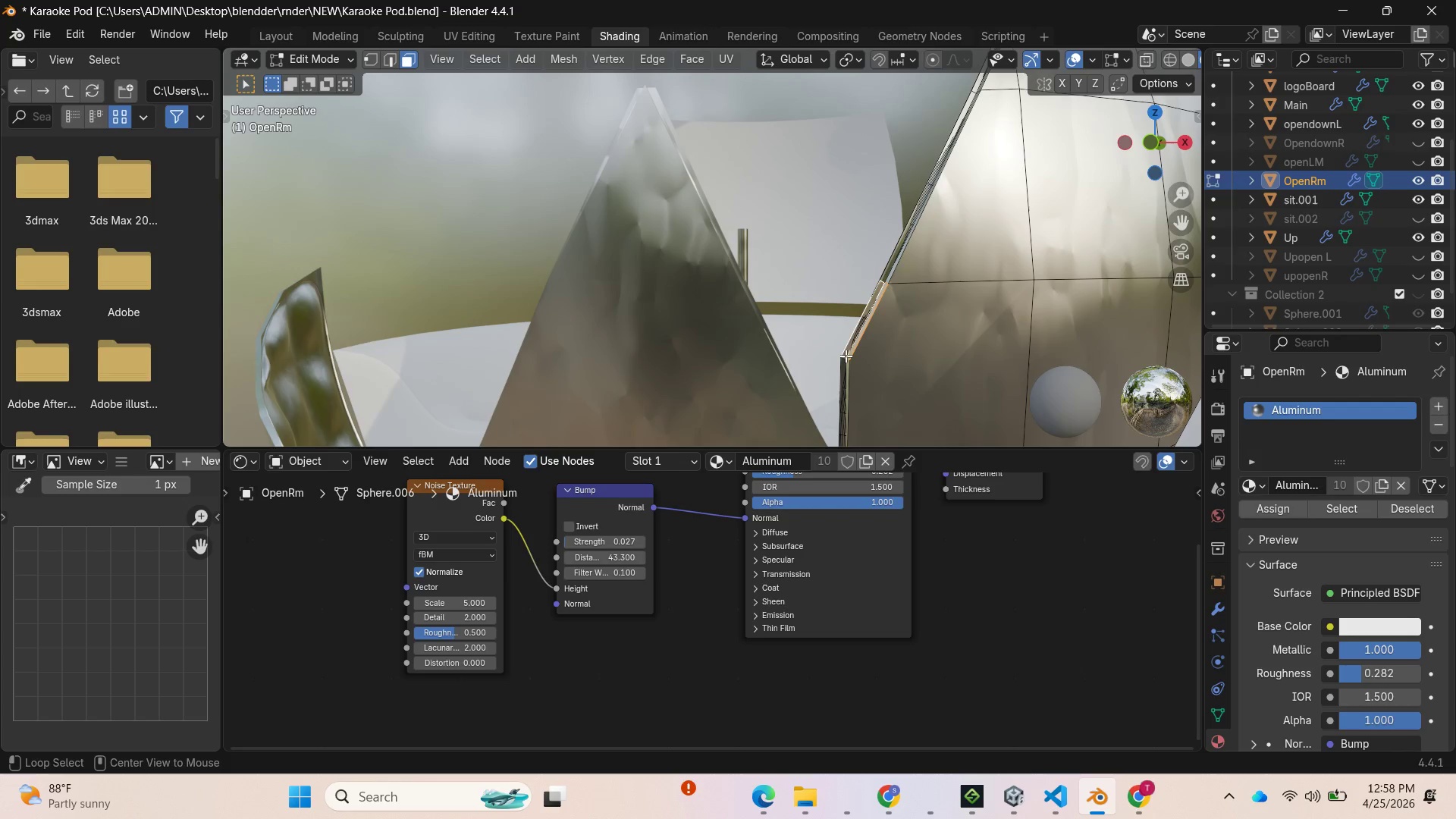 
left_click([843, 357])
 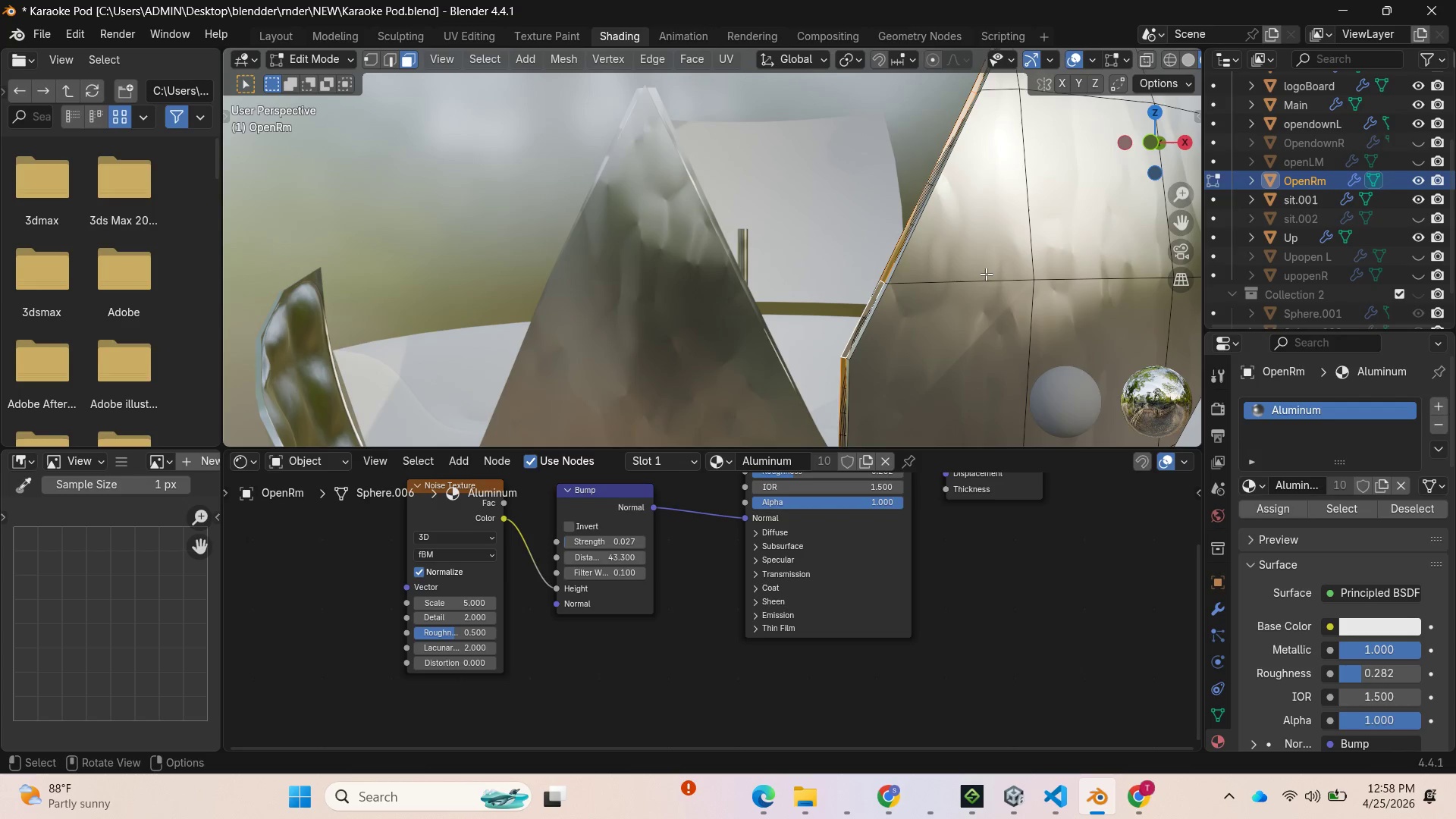 
scroll: coordinate [988, 278], scroll_direction: down, amount: 2.0
 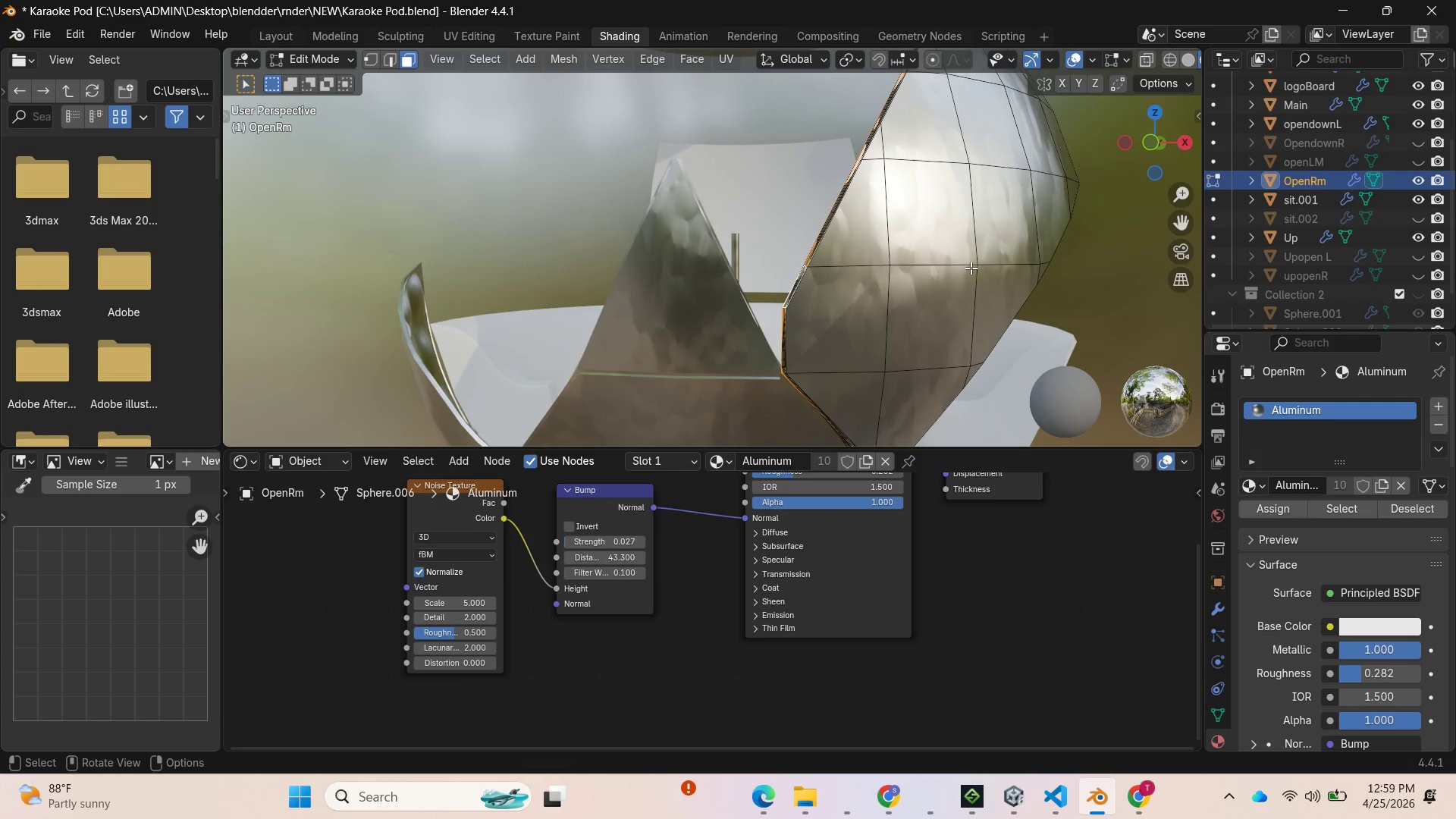 
left_click([971, 268])
 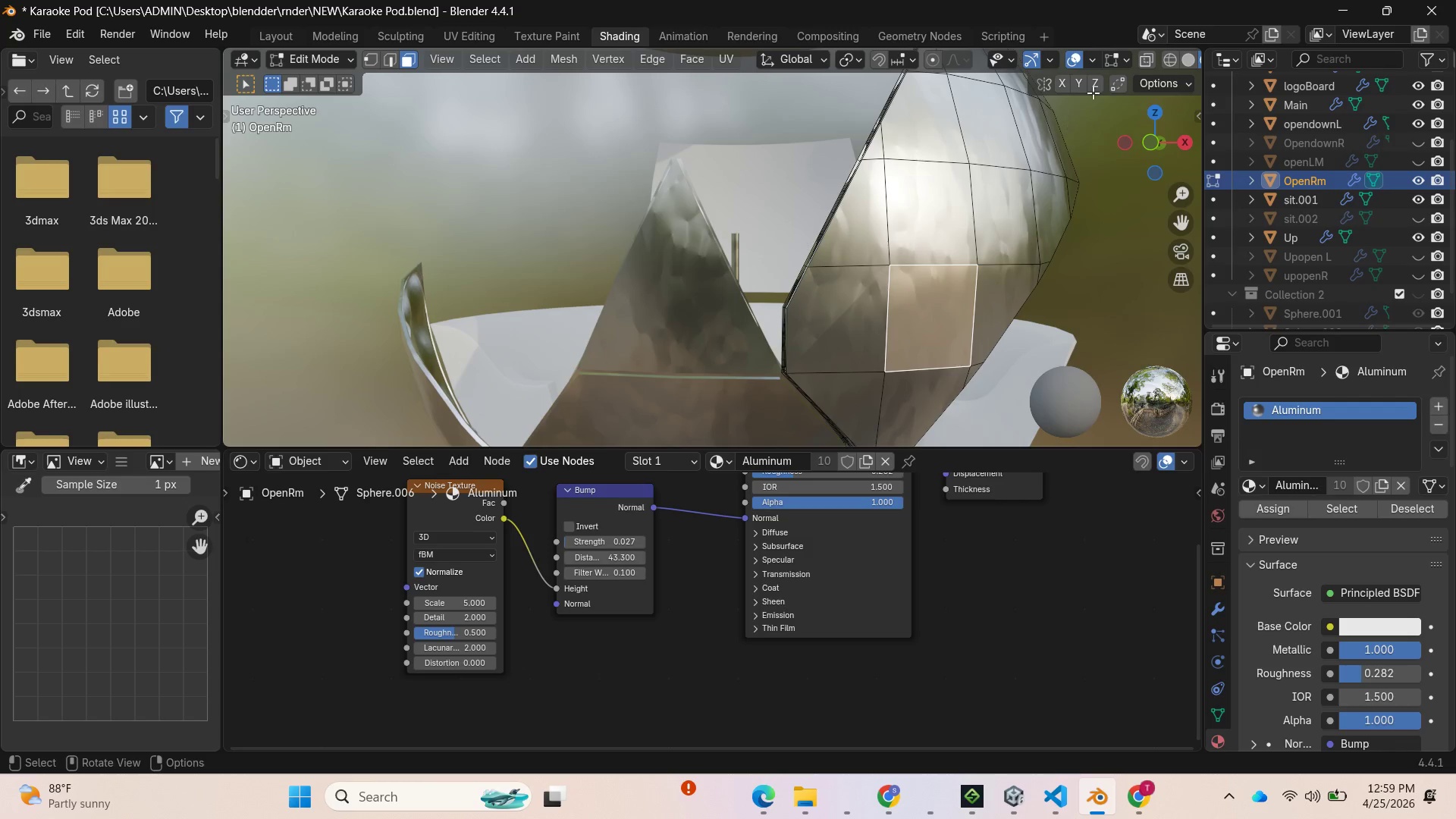 
left_click_drag(start_coordinate=[1150, 142], to_coordinate=[356, 171])
 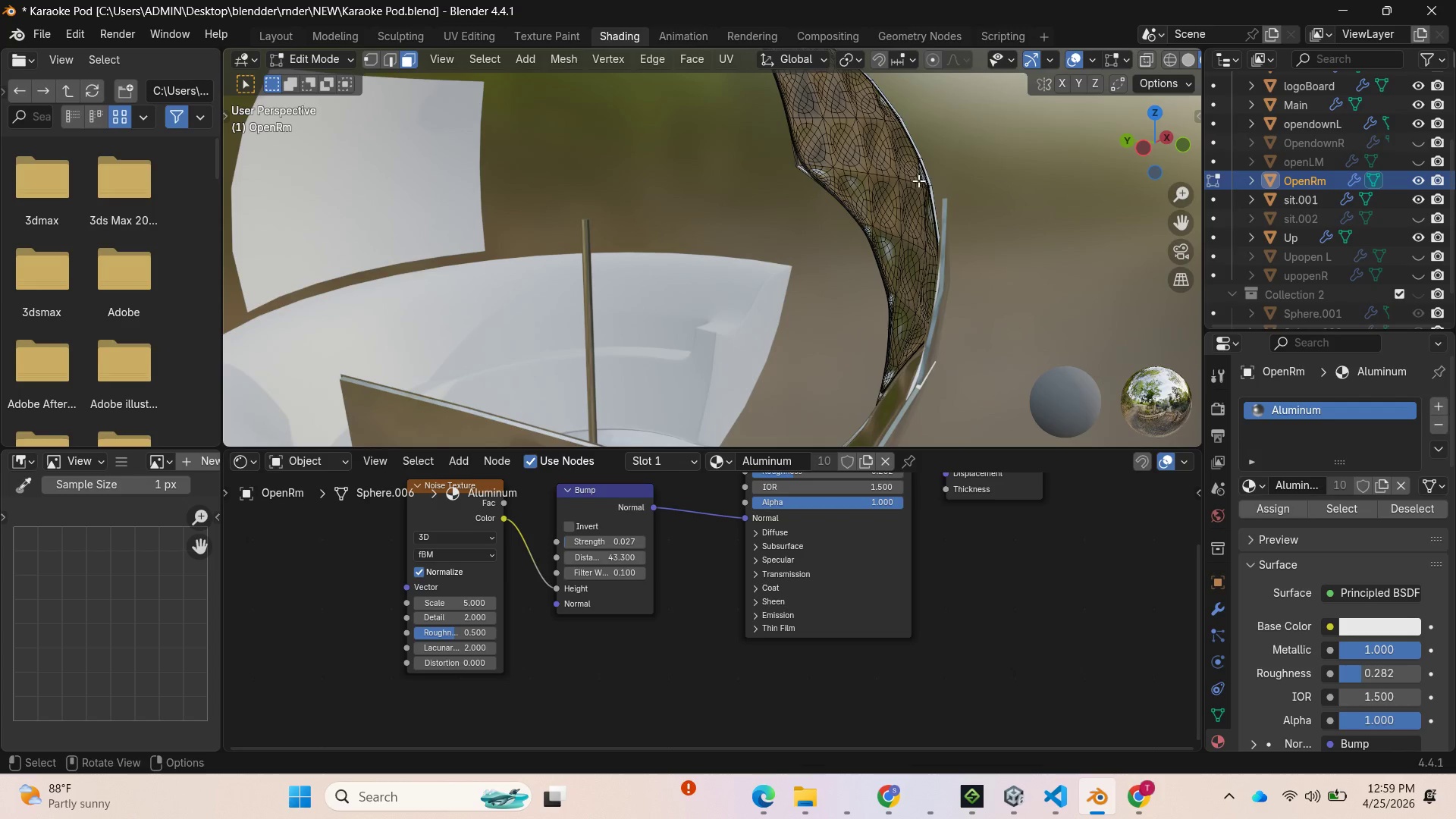 
left_click([915, 182])
 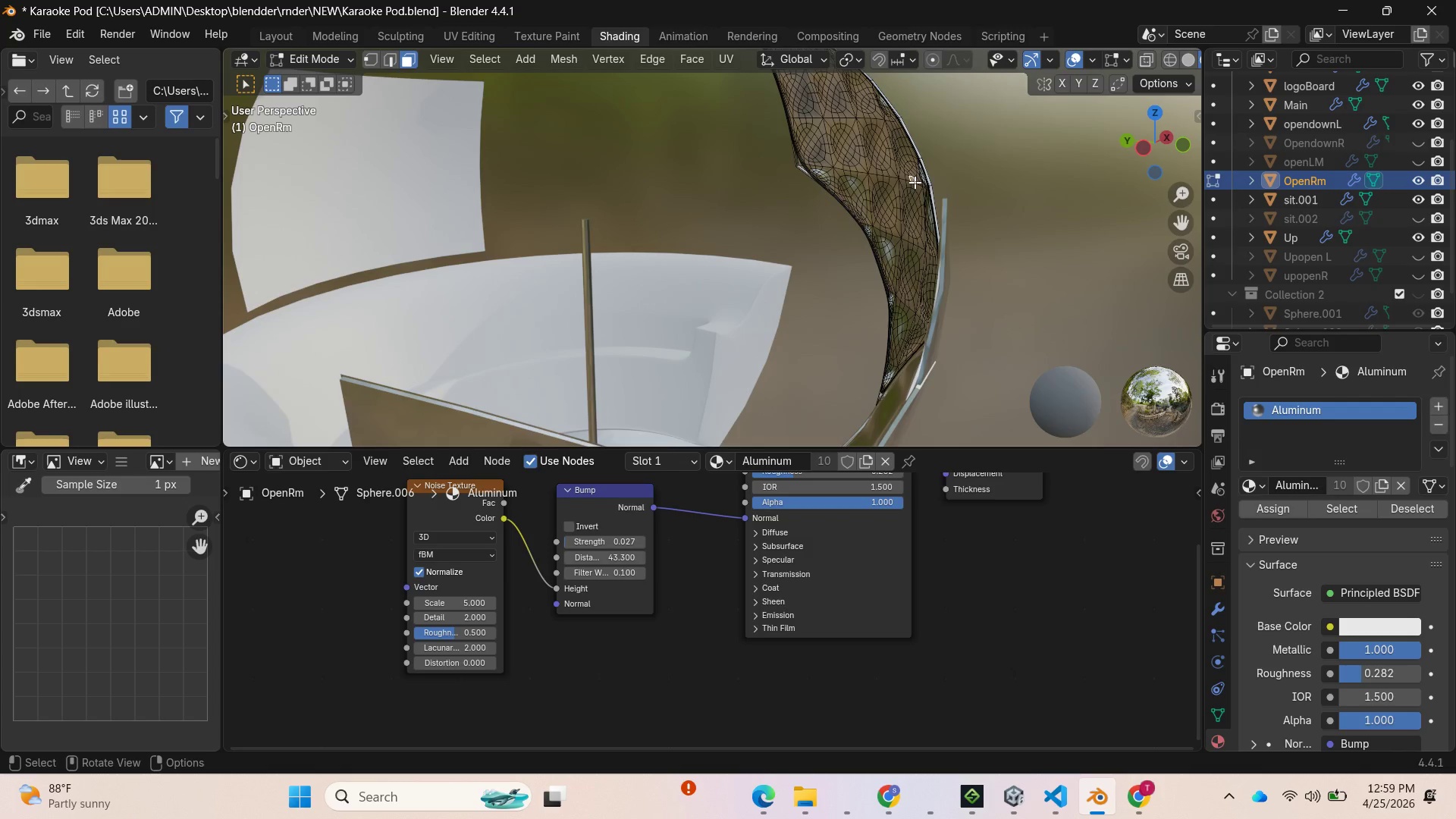 
type(lh)
 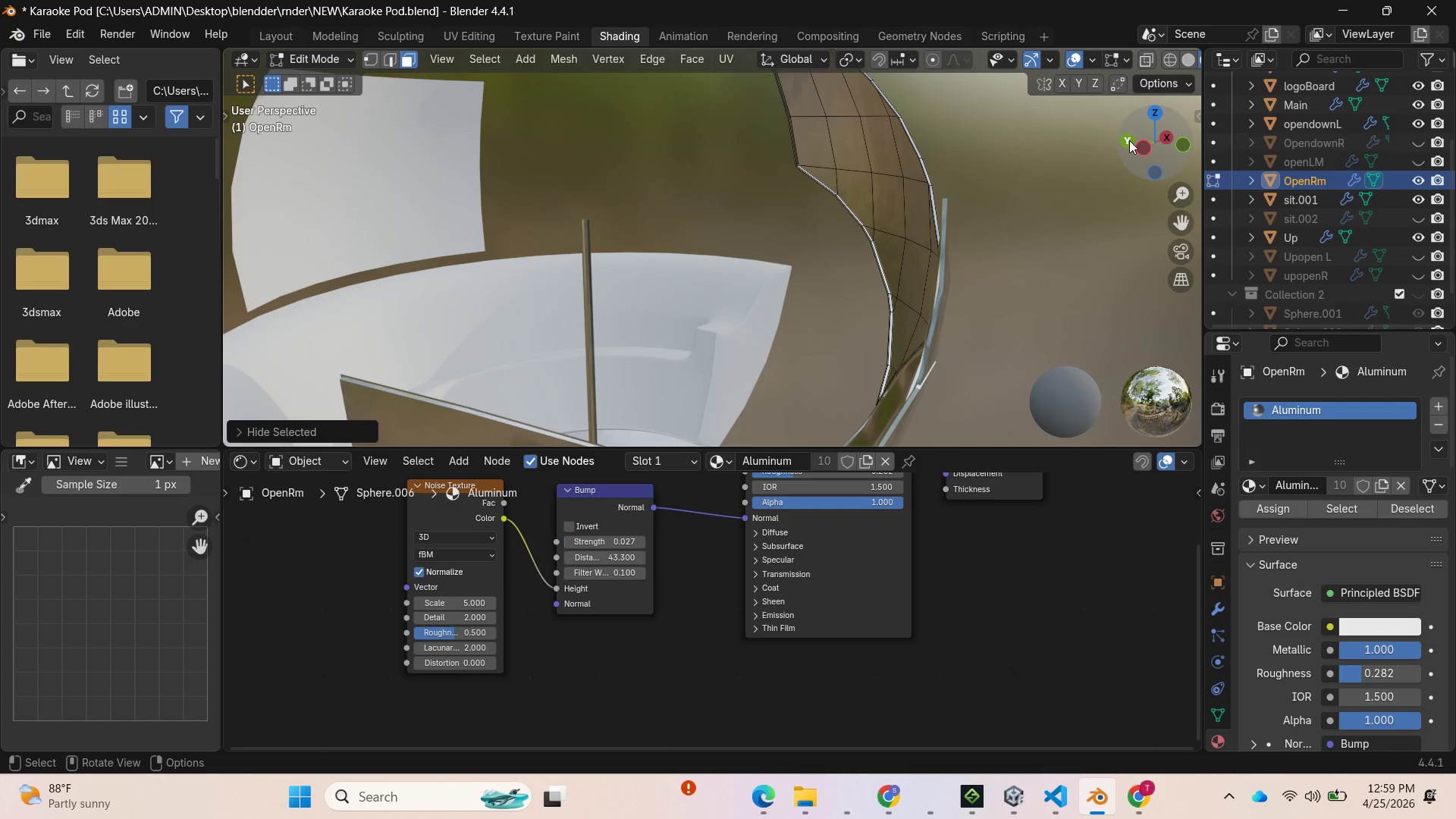 
left_click_drag(start_coordinate=[1145, 136], to_coordinate=[958, 124])
 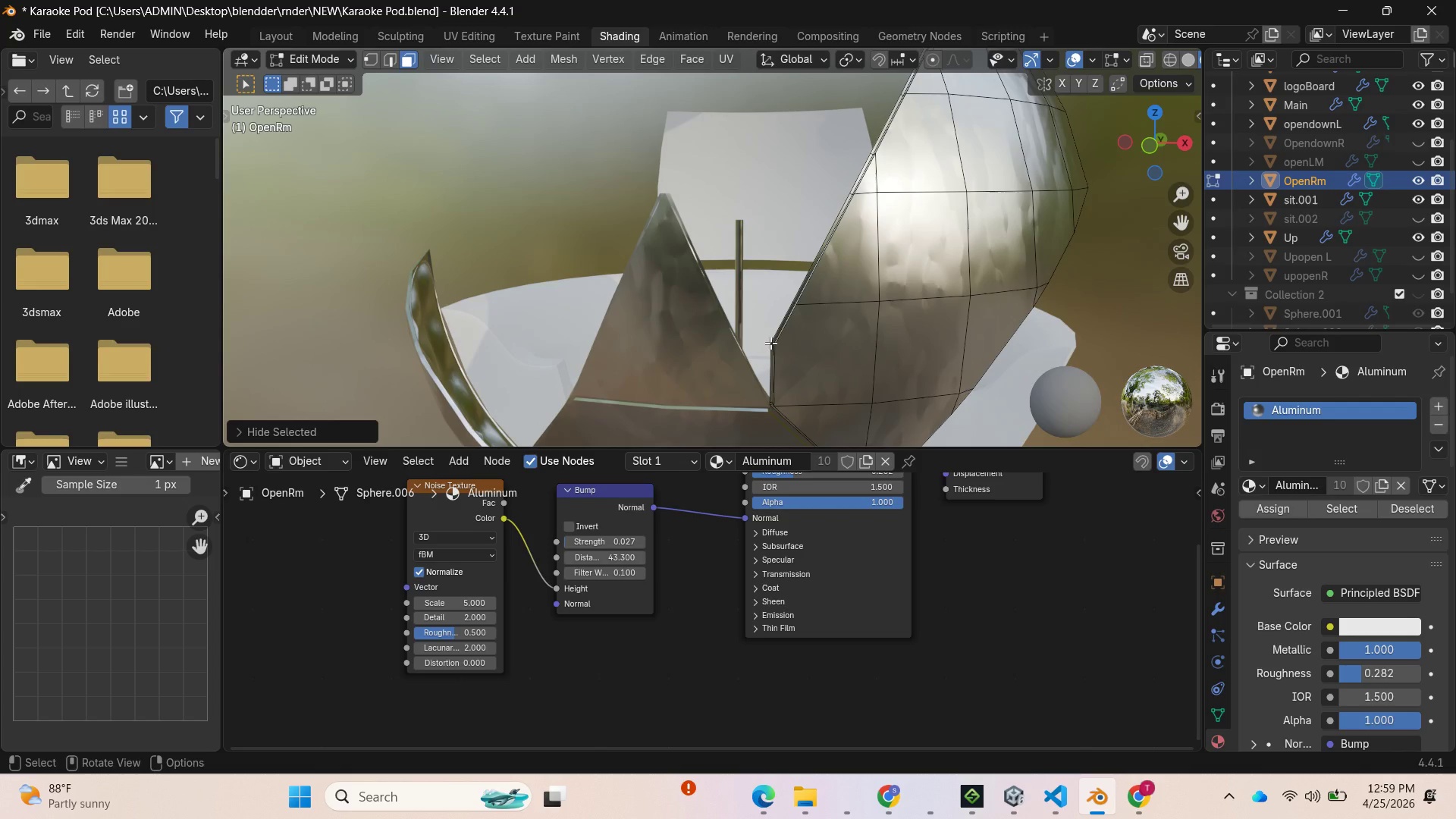 
hold_key(key=AltLeft, duration=1.72)
left_click([770, 343])
 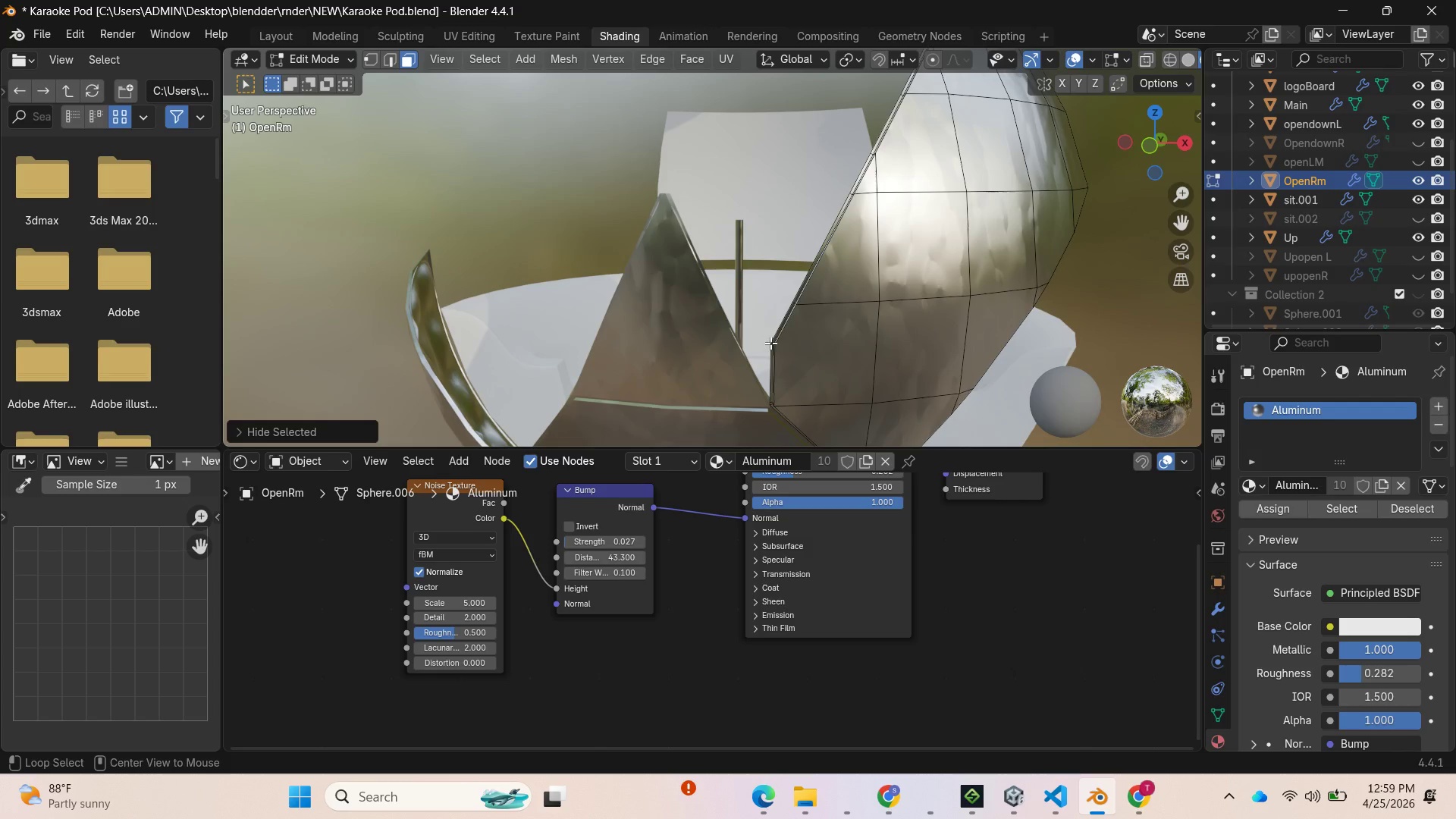 
left_click([770, 343])
 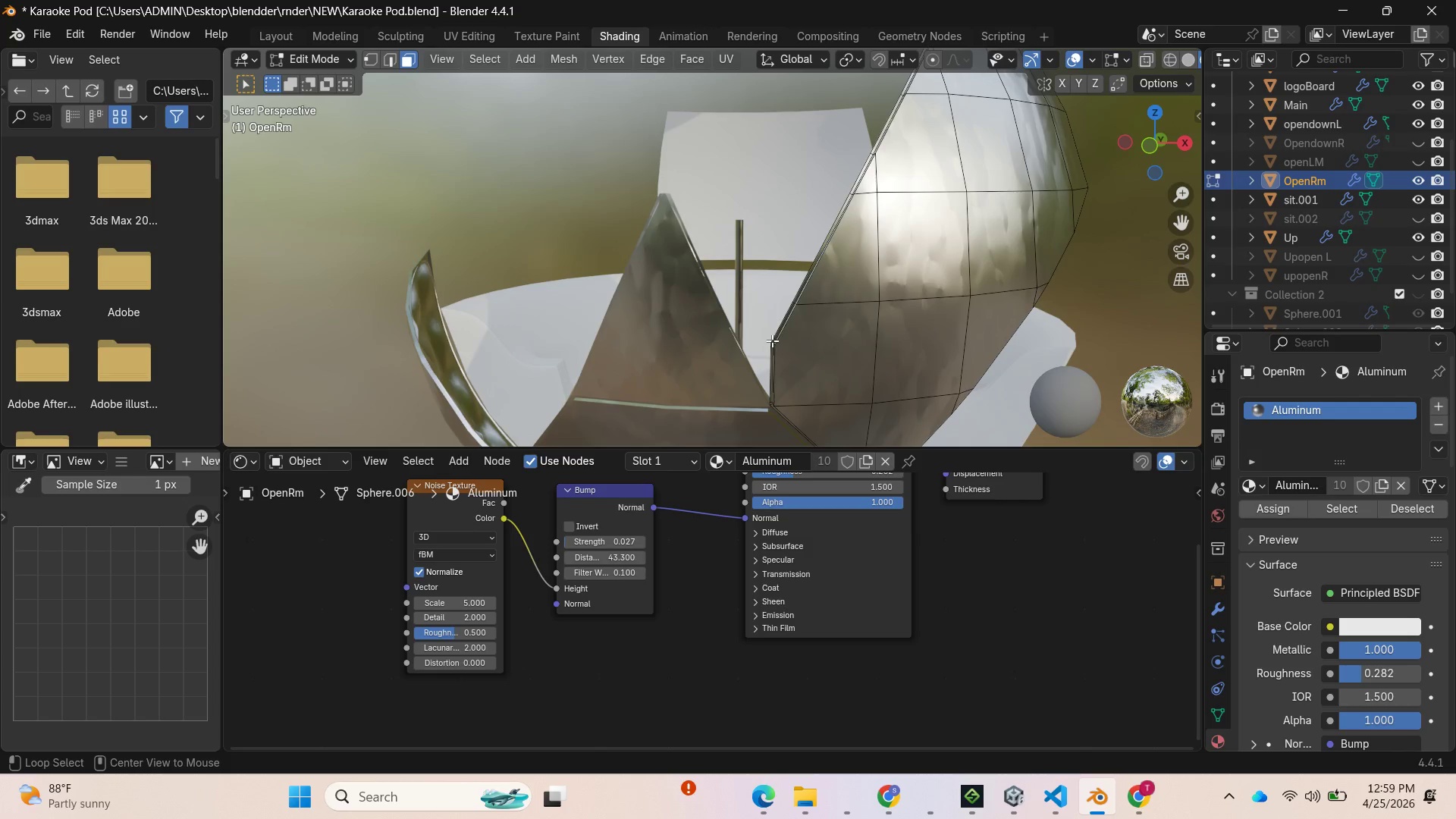 
left_click([772, 340])
 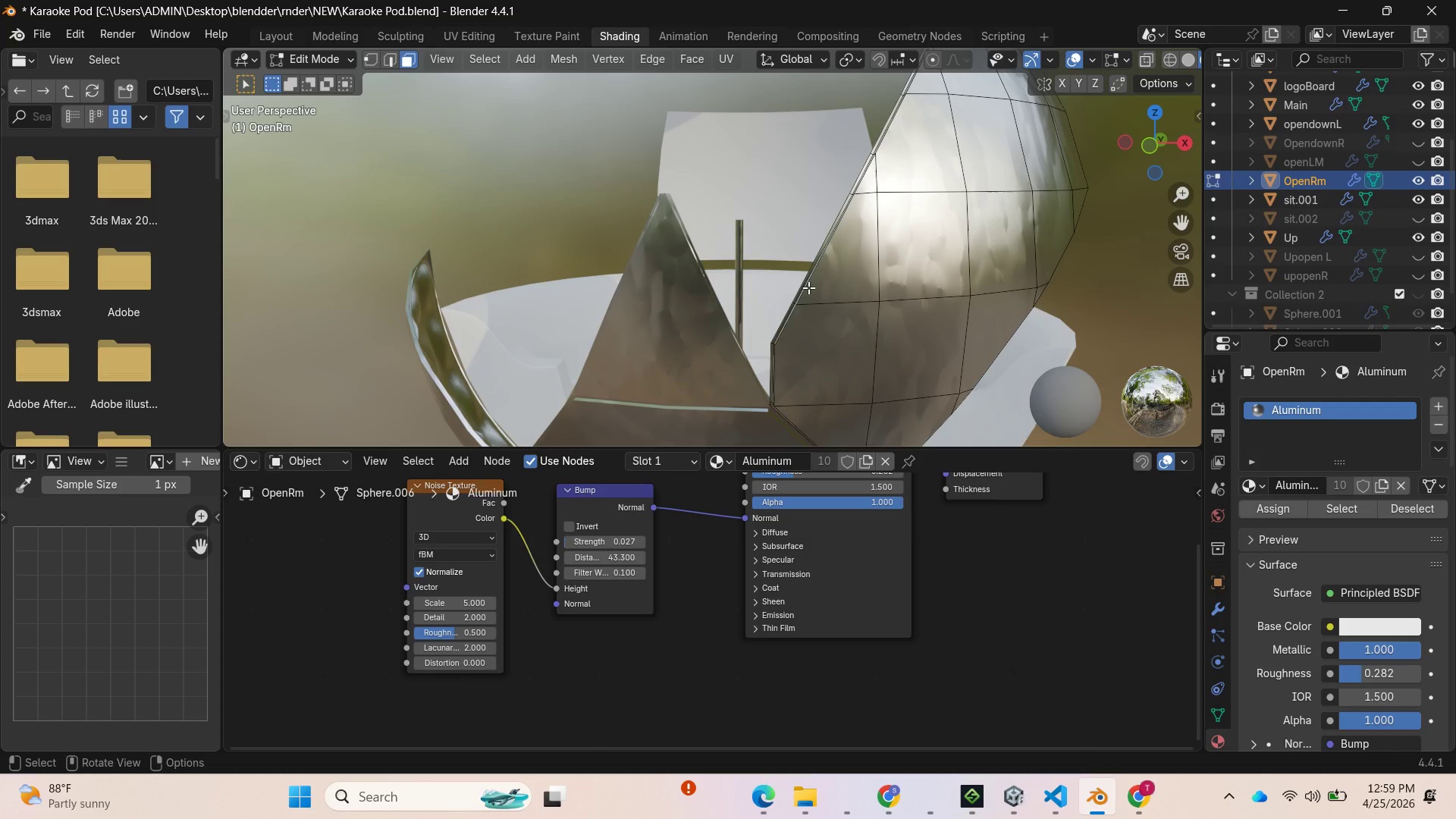 
left_click([798, 290])
 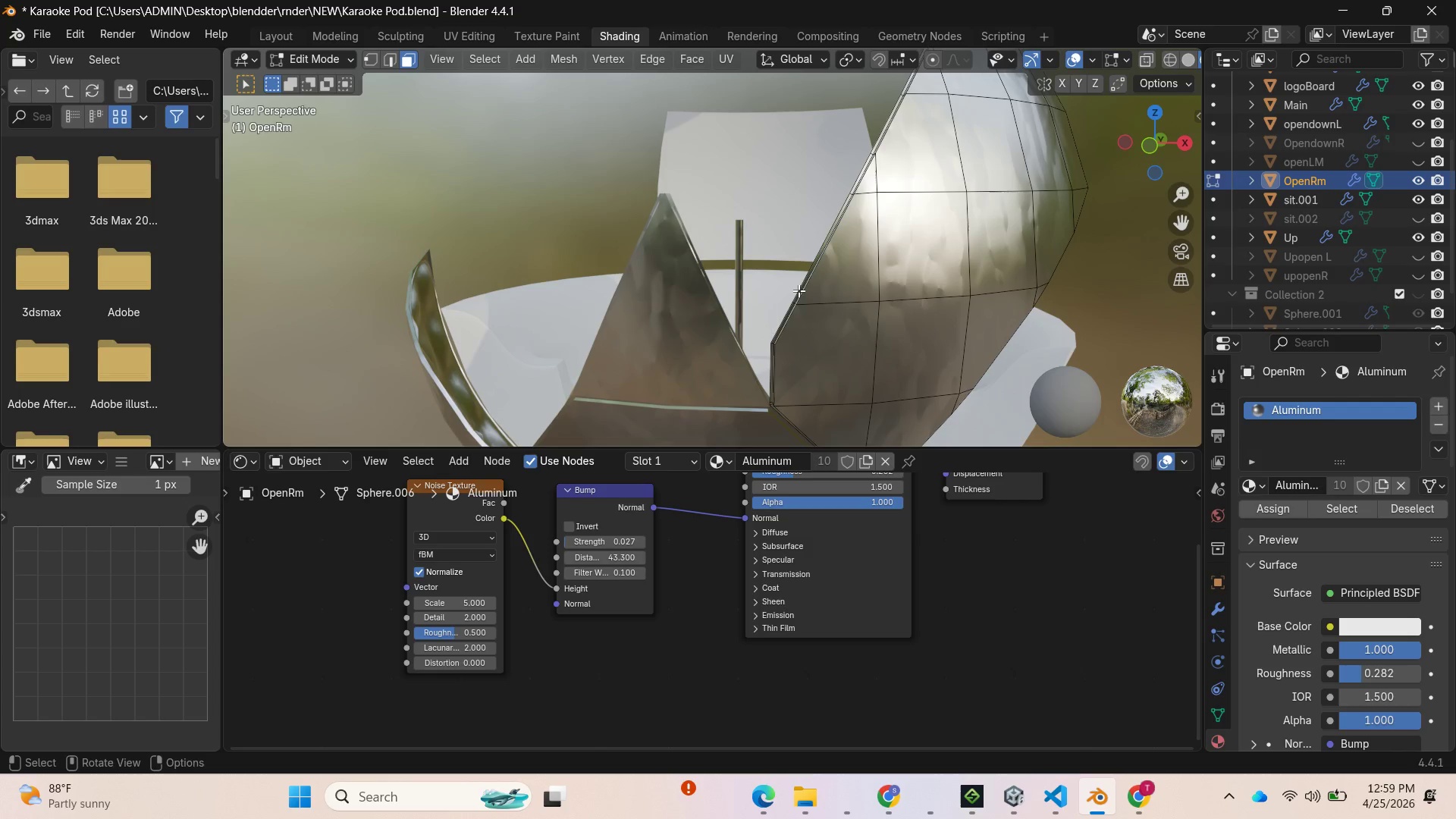 
left_click([799, 290])
 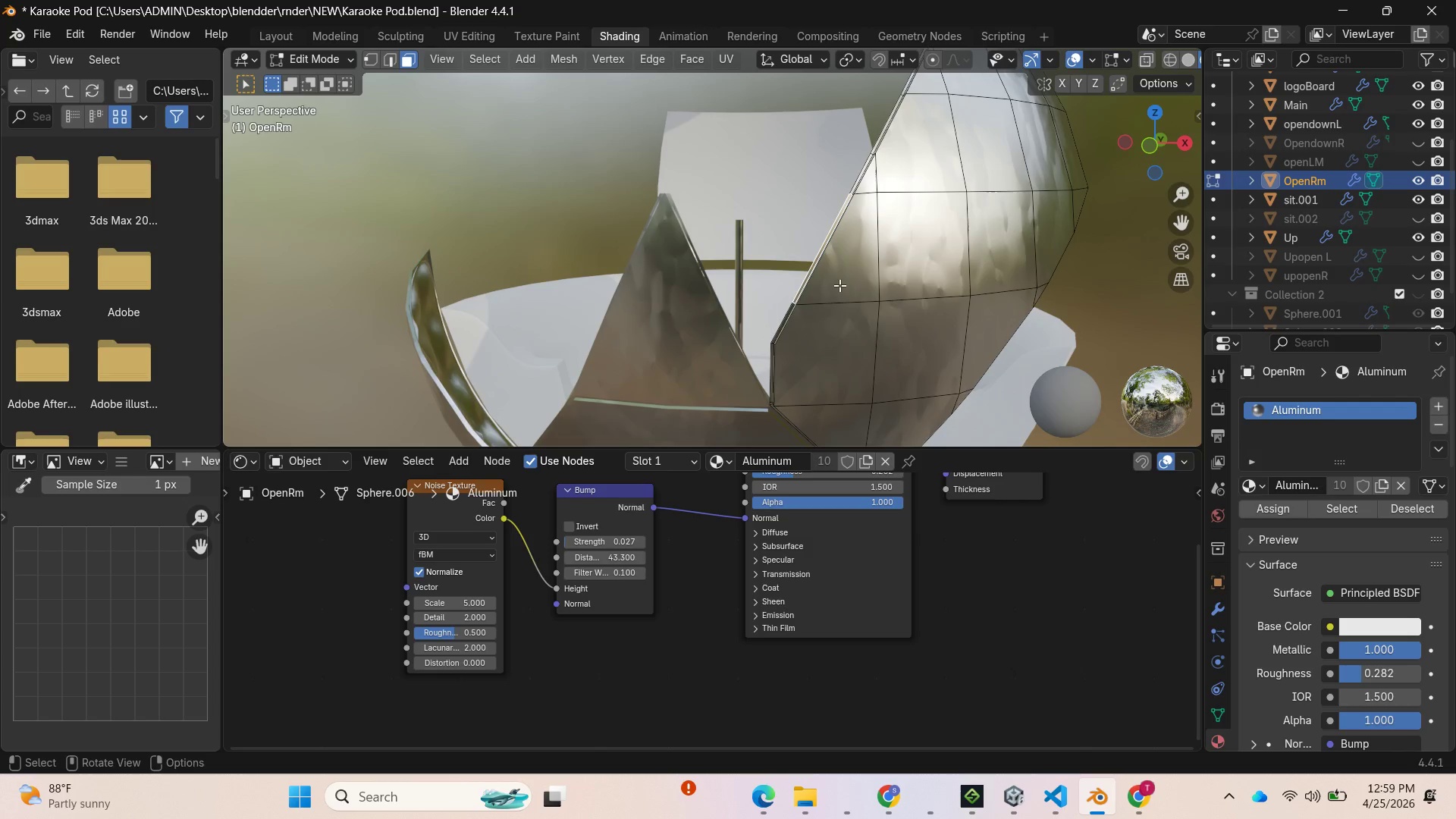 
scroll: coordinate [873, 272], scroll_direction: up, amount: 1.0
 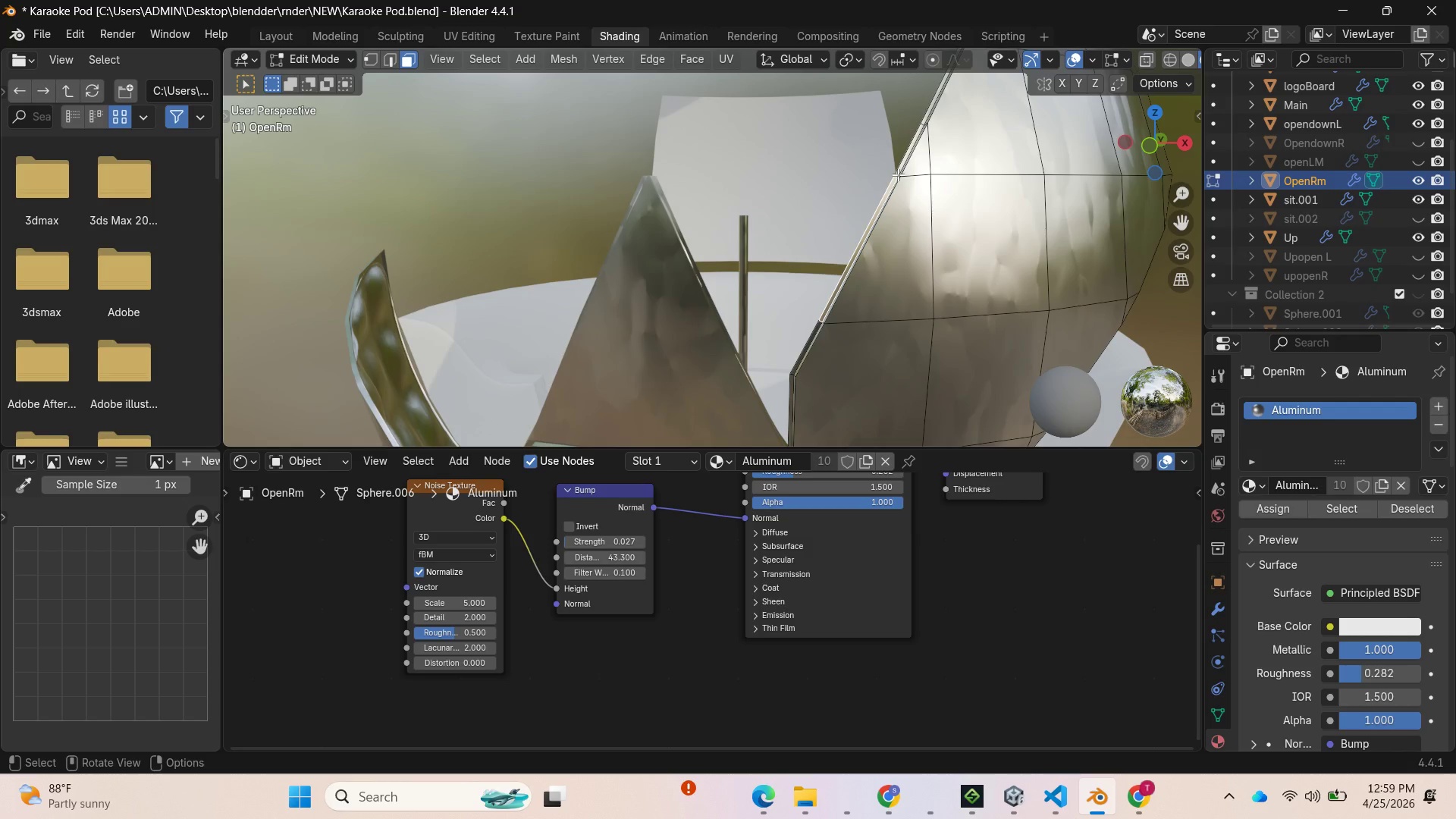 
wait(14.35)
 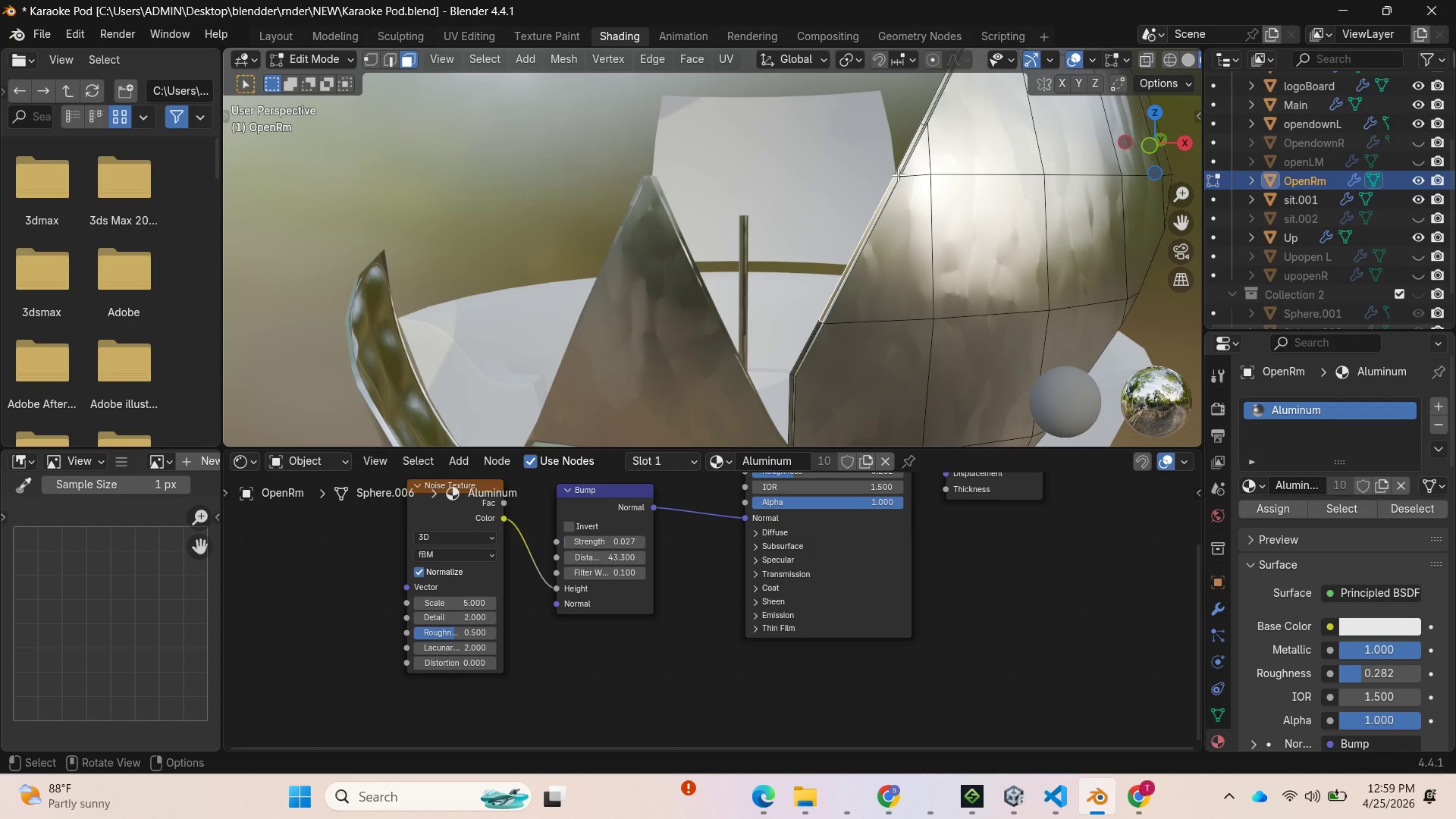 
left_click_drag(start_coordinate=[1188, 218], to_coordinate=[1046, 287])
 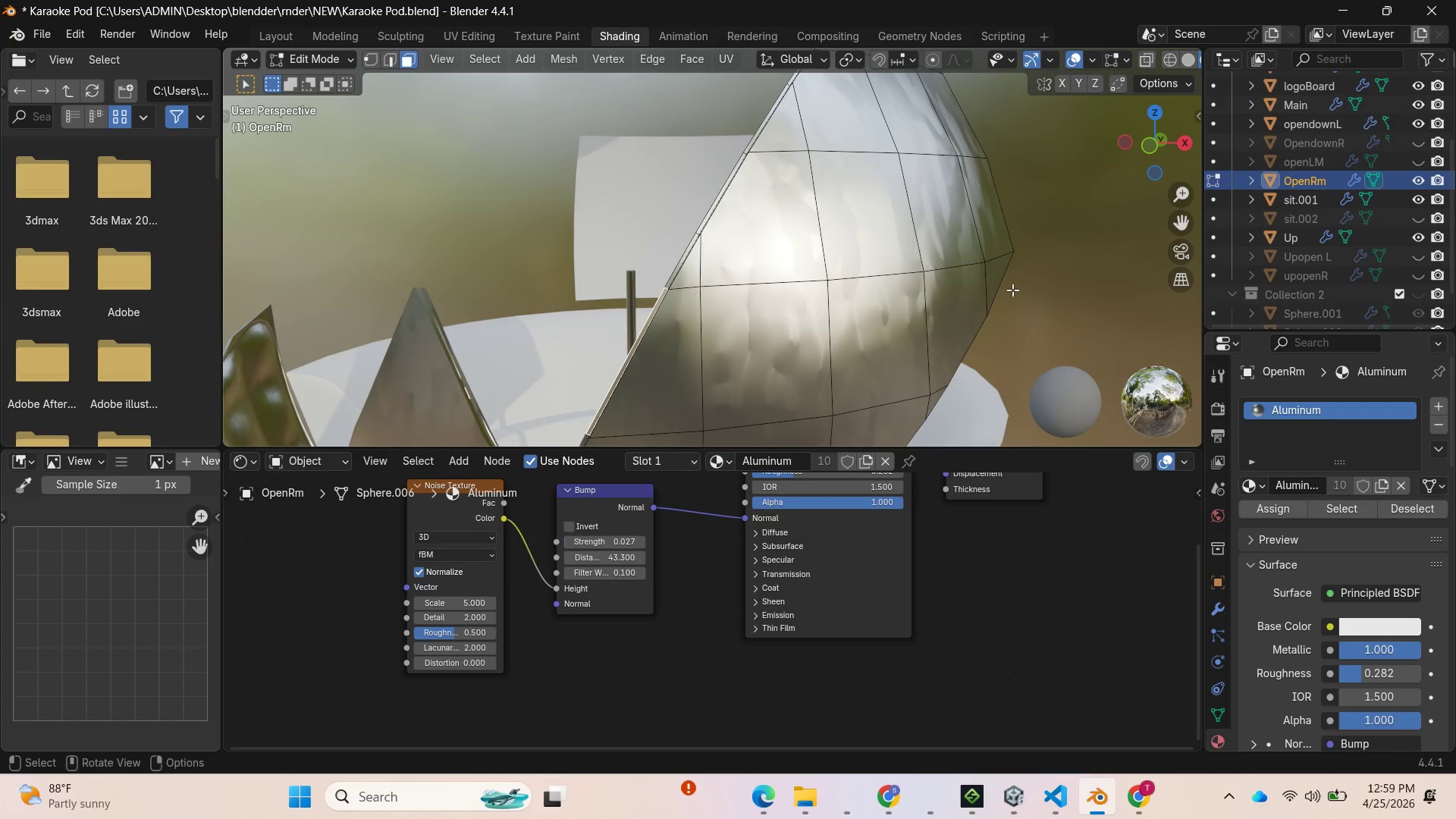 
scroll: coordinate [704, 313], scroll_direction: up, amount: 3.0
 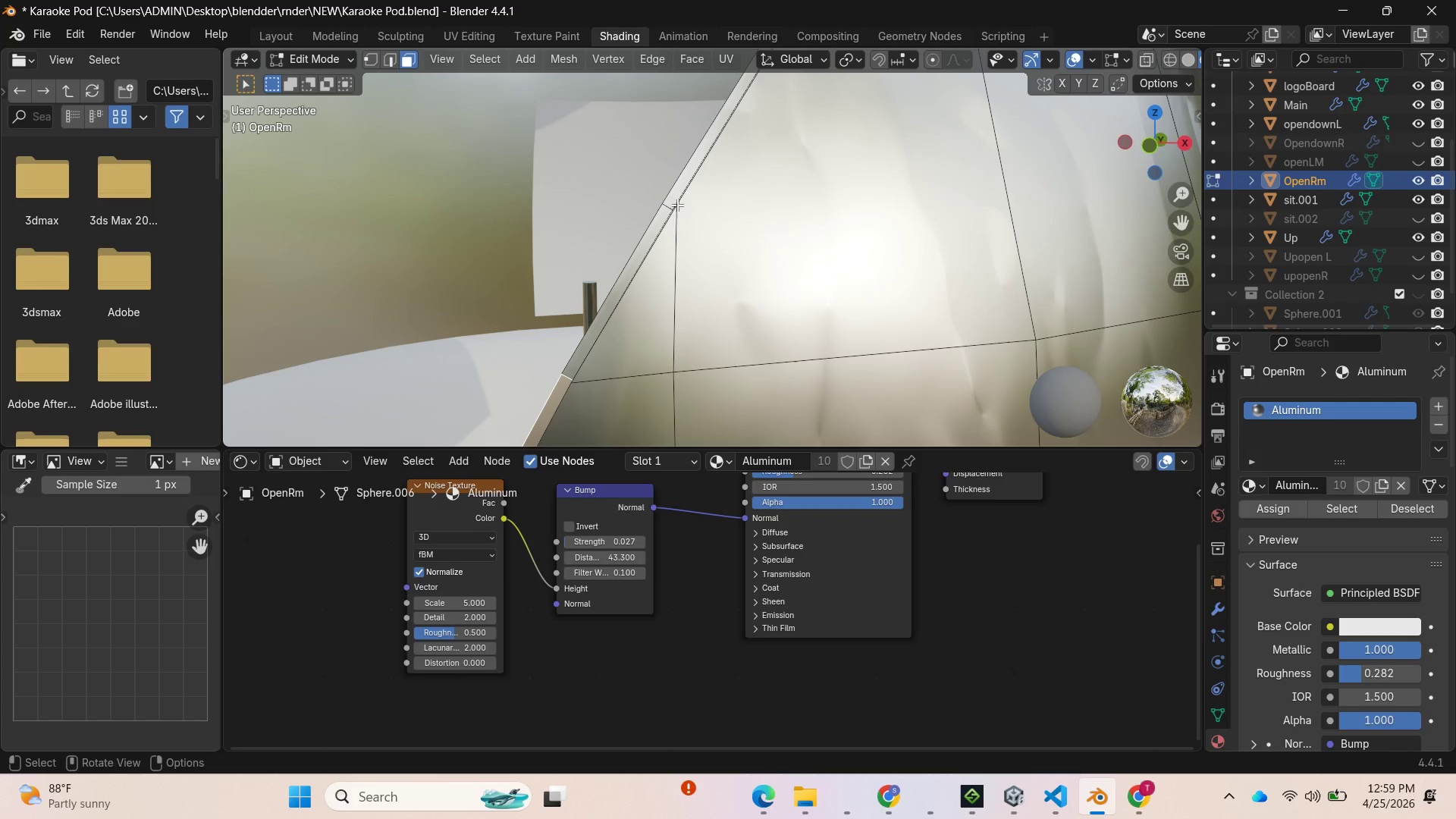 
hold_key(key=AltLeft, duration=1.12)
left_click([668, 205])
 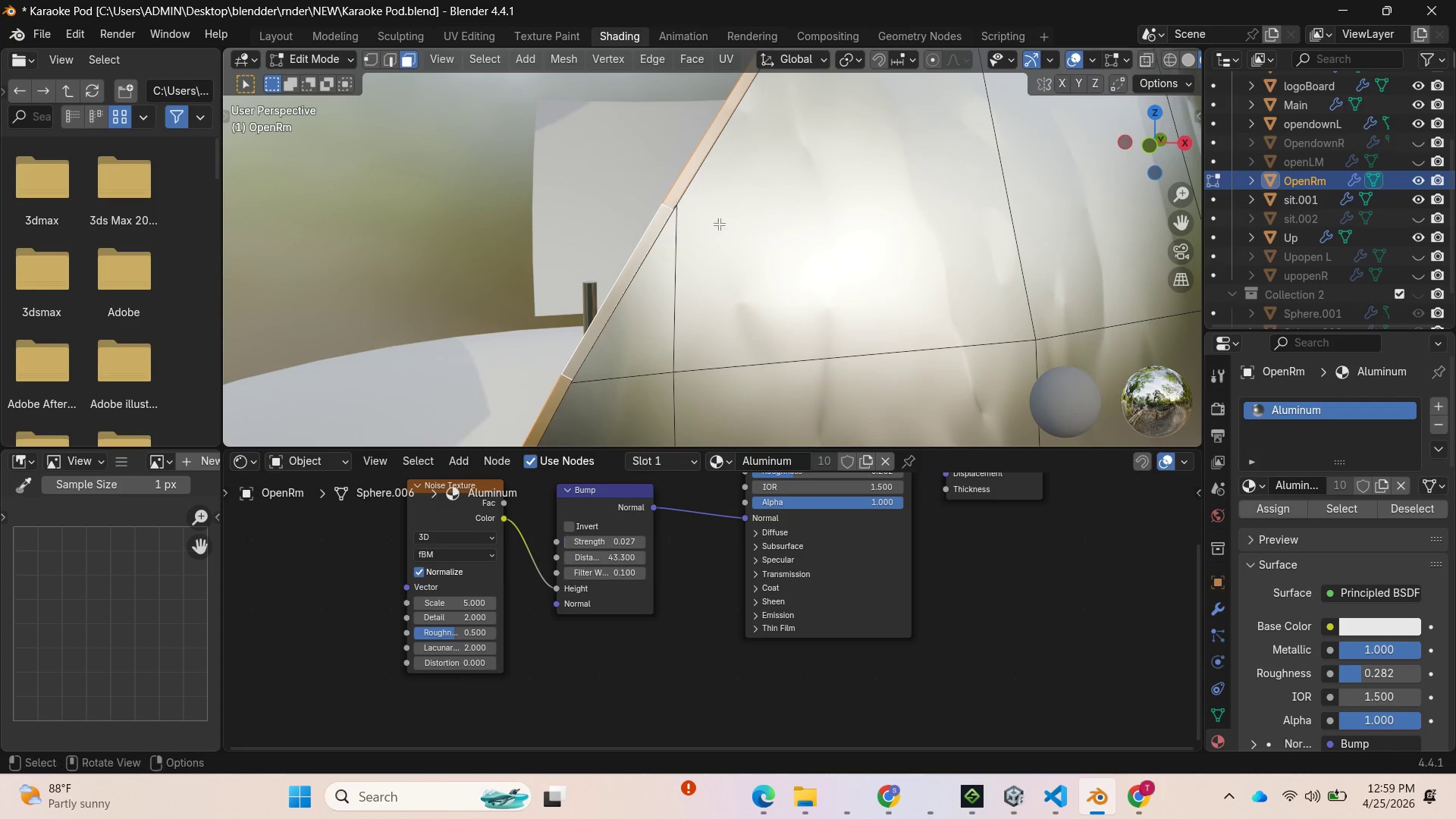 
scroll: coordinate [735, 234], scroll_direction: down, amount: 5.0
 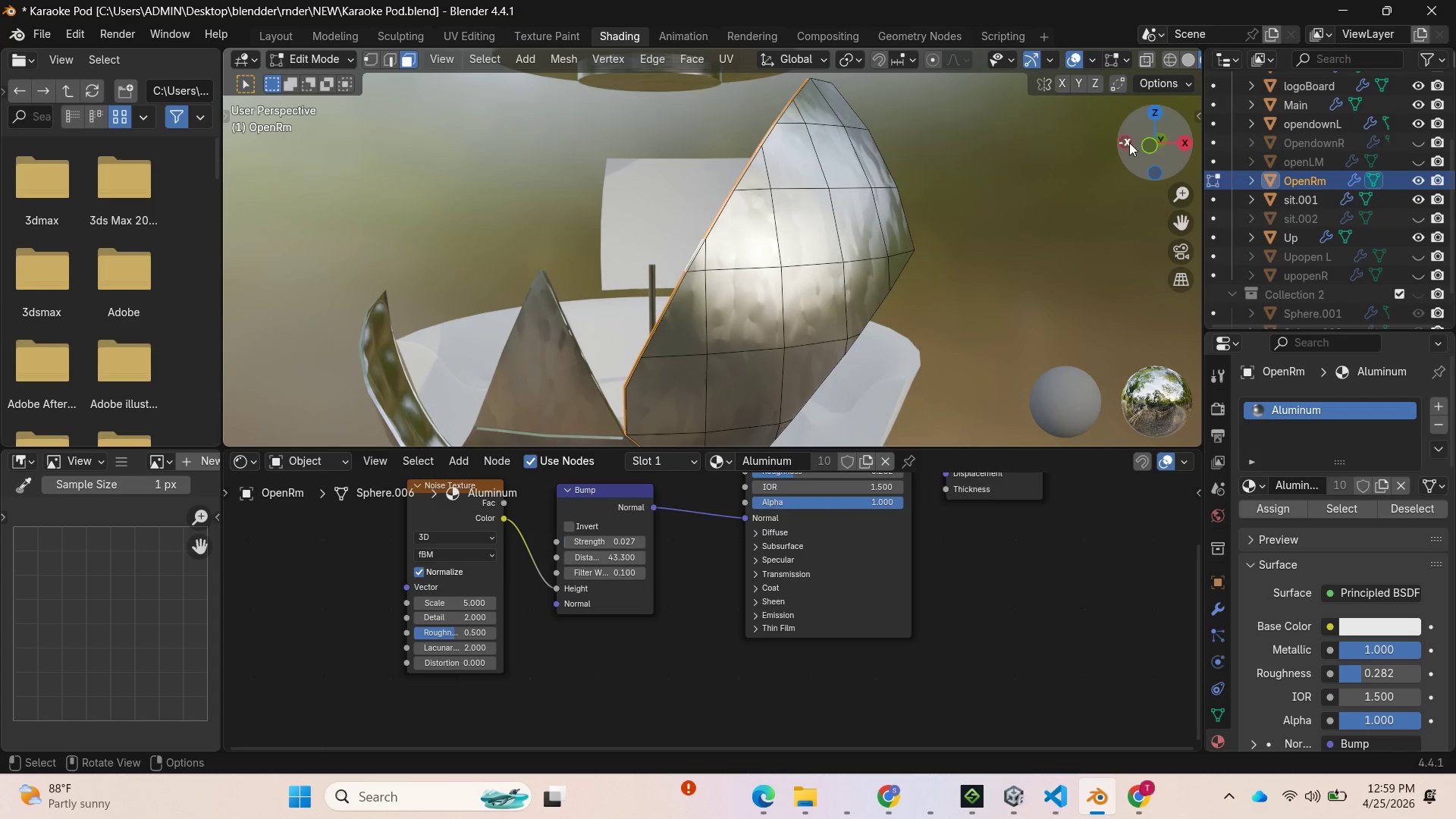 
left_click_drag(start_coordinate=[1150, 143], to_coordinate=[1159, 59])
 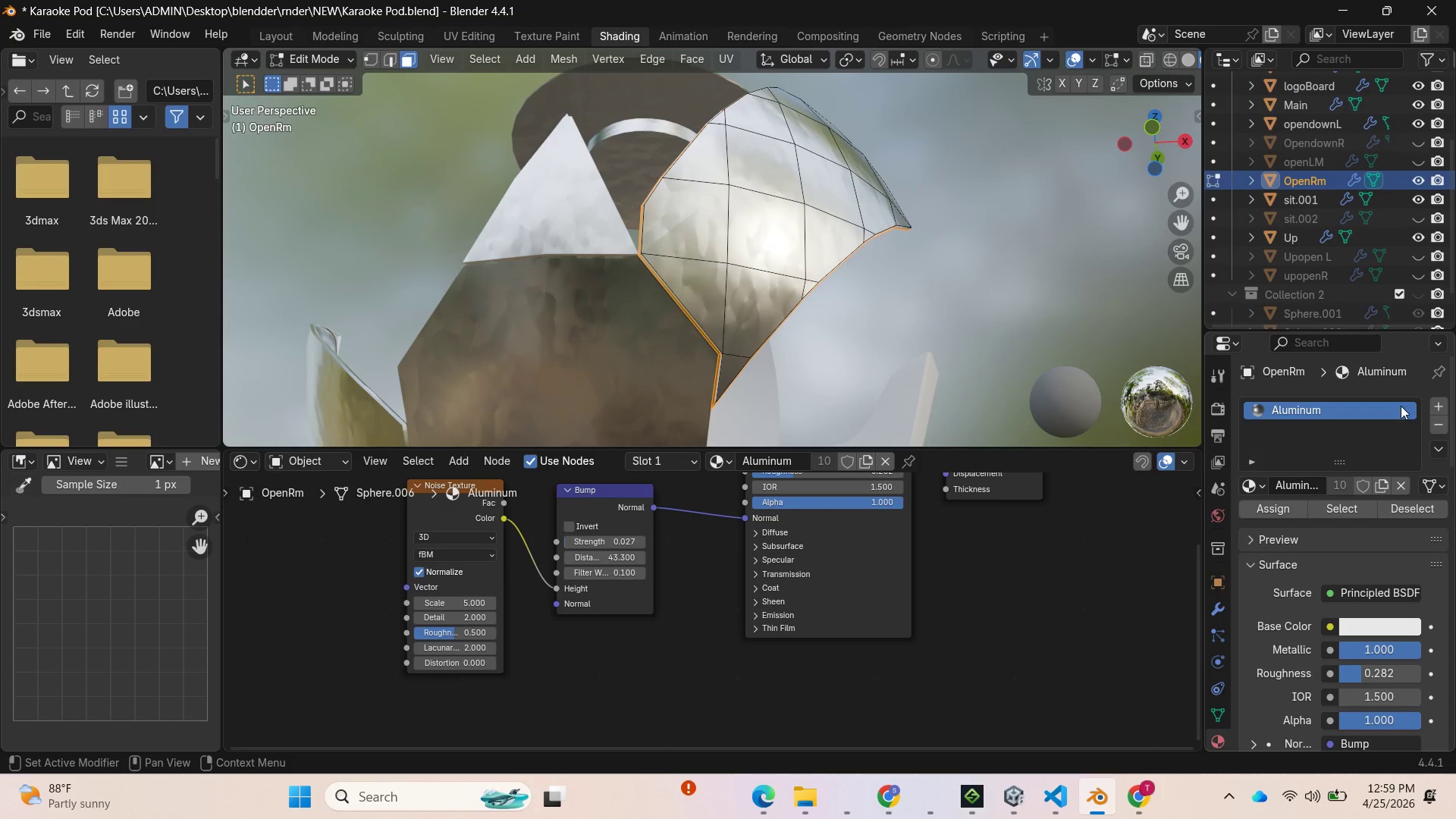 
left_click([1438, 404])
 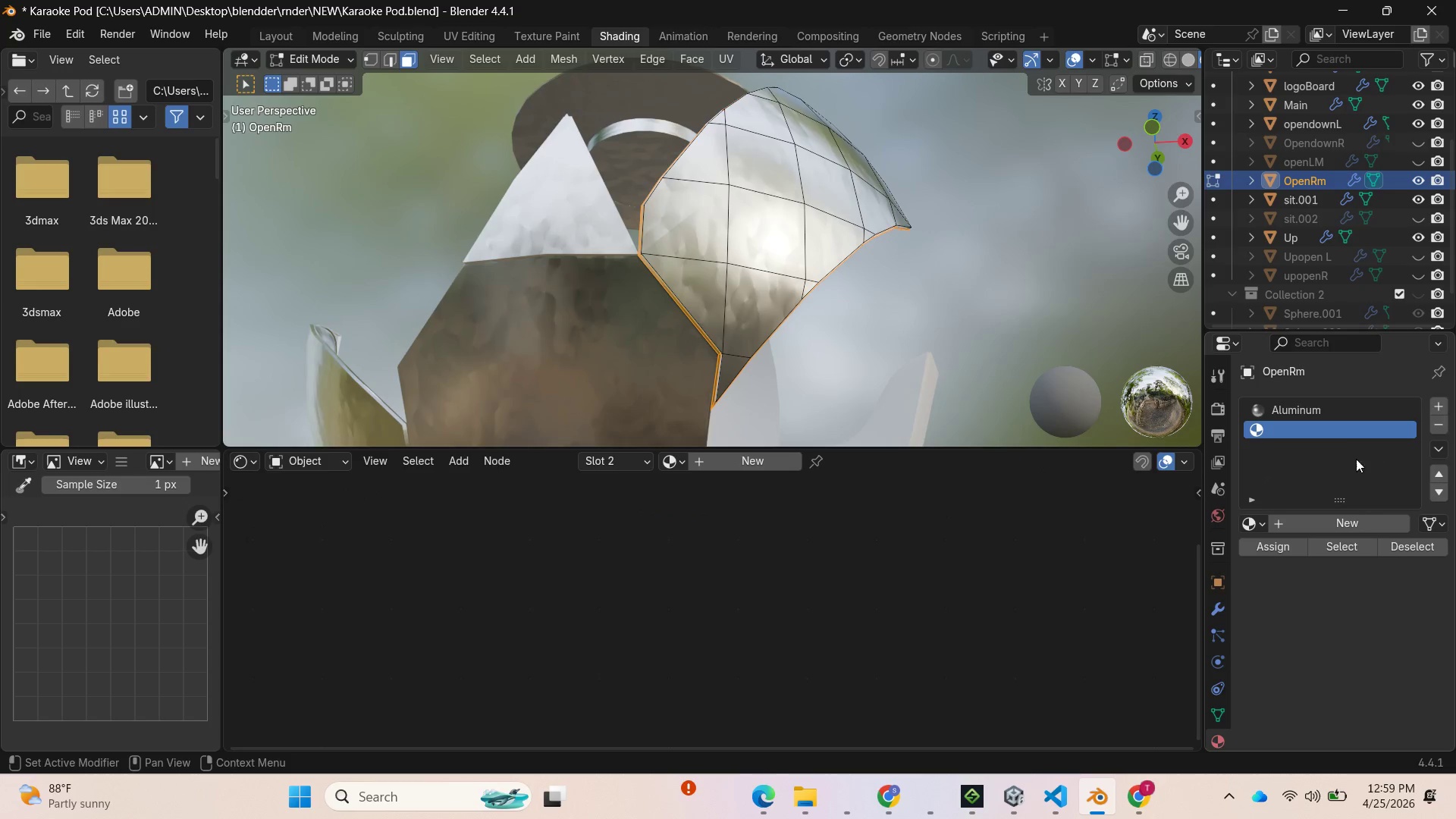 
mouse_move([1257, 530])
 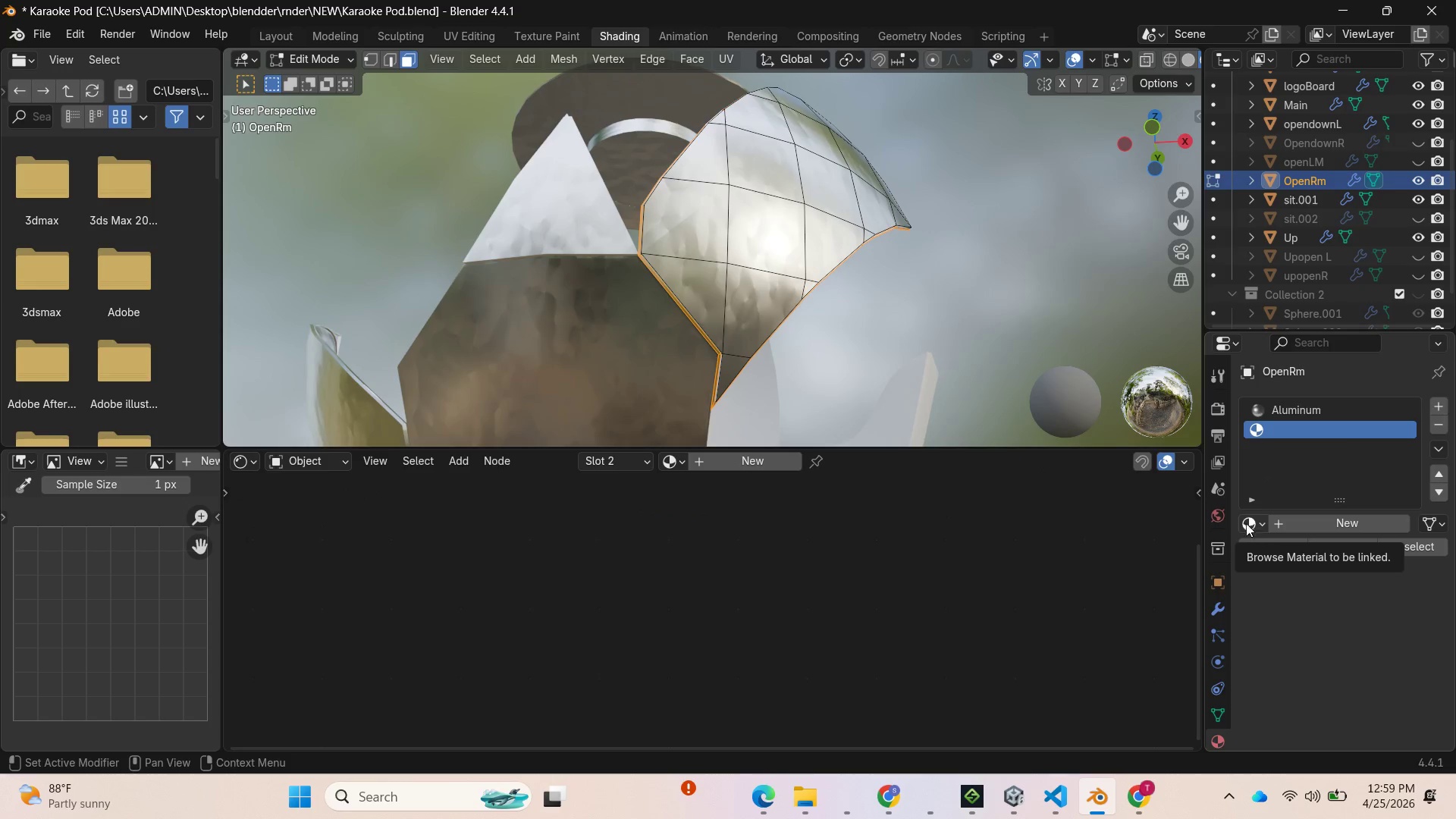 
mouse_move([1244, 499])
 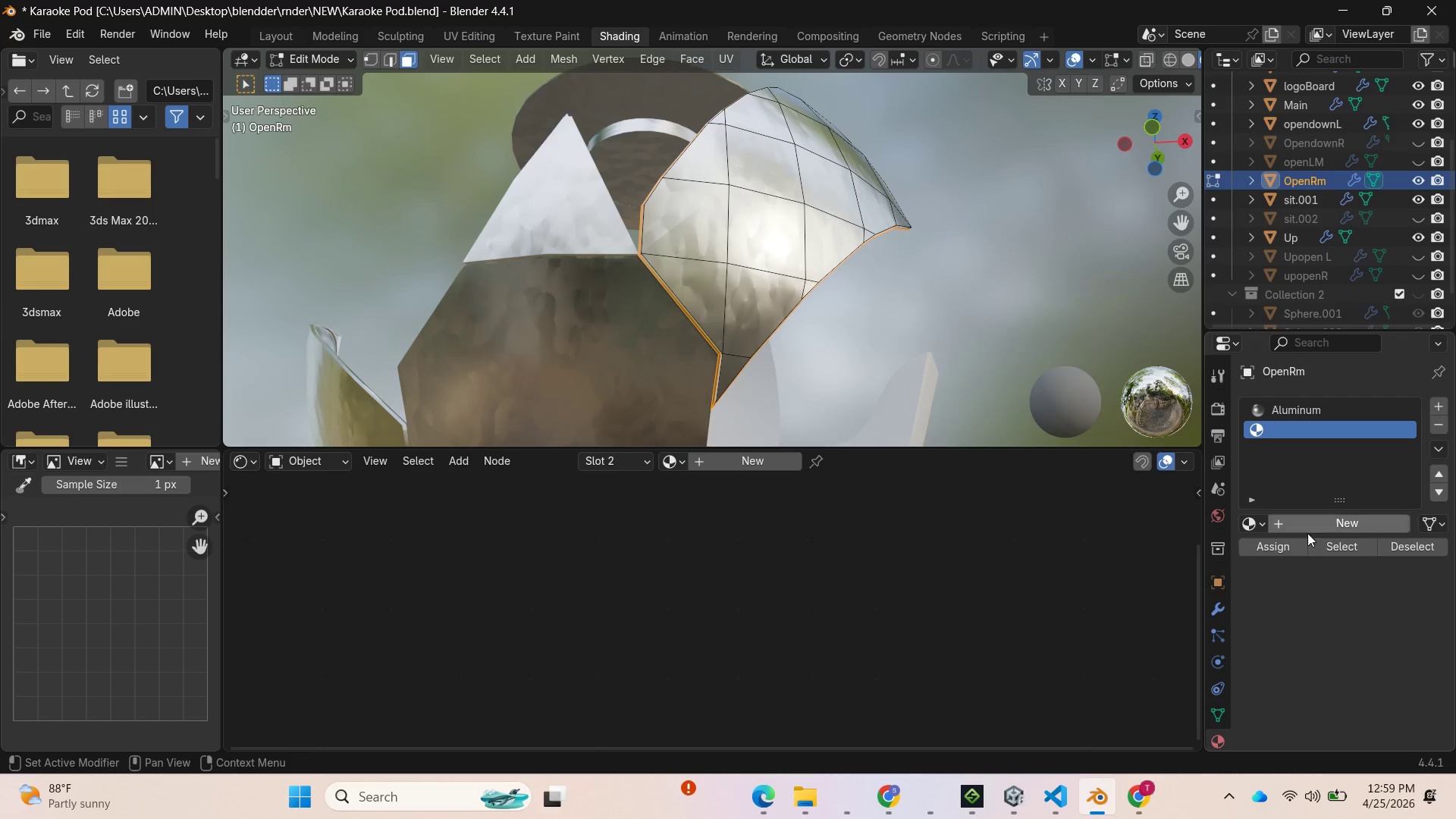 
mouse_move([1257, 508])
 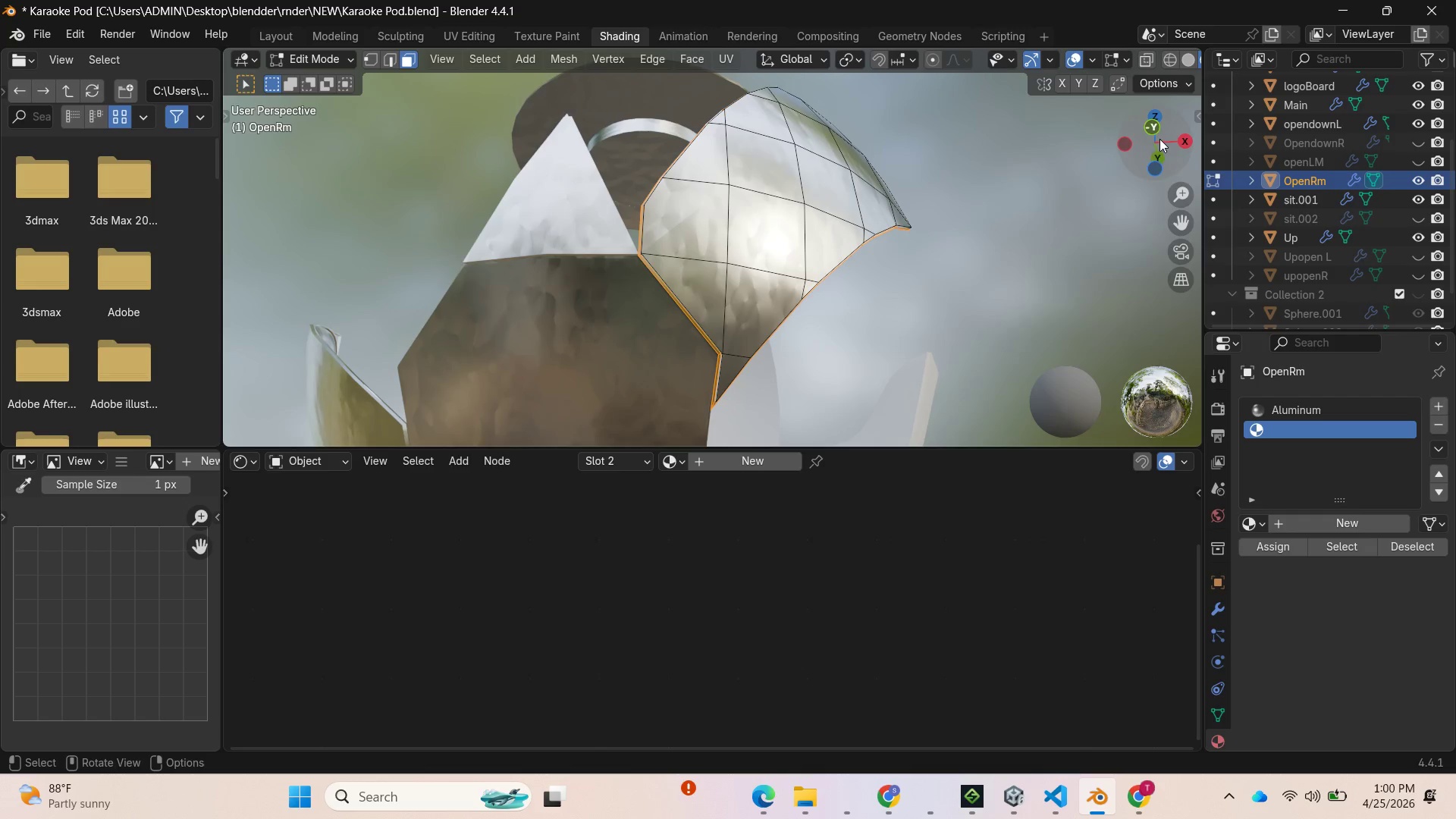 
left_click_drag(start_coordinate=[1159, 139], to_coordinate=[1093, 152])
 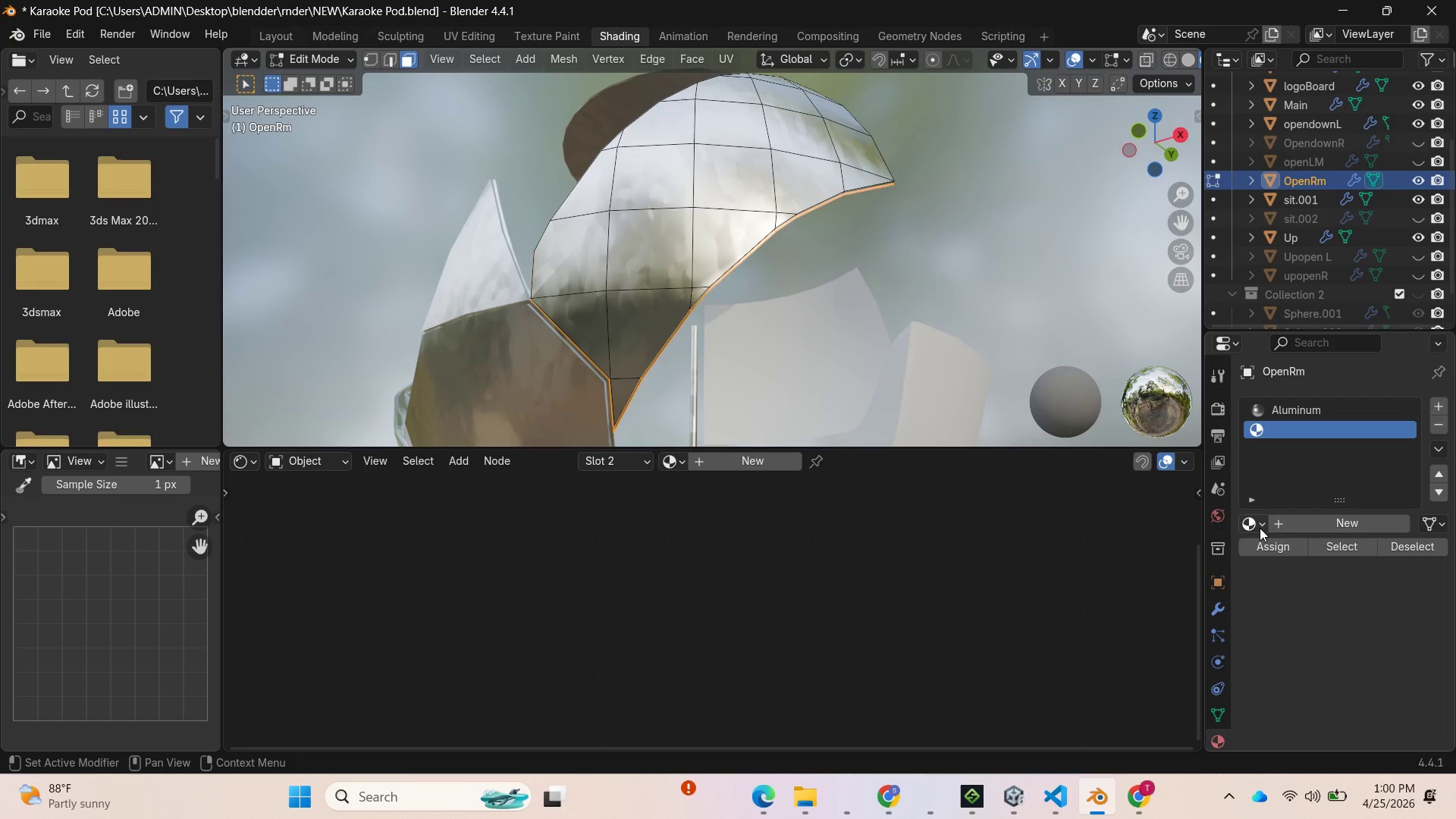 
left_click([1260, 528])
 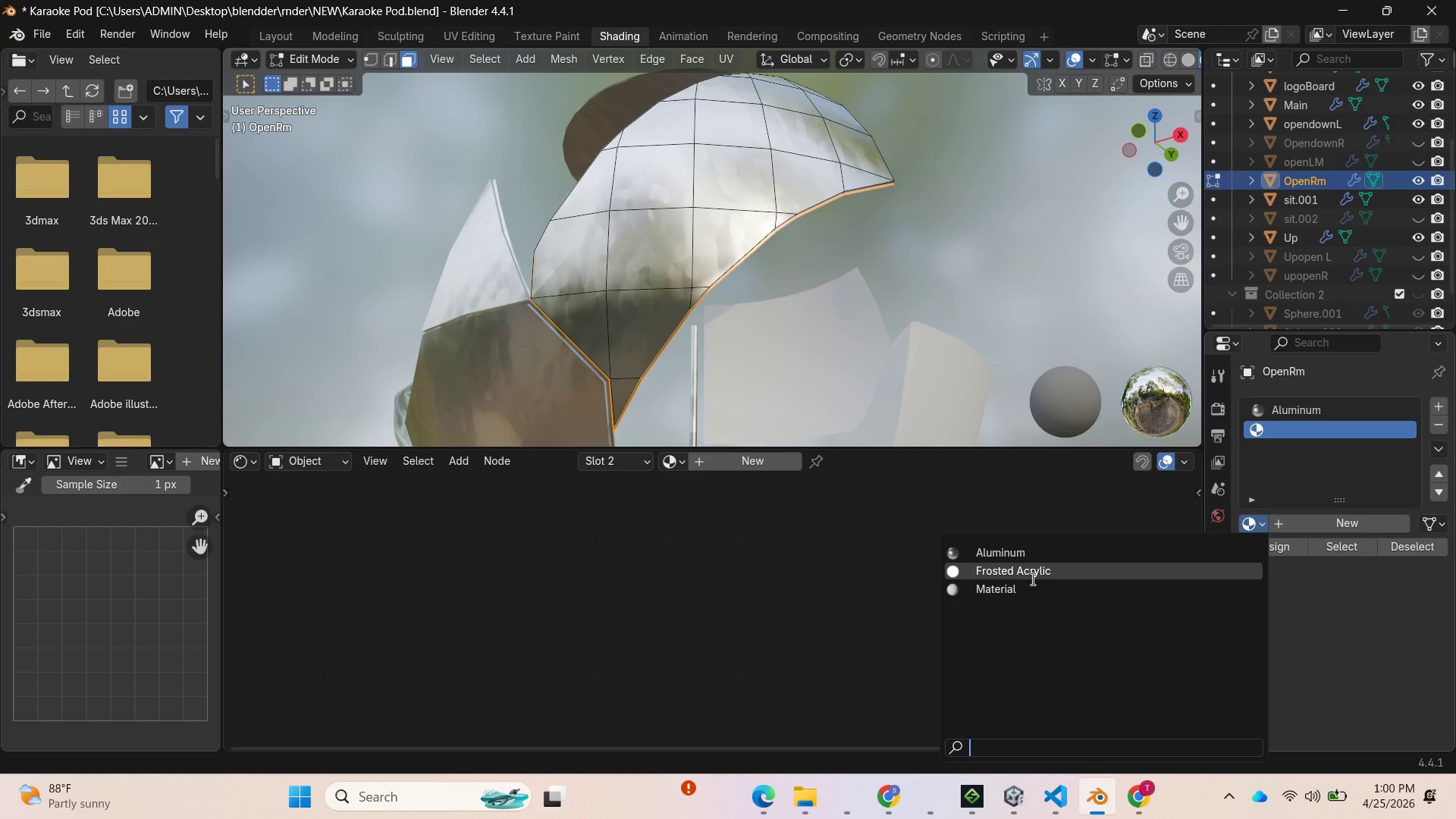 
left_click([1030, 578])
 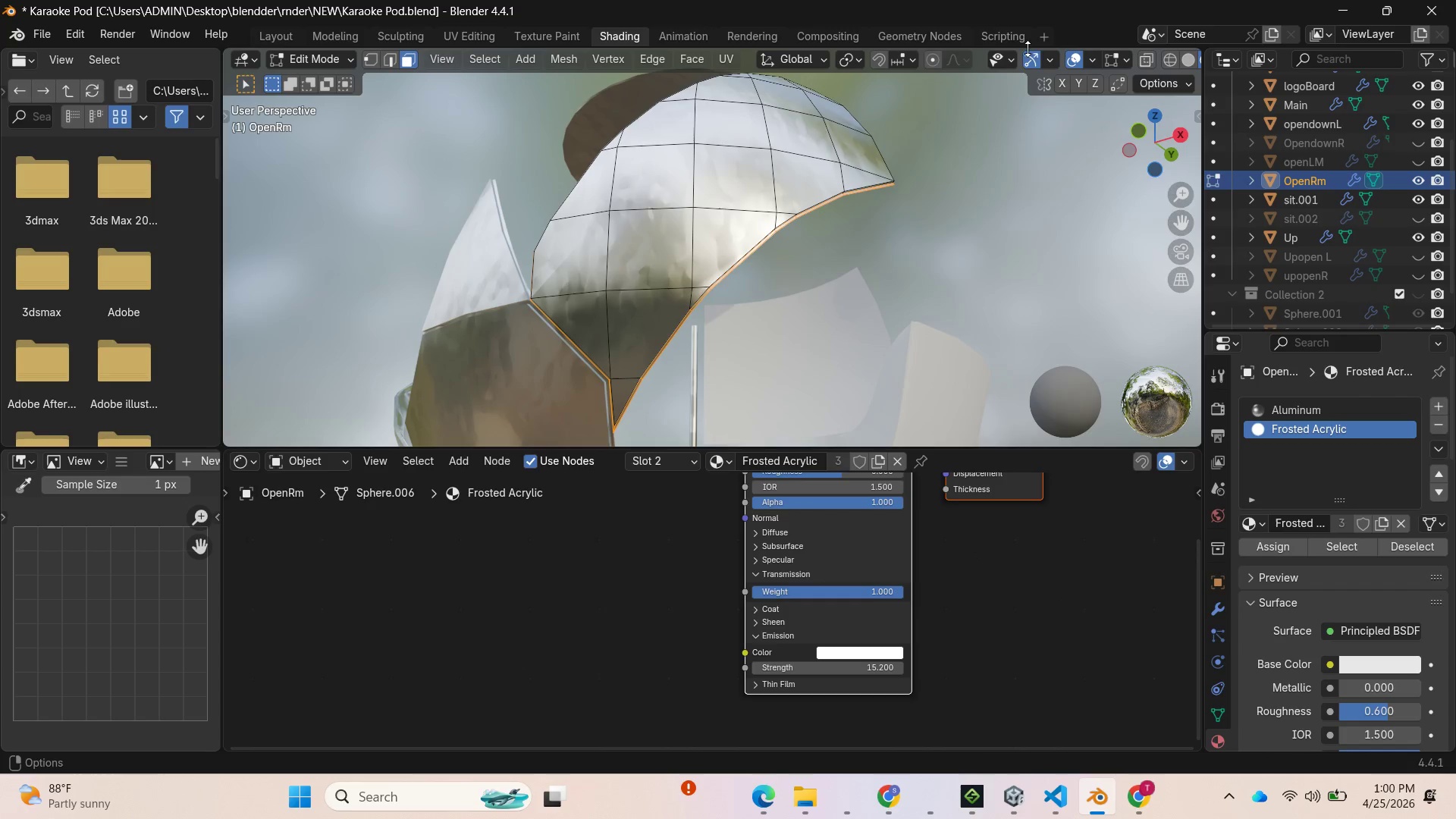 
left_click_drag(start_coordinate=[1138, 147], to_coordinate=[240, 129])
 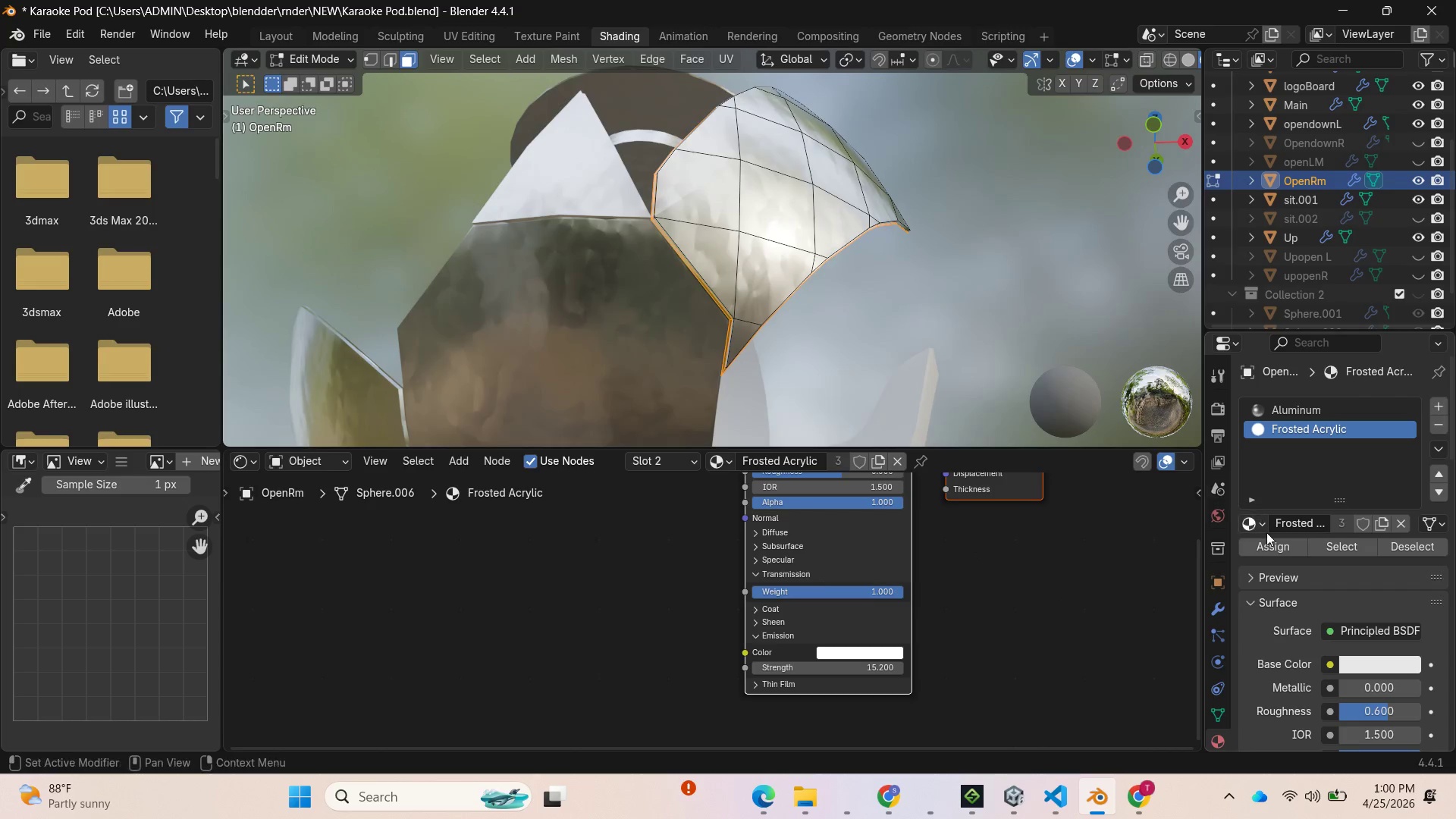 
left_click([1271, 542])
 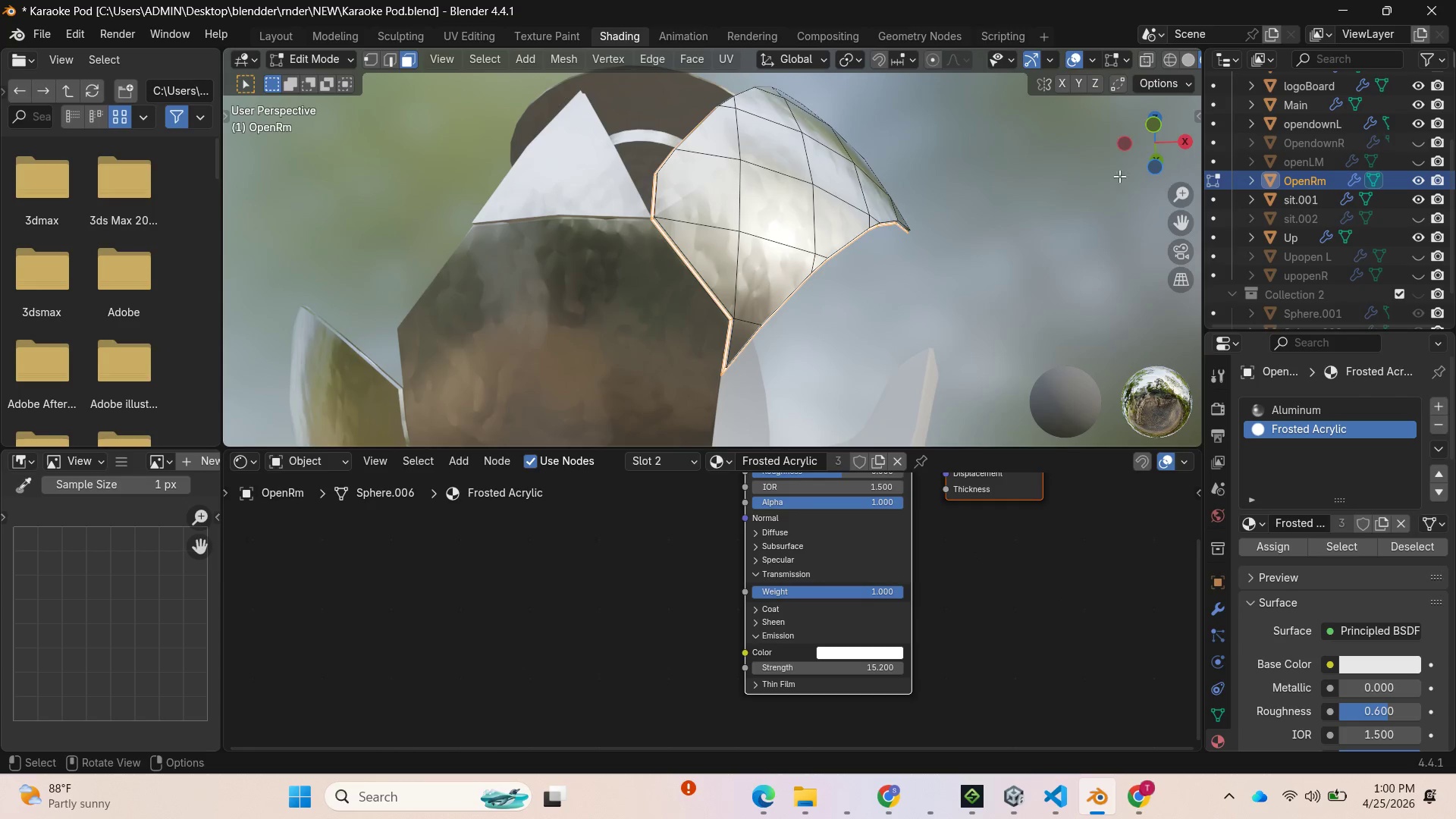 
left_click_drag(start_coordinate=[1152, 148], to_coordinate=[1015, 243])
 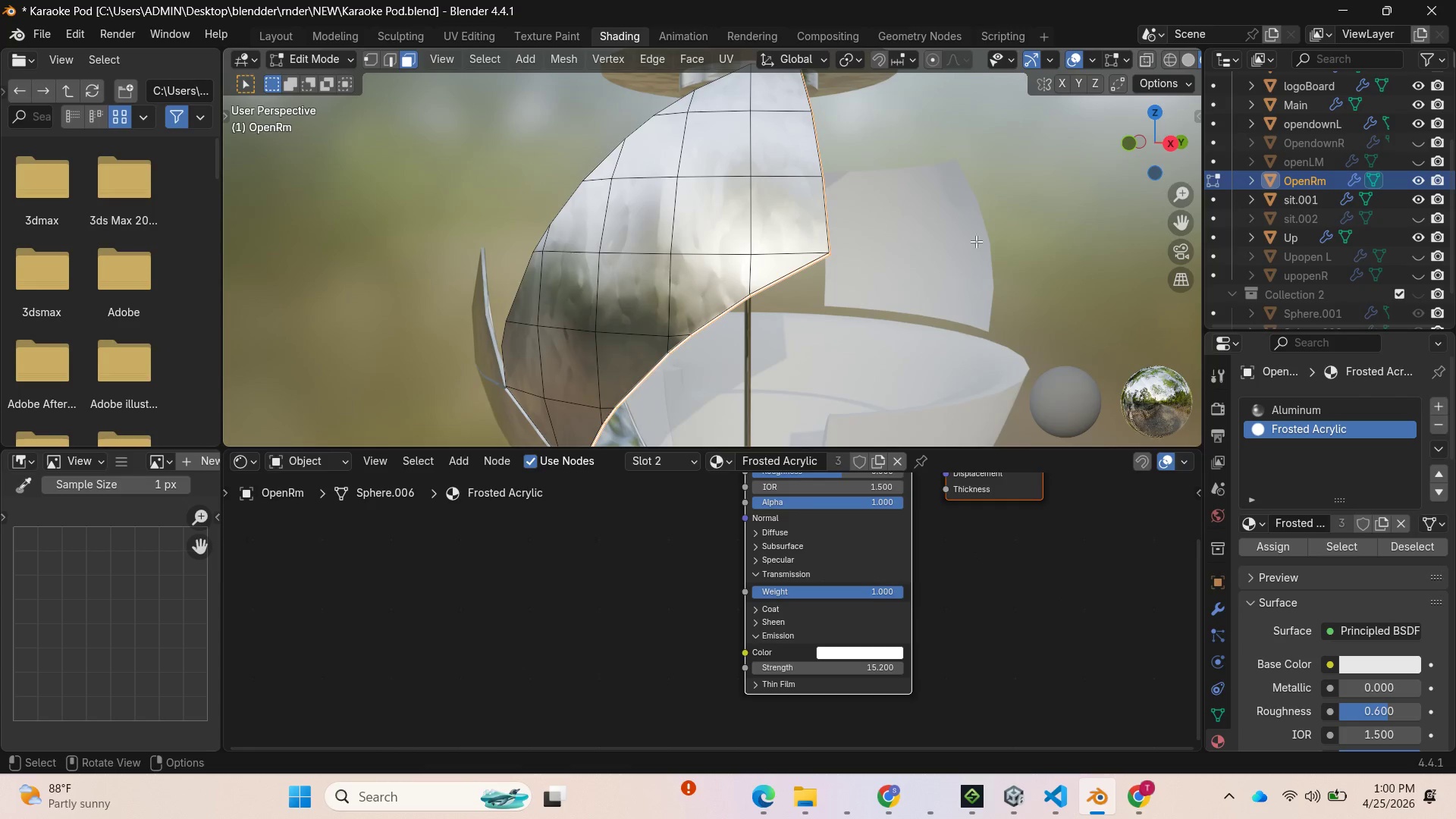 
key(Tab)
 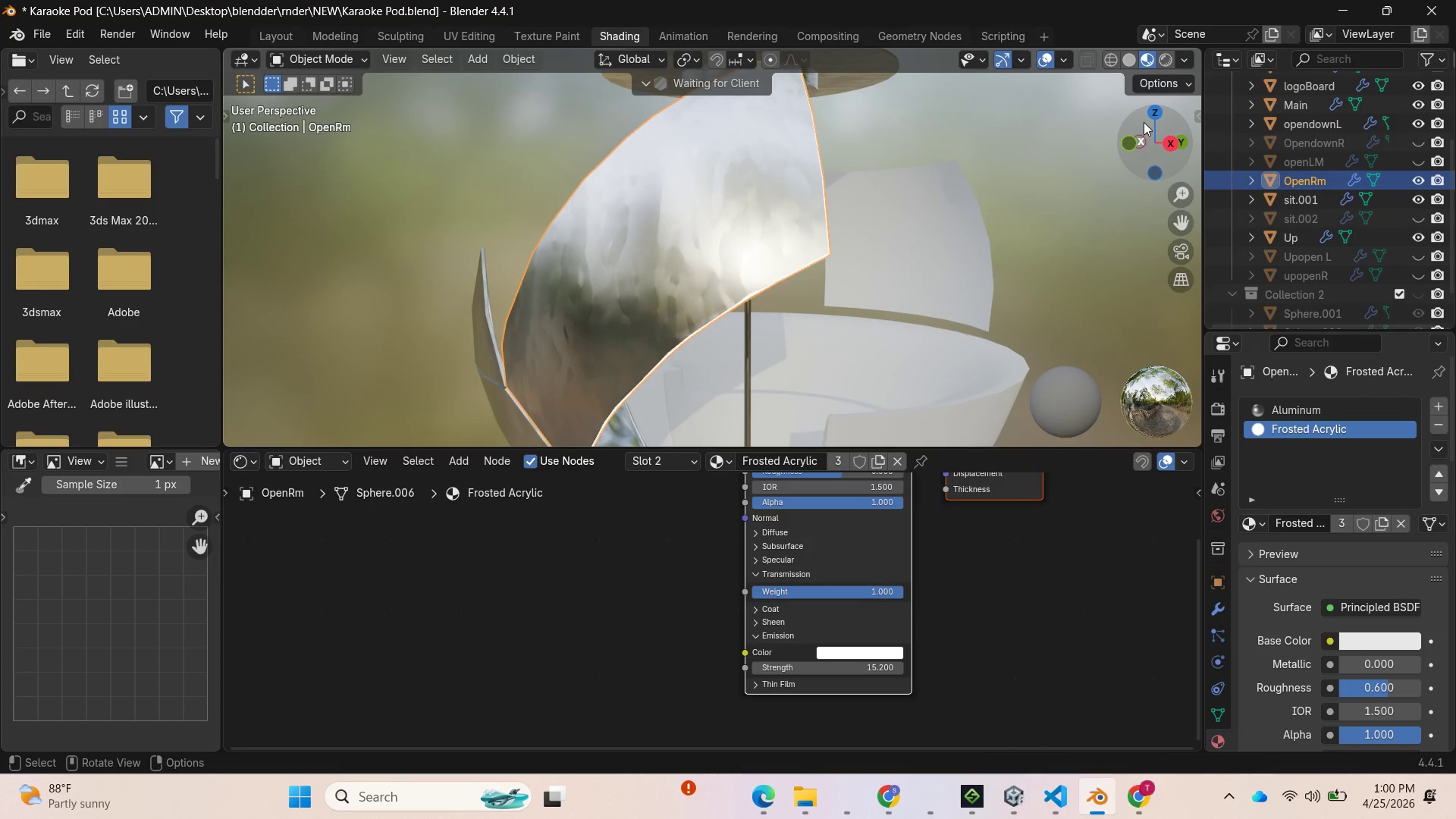 
left_click_drag(start_coordinate=[1141, 130], to_coordinate=[331, 145])
 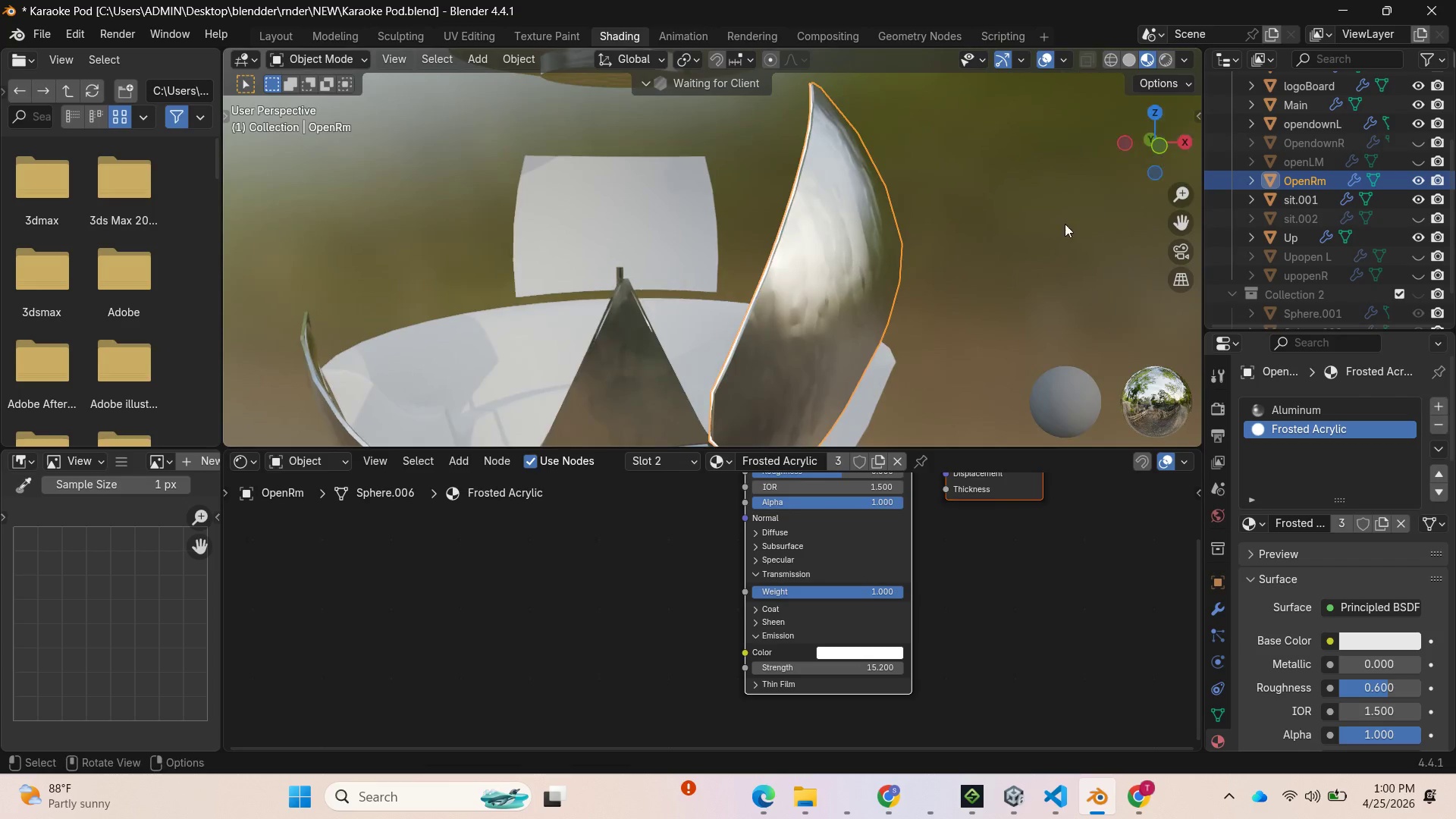 
left_click([1061, 225])
 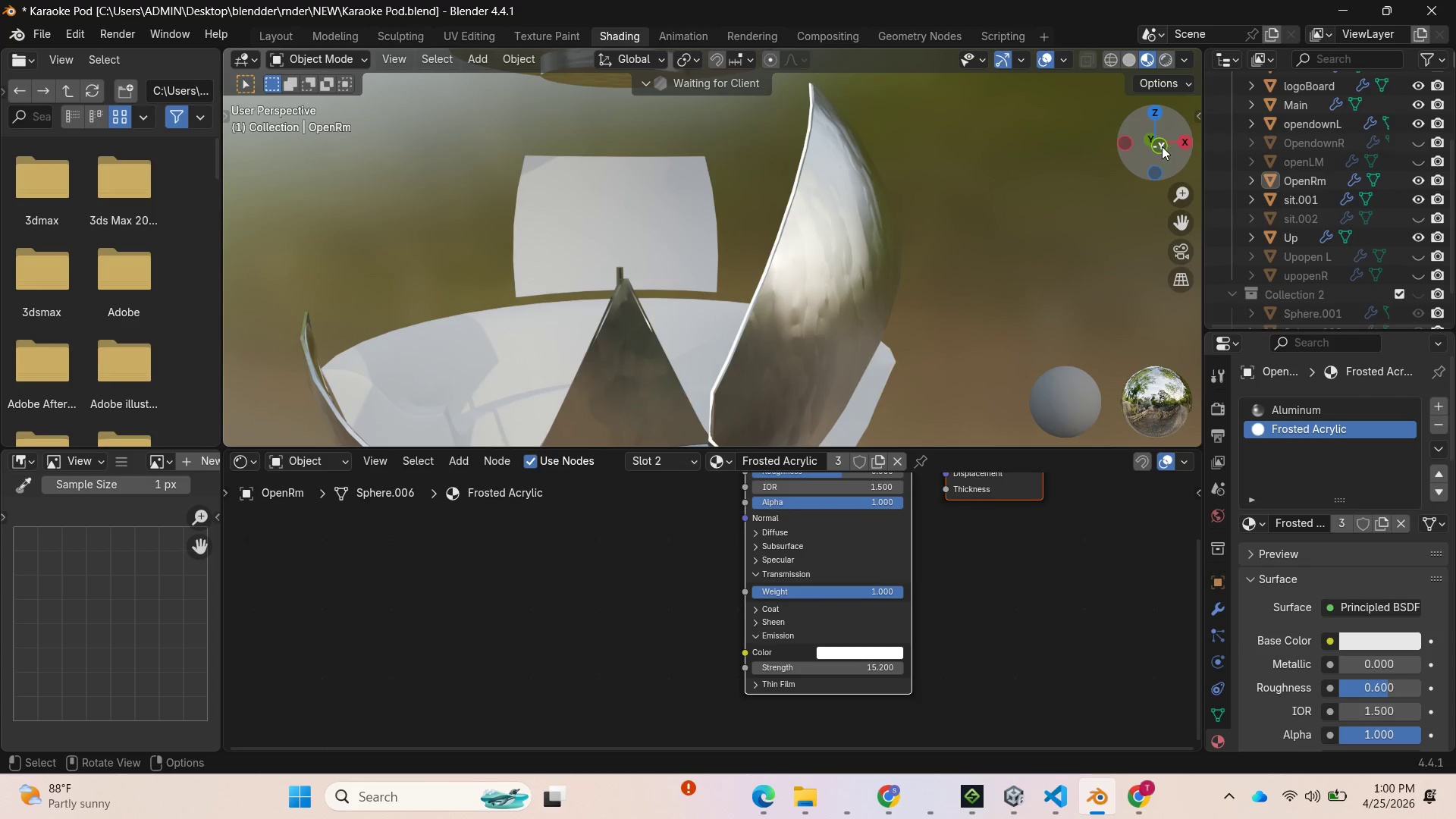 
left_click_drag(start_coordinate=[1162, 146], to_coordinate=[1095, 200])
 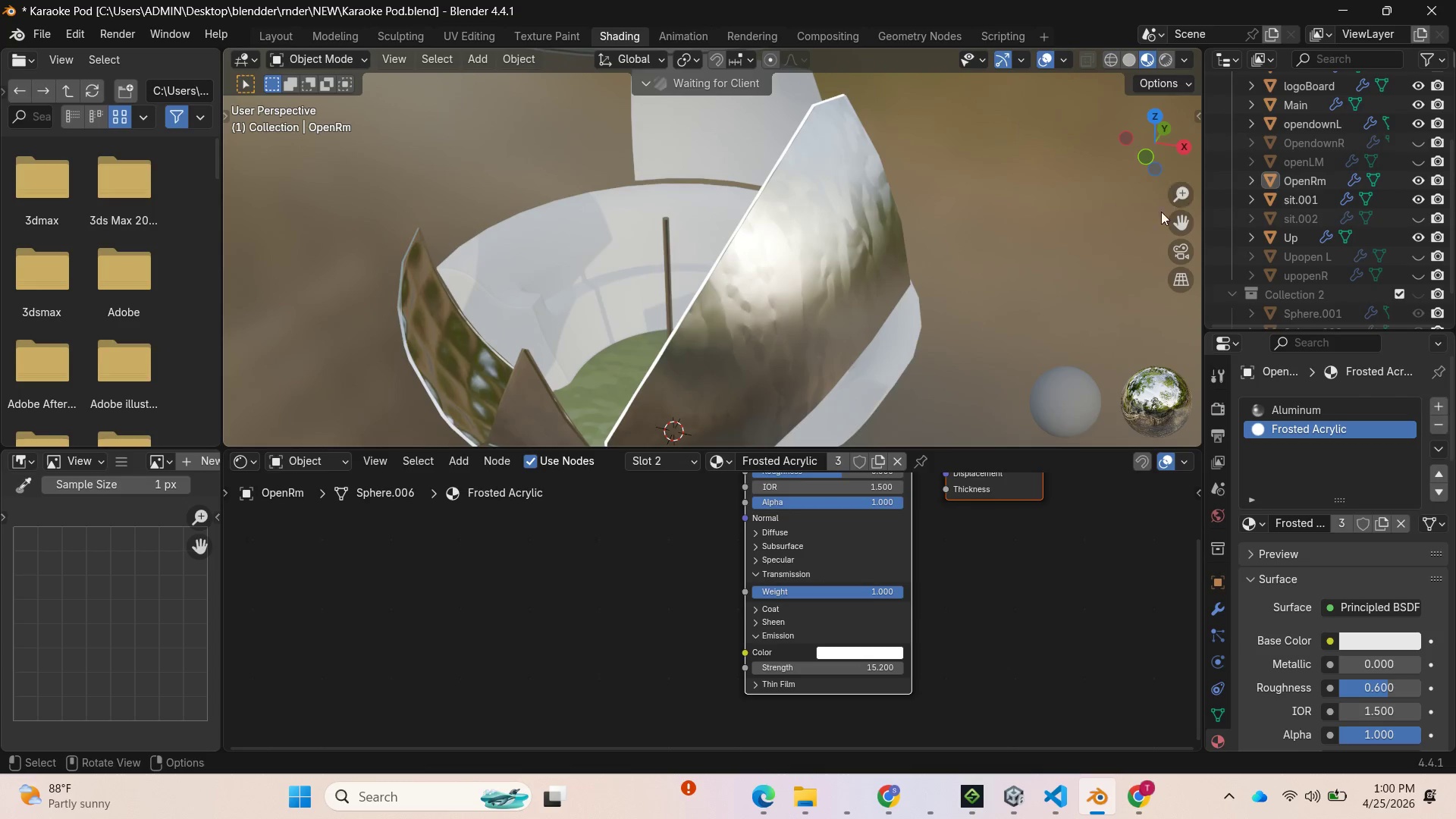 
scroll: coordinate [1036, 239], scroll_direction: down, amount: 2.0
 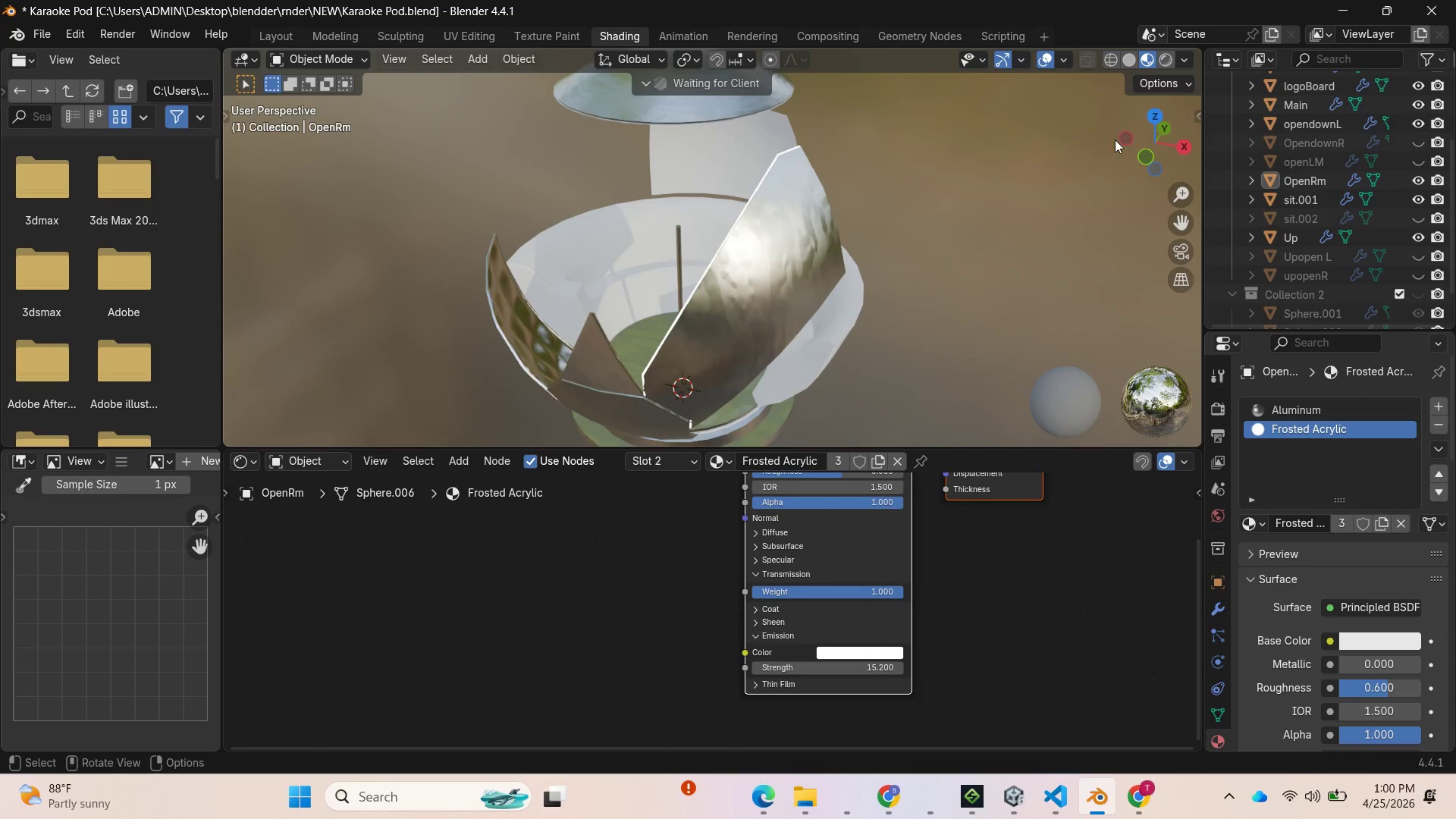 
left_click_drag(start_coordinate=[1138, 142], to_coordinate=[1134, 385])
 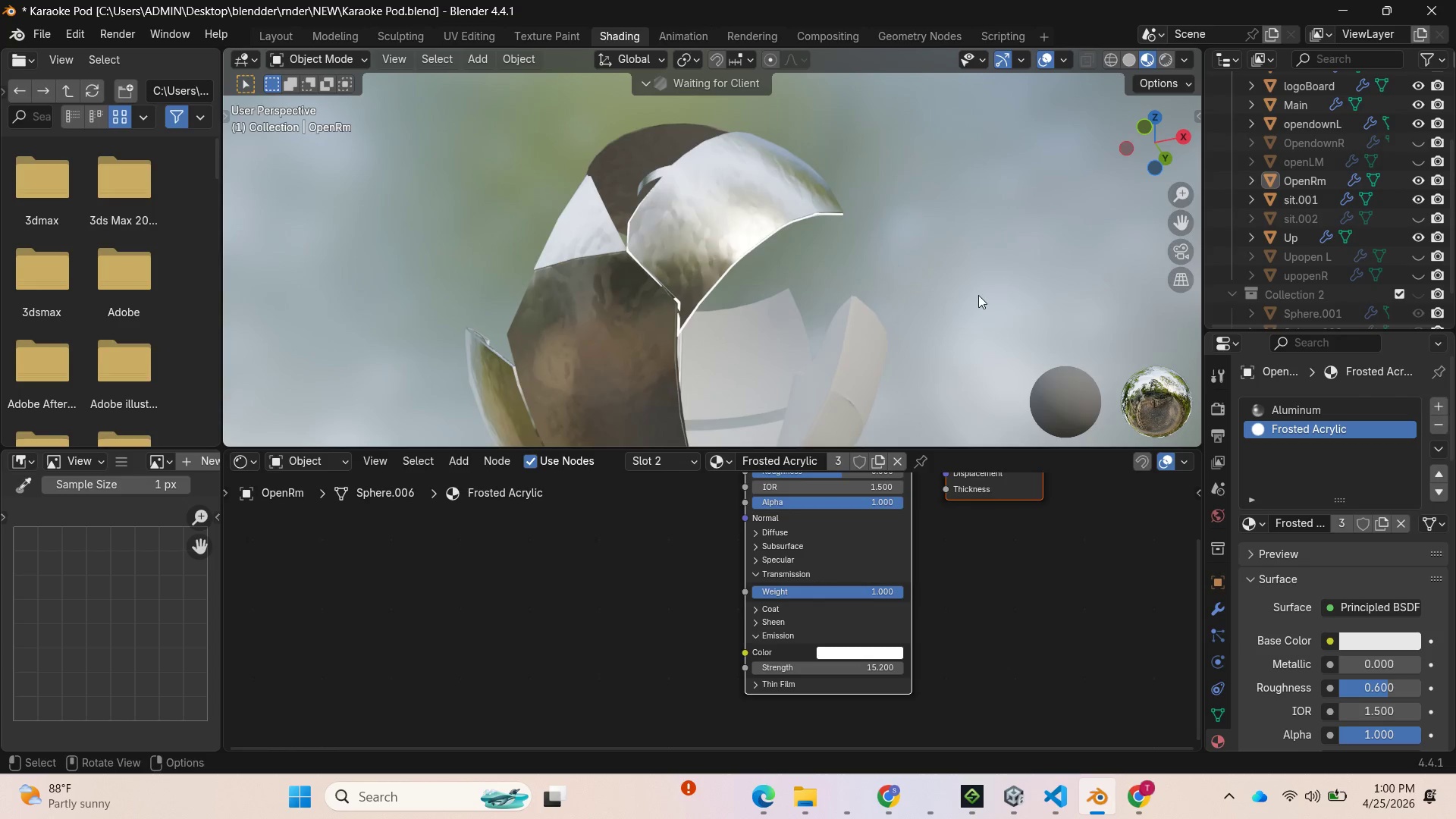 
scroll: coordinate [977, 298], scroll_direction: down, amount: 2.0
 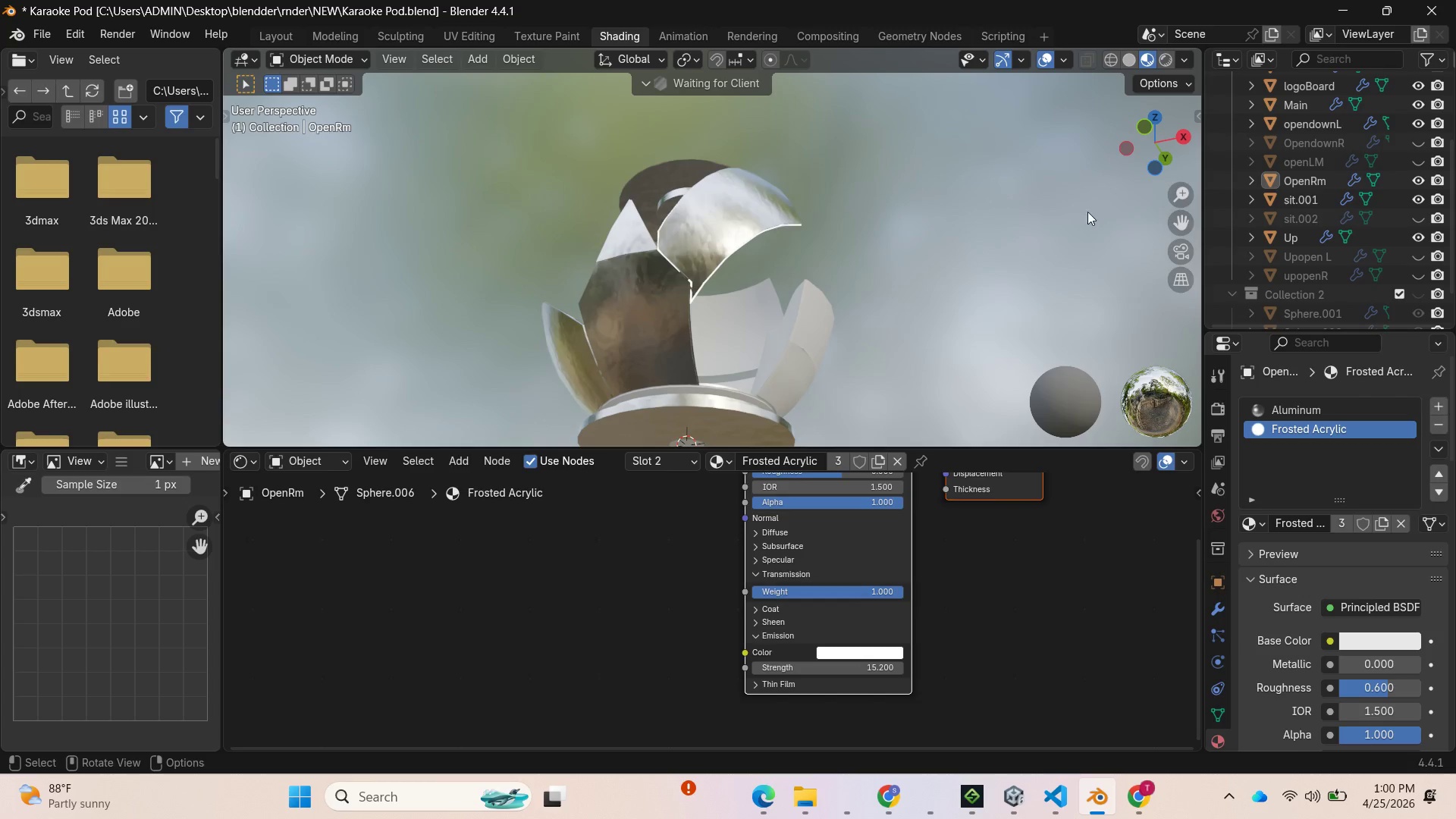 
left_click_drag(start_coordinate=[1144, 155], to_coordinate=[252, 145])
 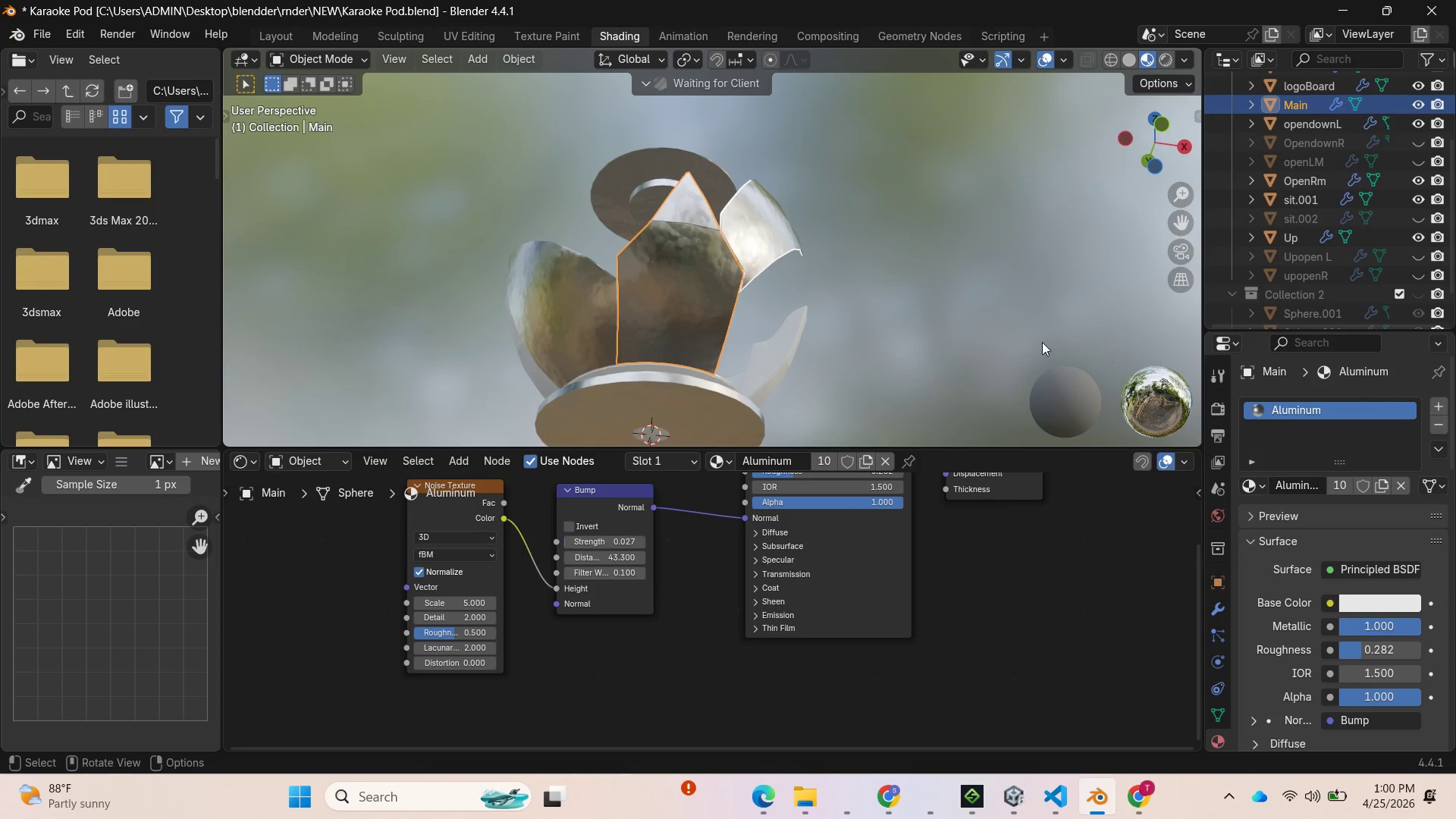 
wait(7.08)
 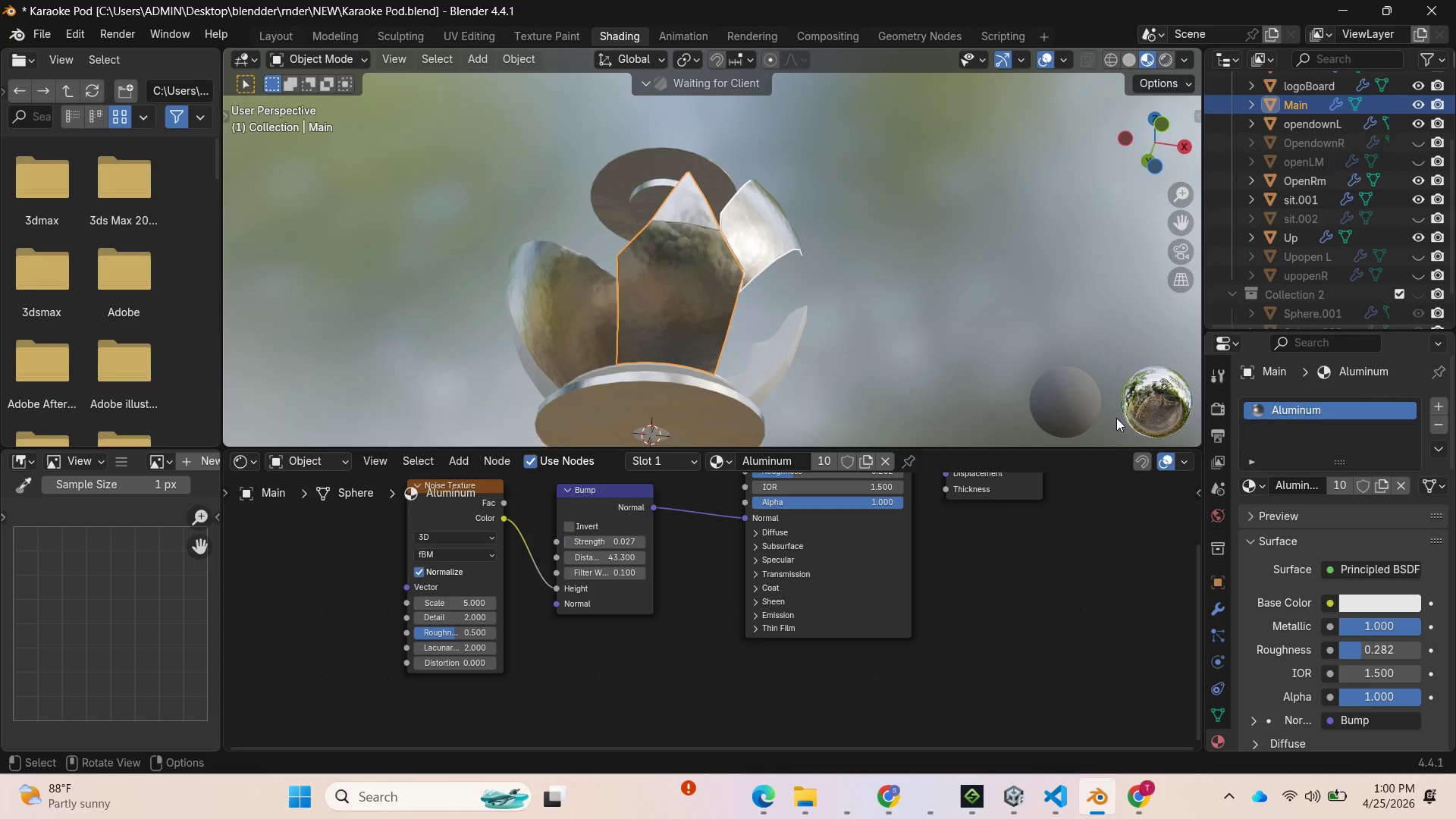 
left_click([1432, 405])
 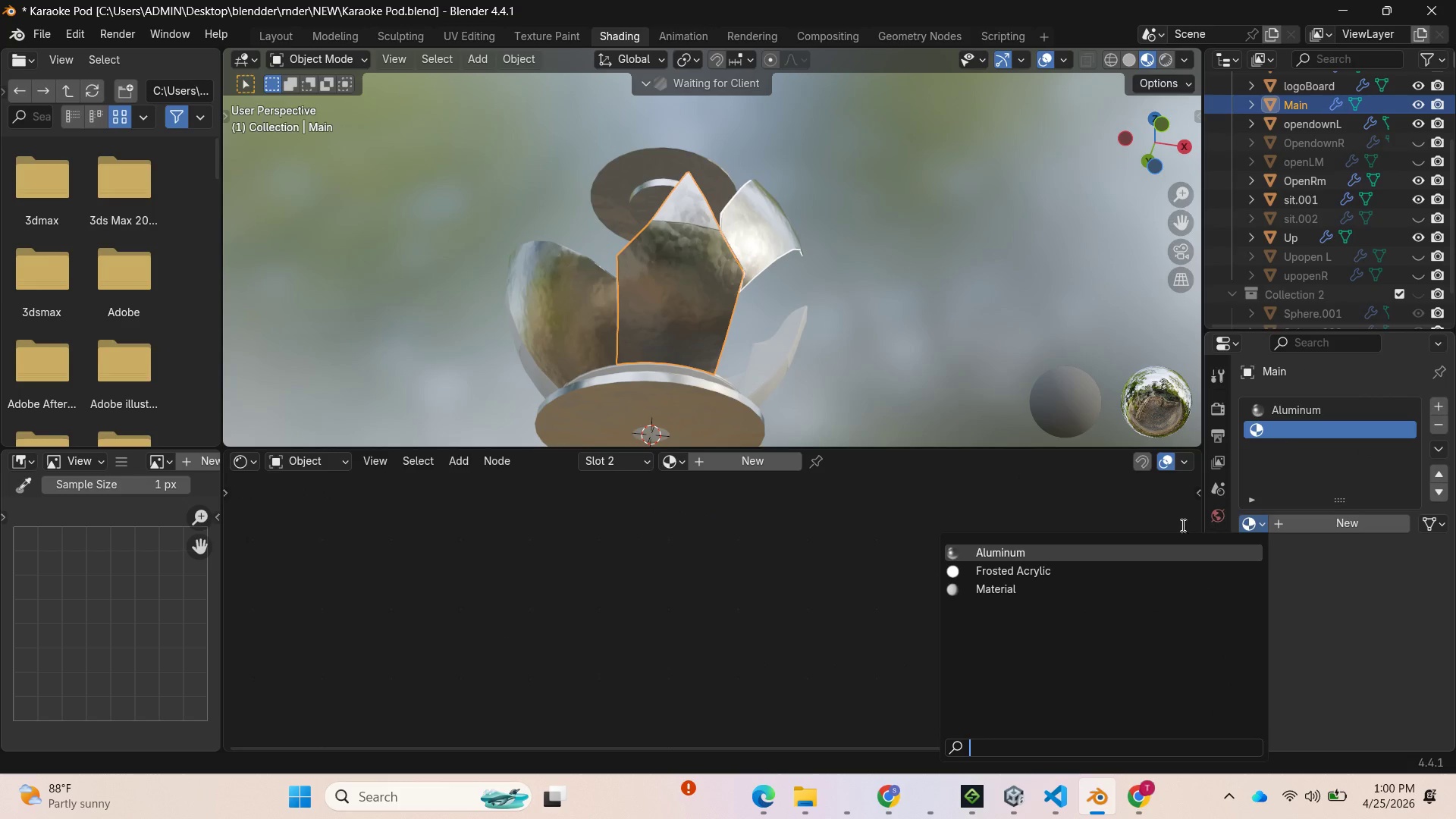 
left_click([1051, 576])
 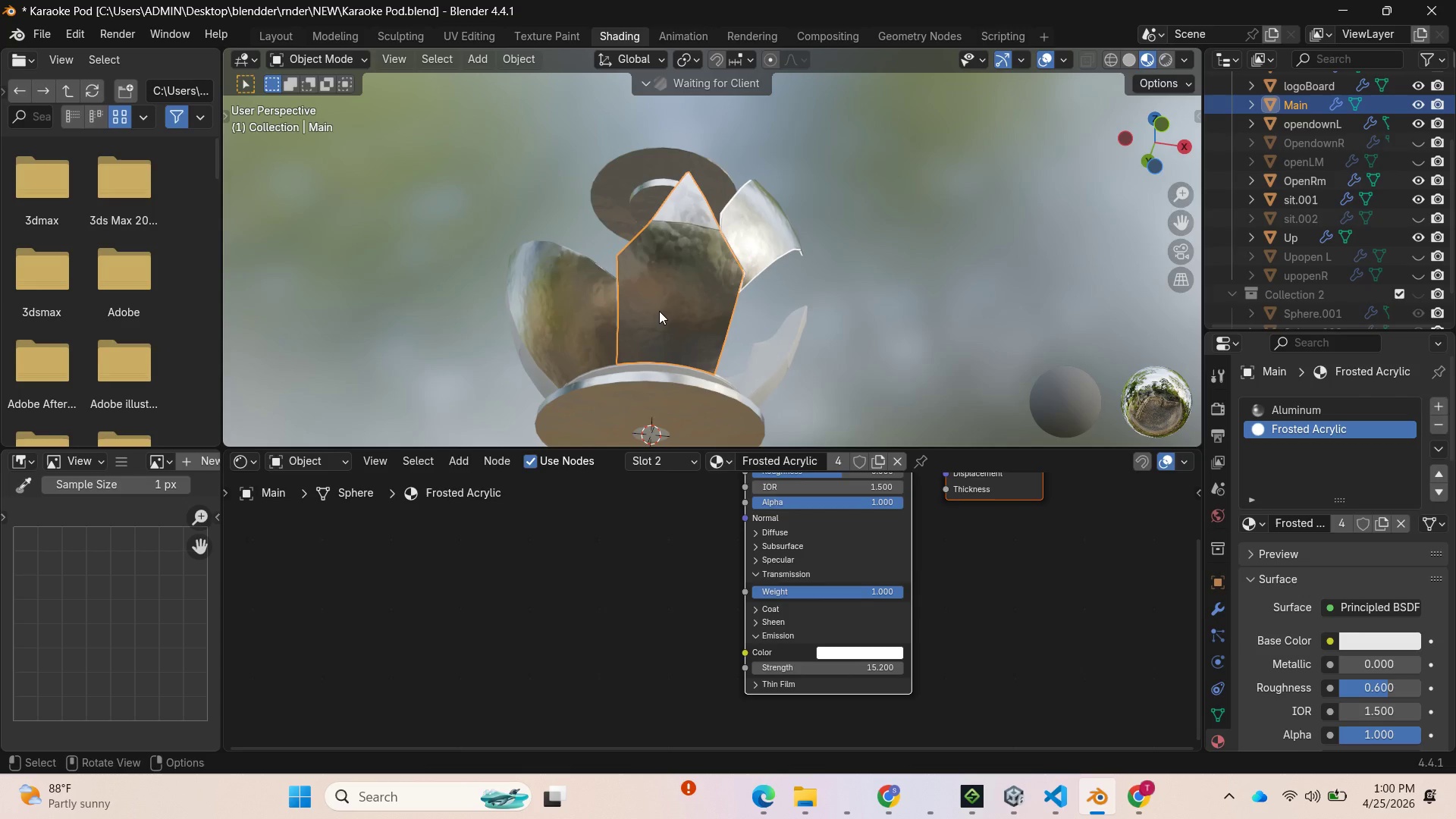 
key(Tab)
 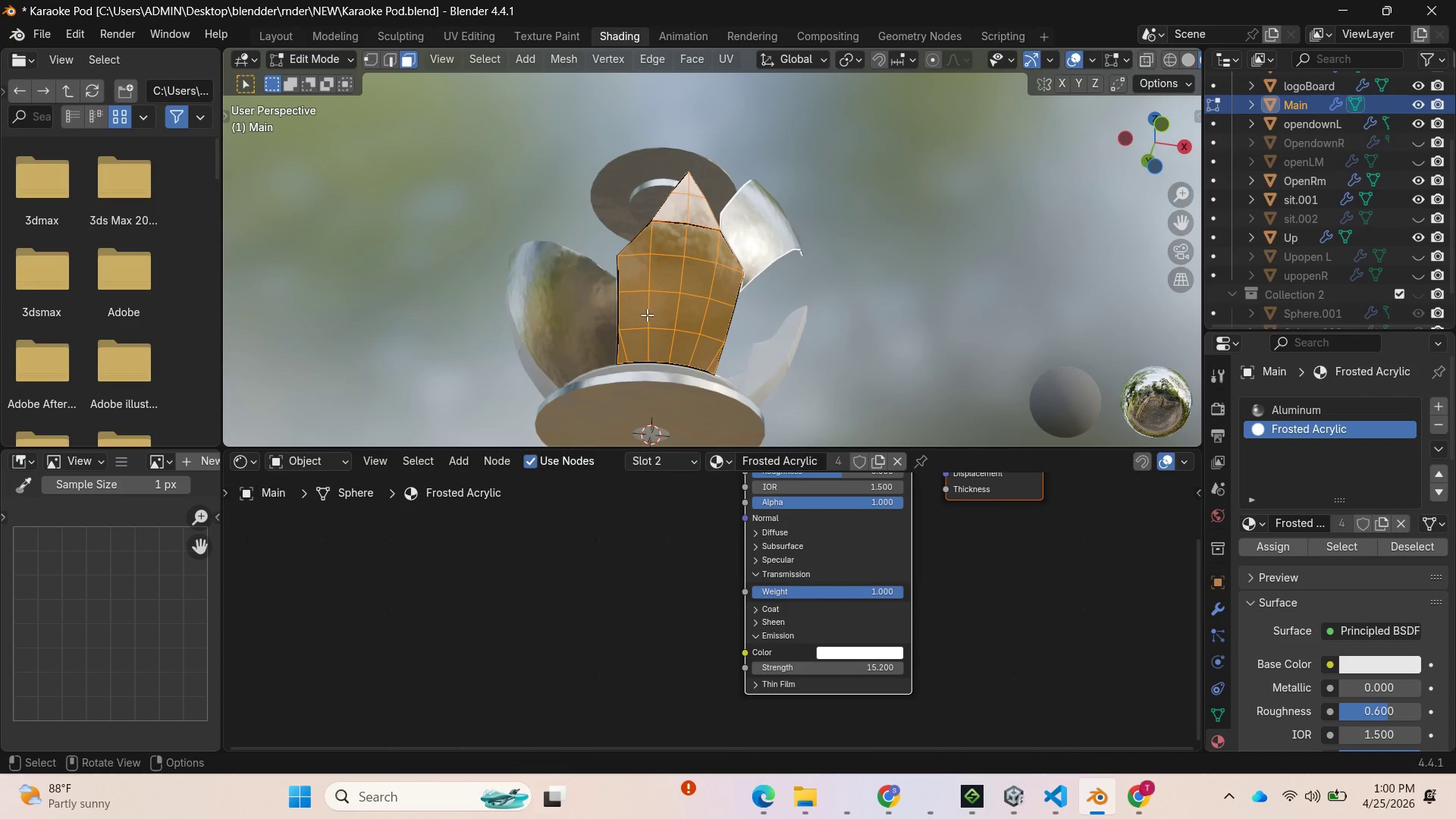 
scroll: coordinate [739, 281], scroll_direction: up, amount: 5.0
 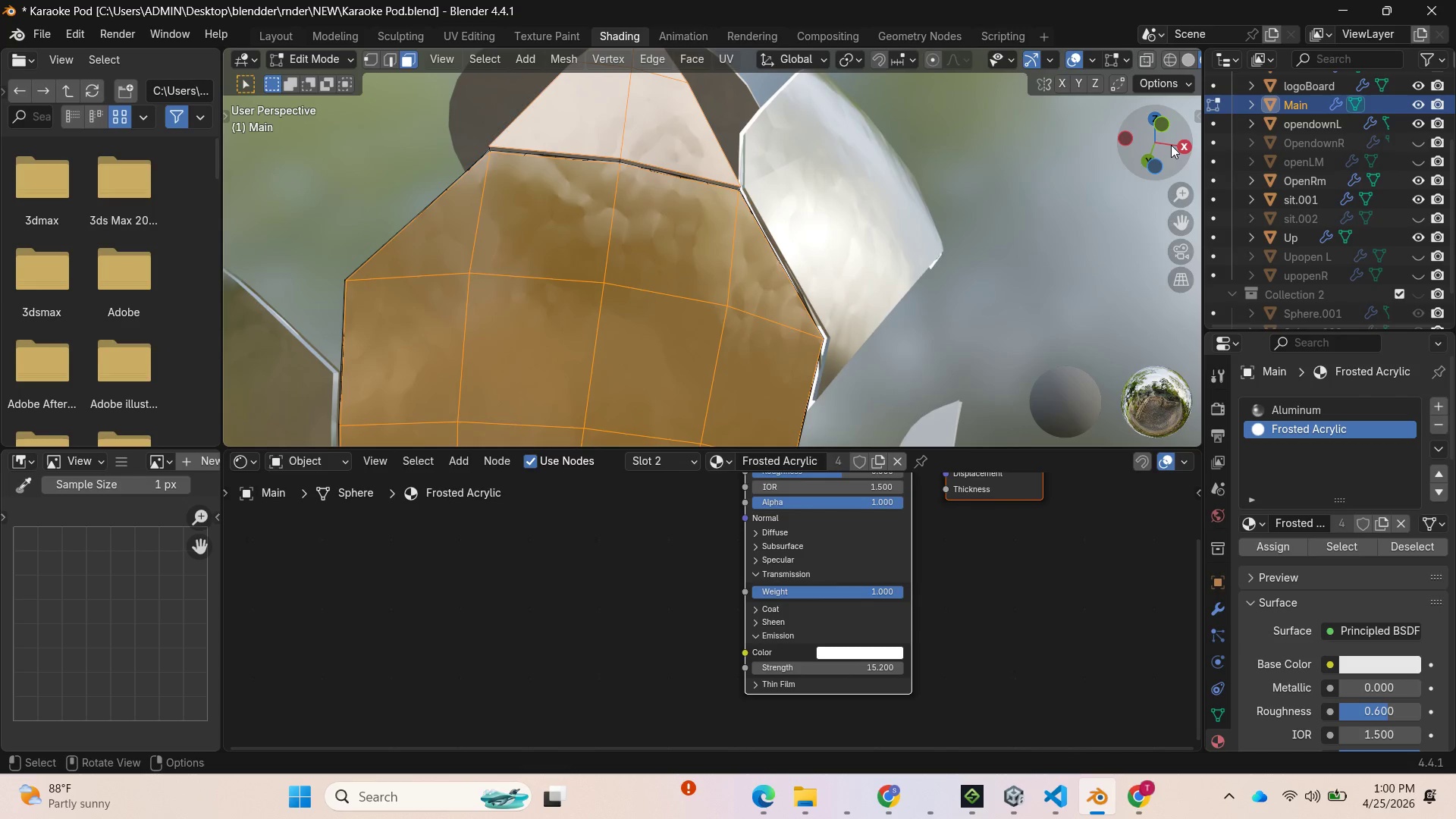 
left_click_drag(start_coordinate=[1171, 145], to_coordinate=[289, 191])
 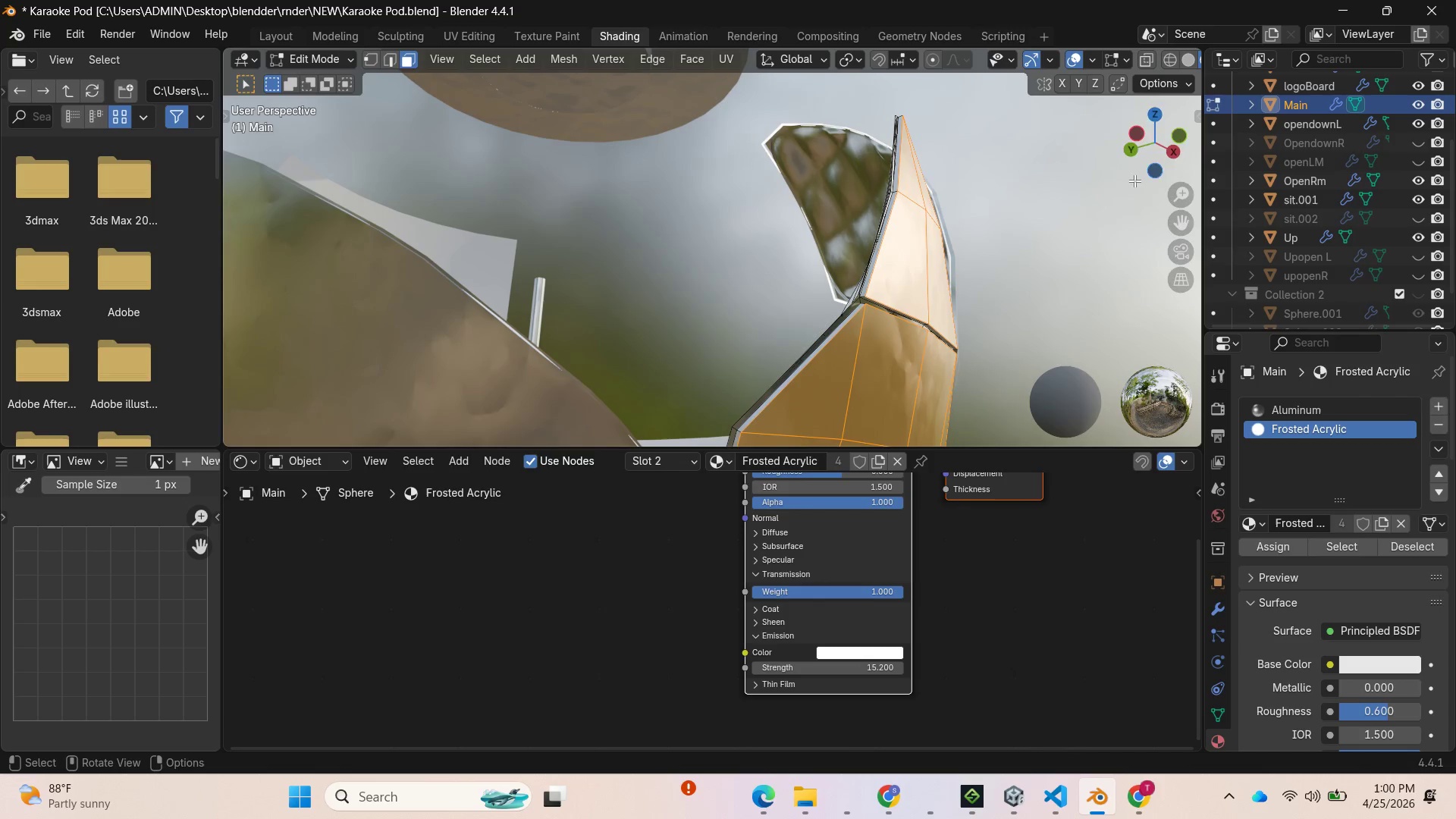 
left_click_drag(start_coordinate=[1153, 148], to_coordinate=[271, 191])
 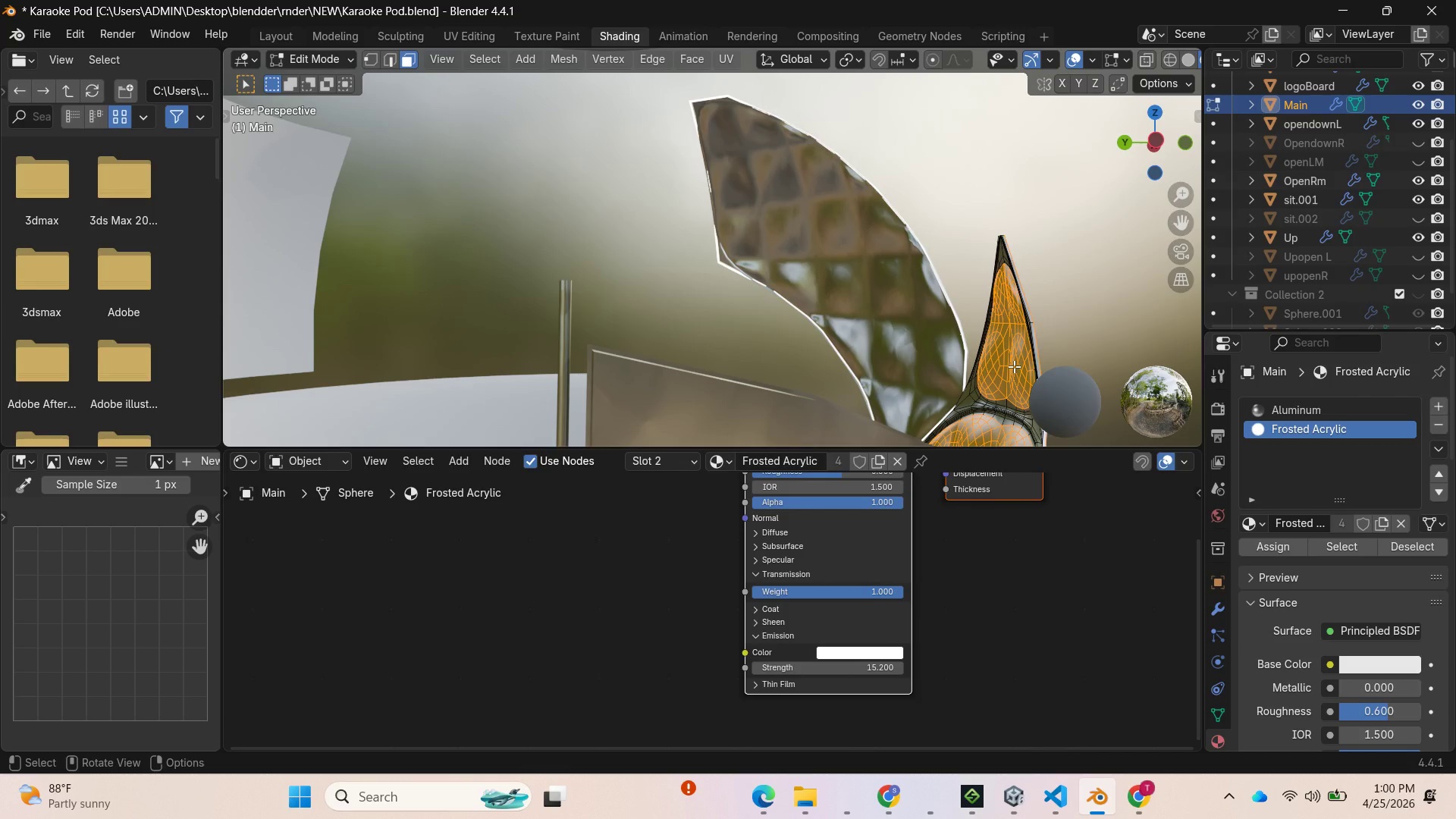 
left_click([1014, 366])
 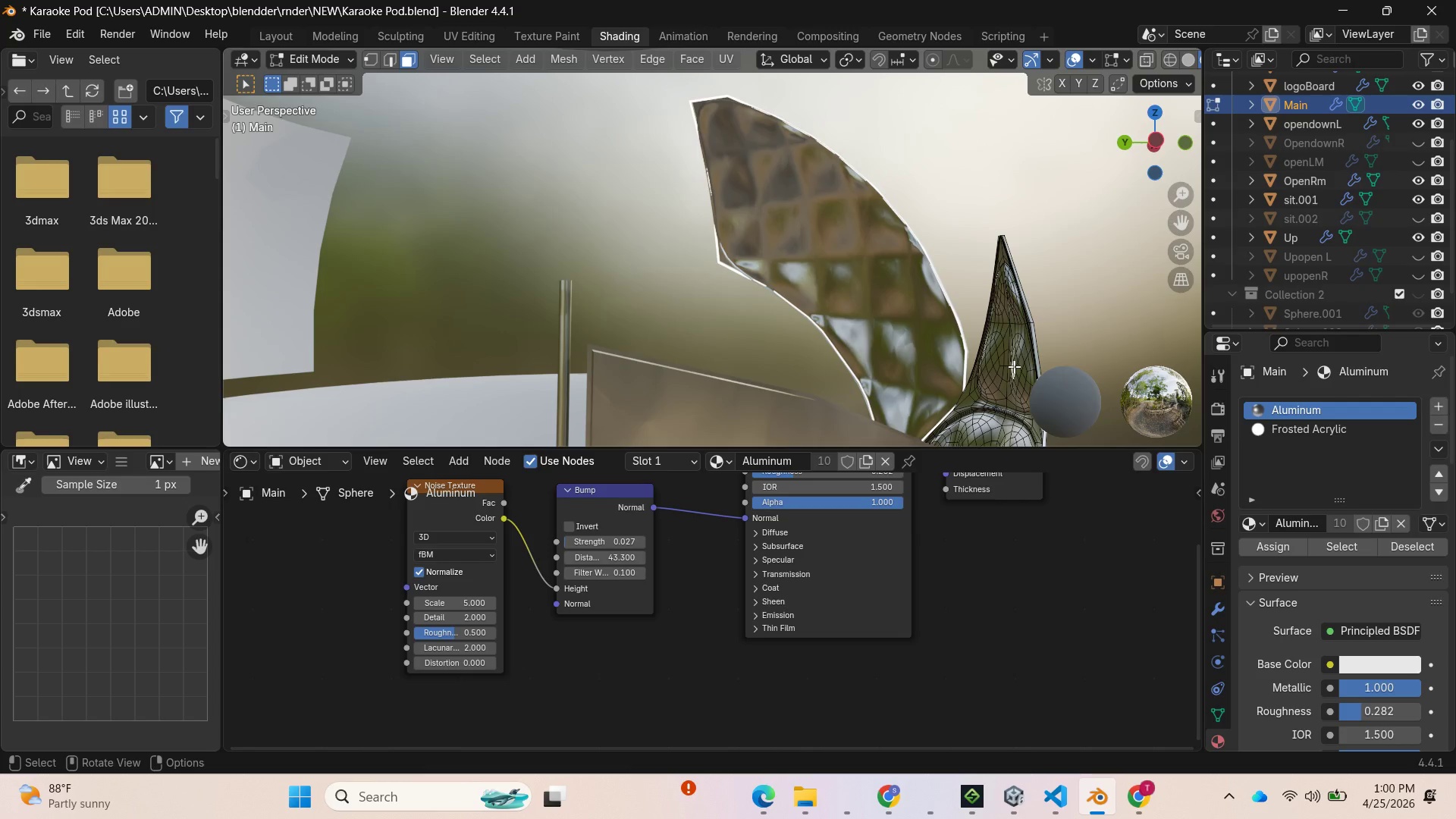 
type(lh)
 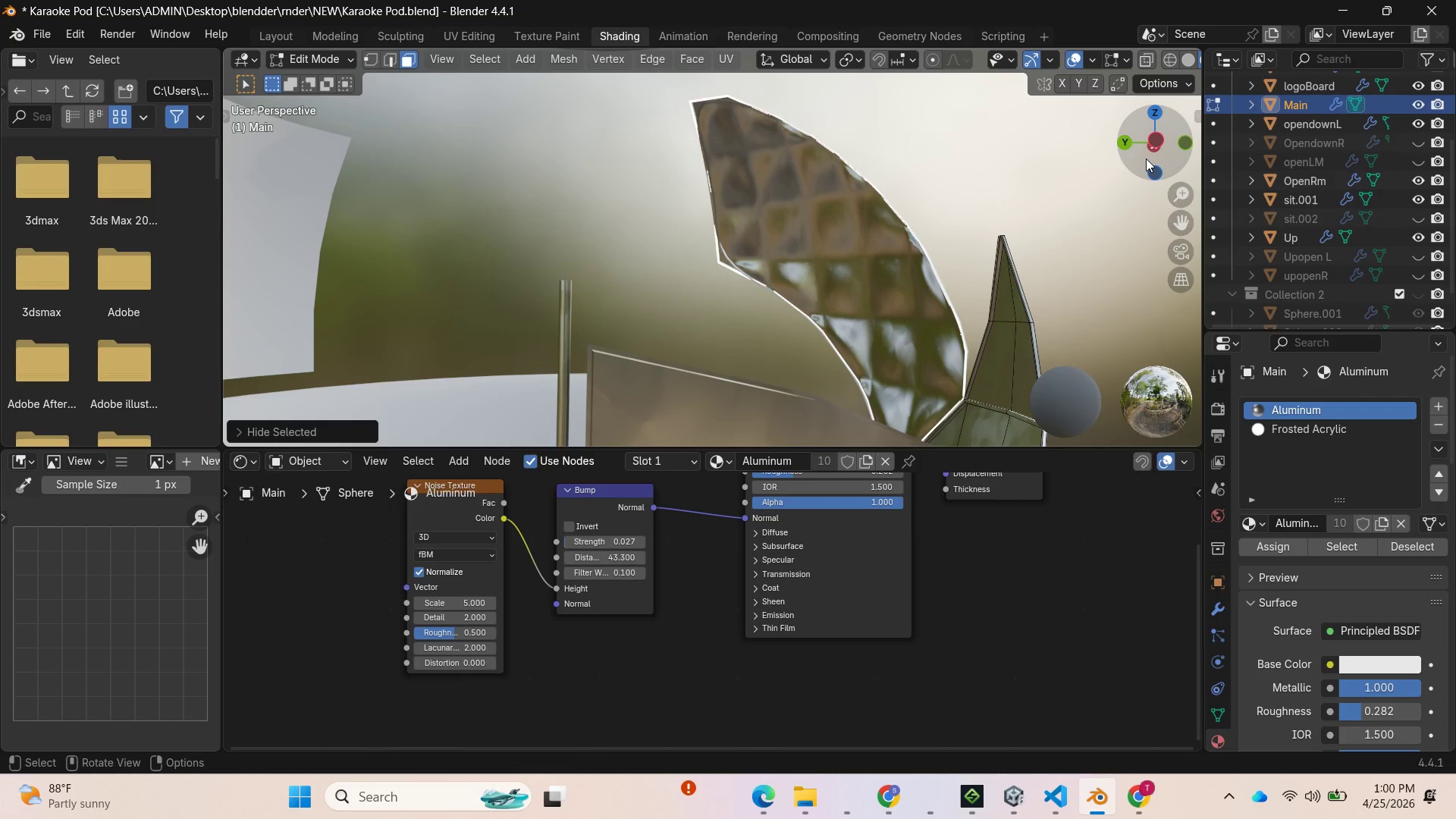 
left_click_drag(start_coordinate=[1147, 152], to_coordinate=[992, 106])
 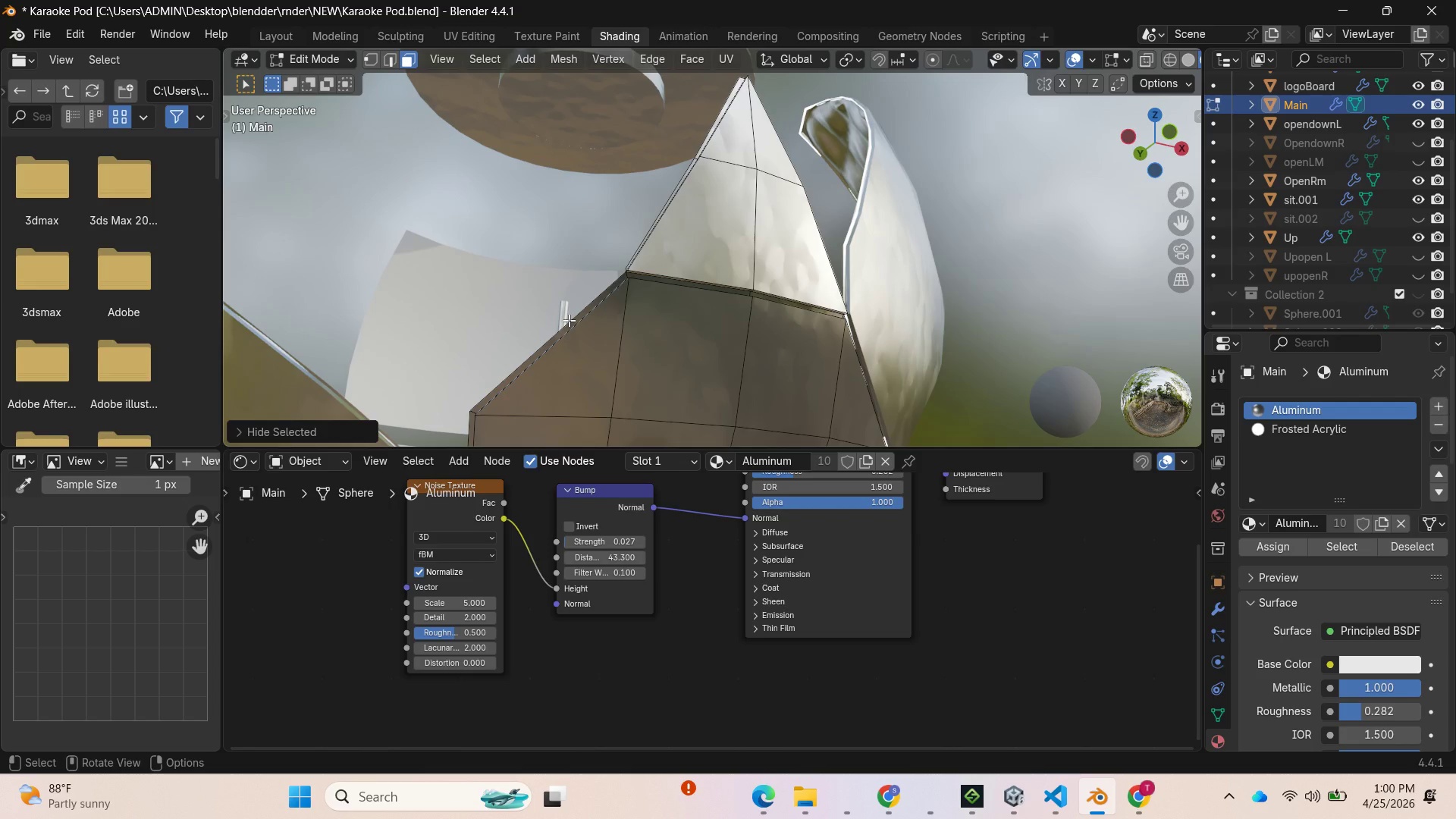 
hold_key(key=AltLeft, duration=2.05)
left_click([569, 320])
 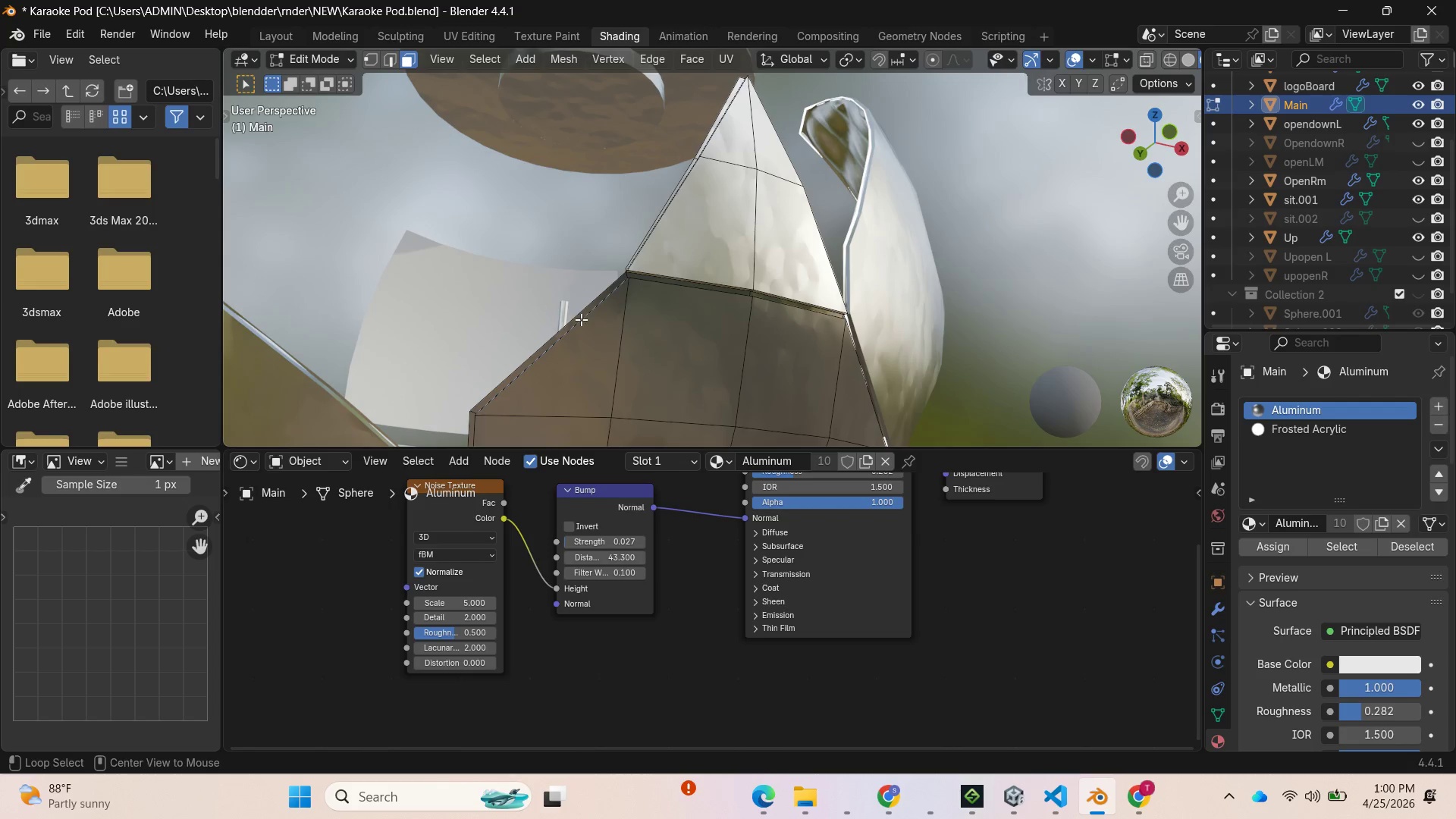 
left_click([581, 316])
 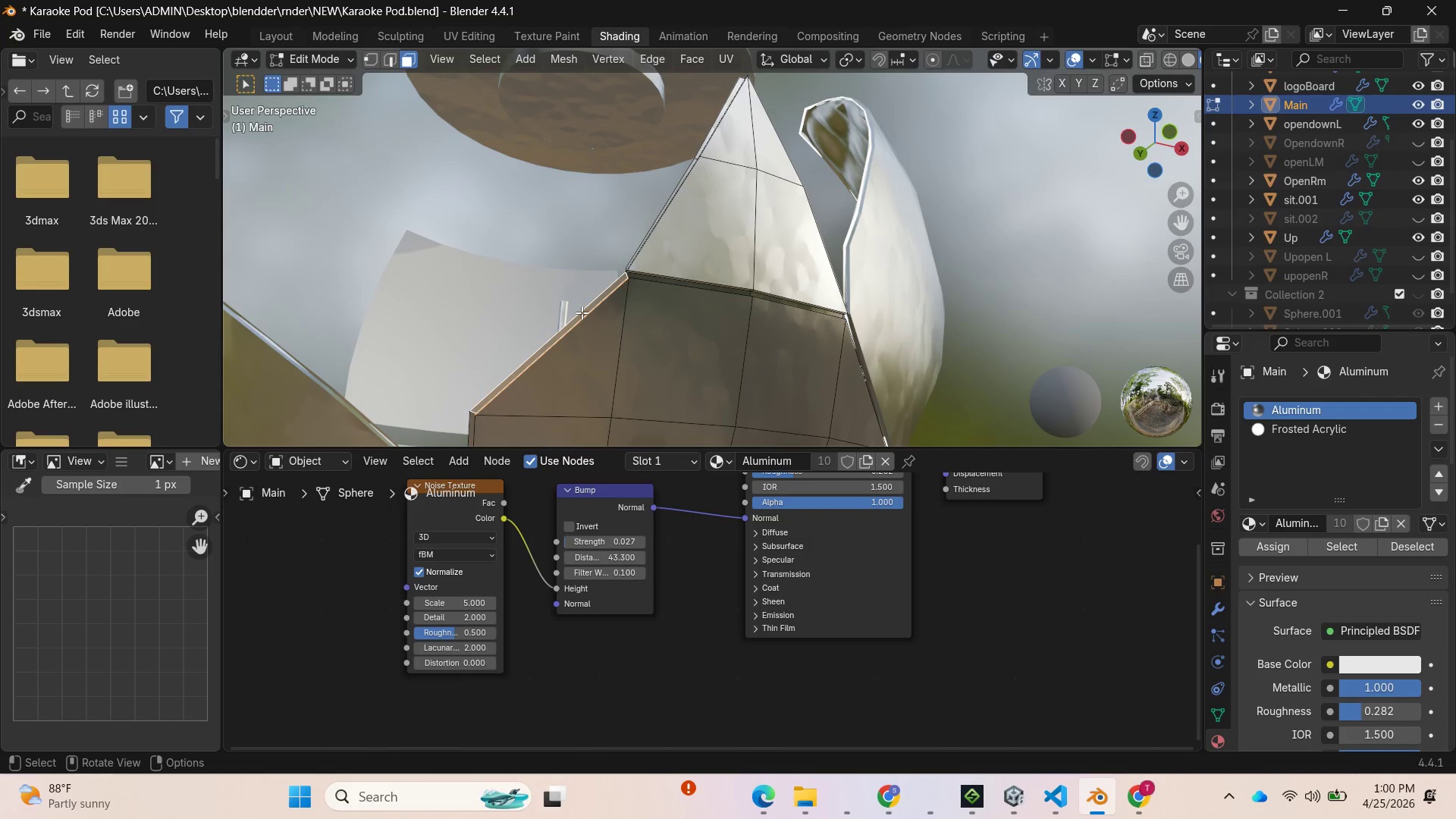 
hold_key(key=AltLeft, duration=1.09)
 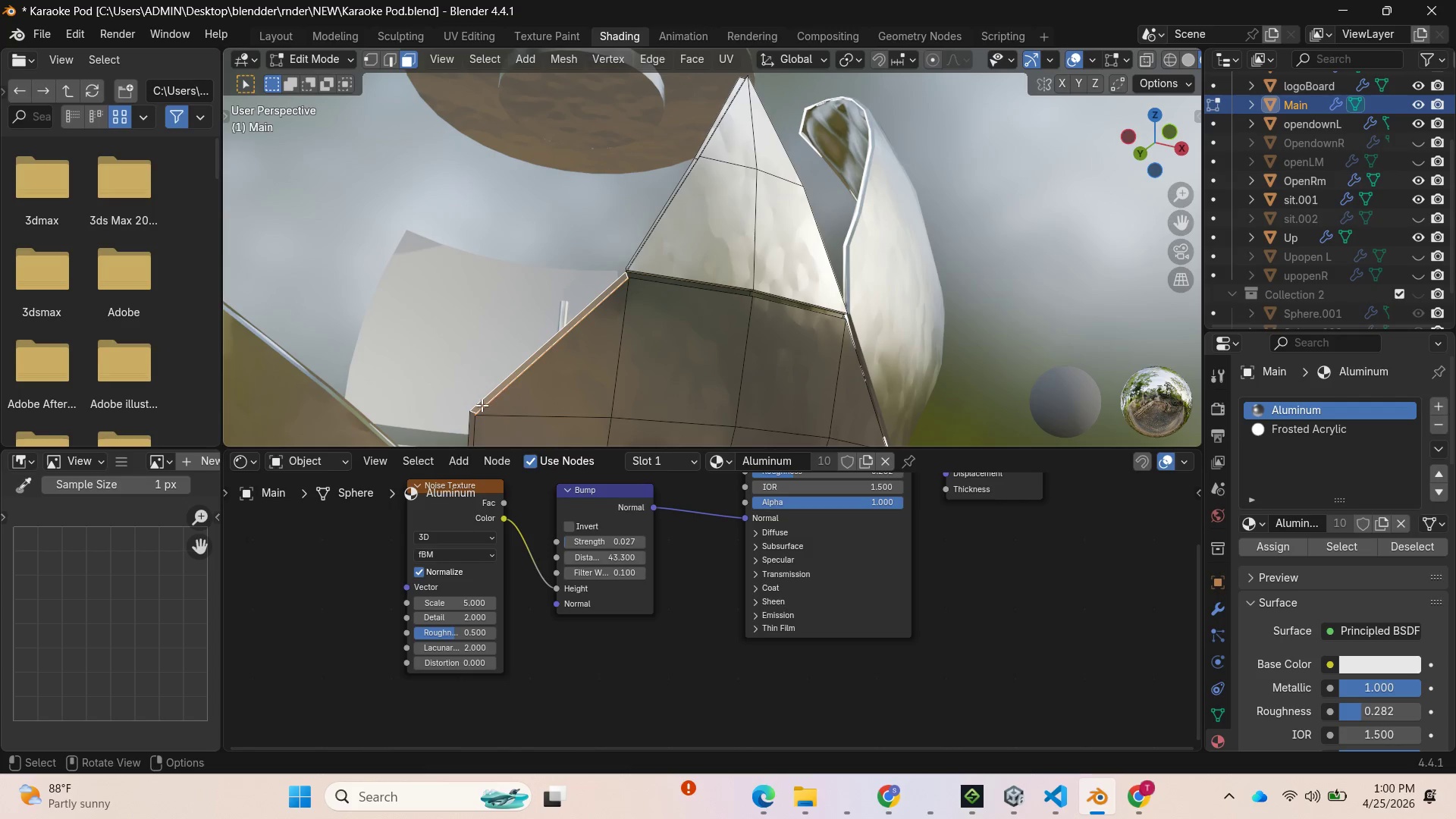 
hold_key(key=AltLeft, duration=1.84)
left_click([469, 412])
 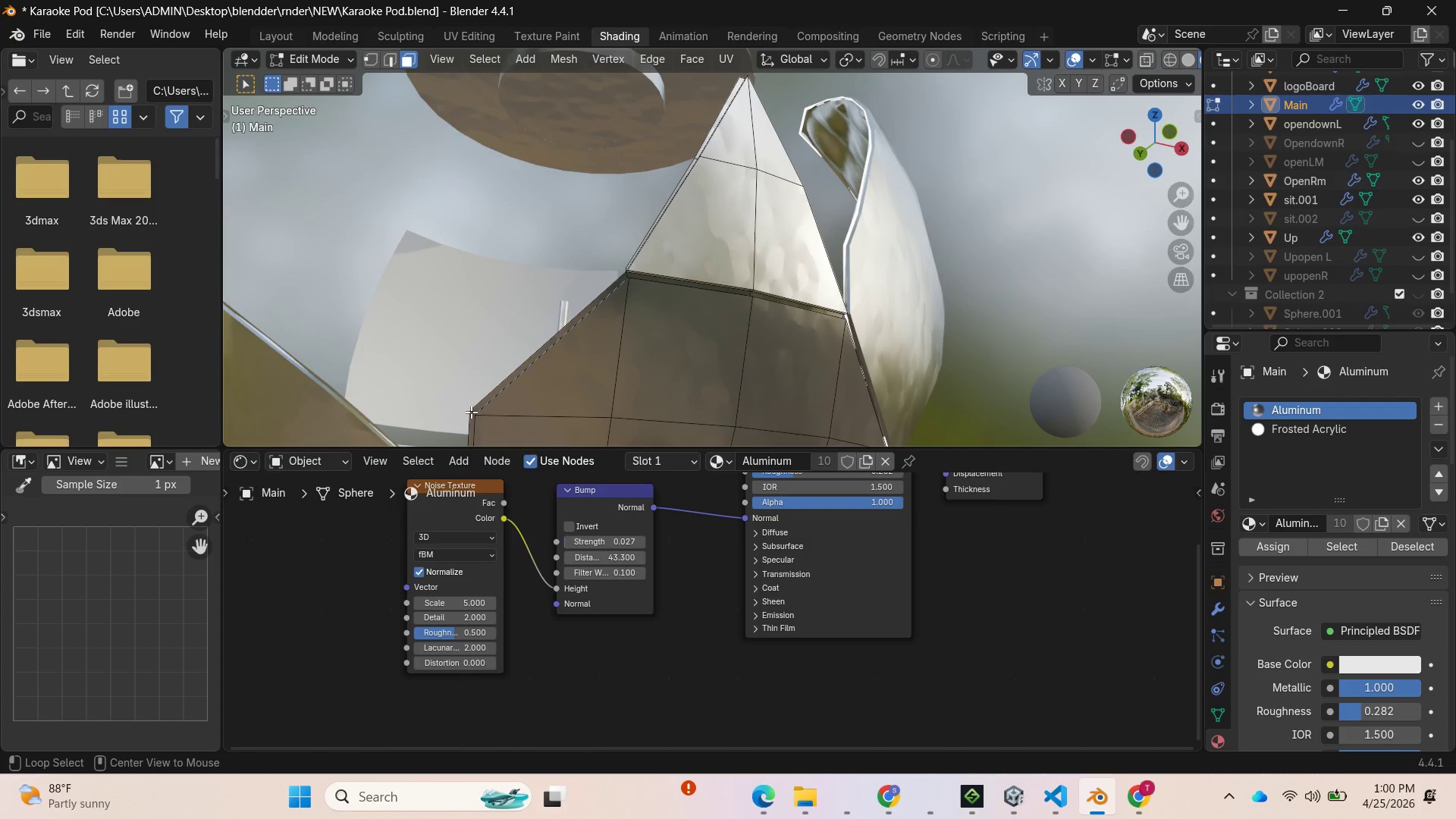 
left_click([472, 412])
 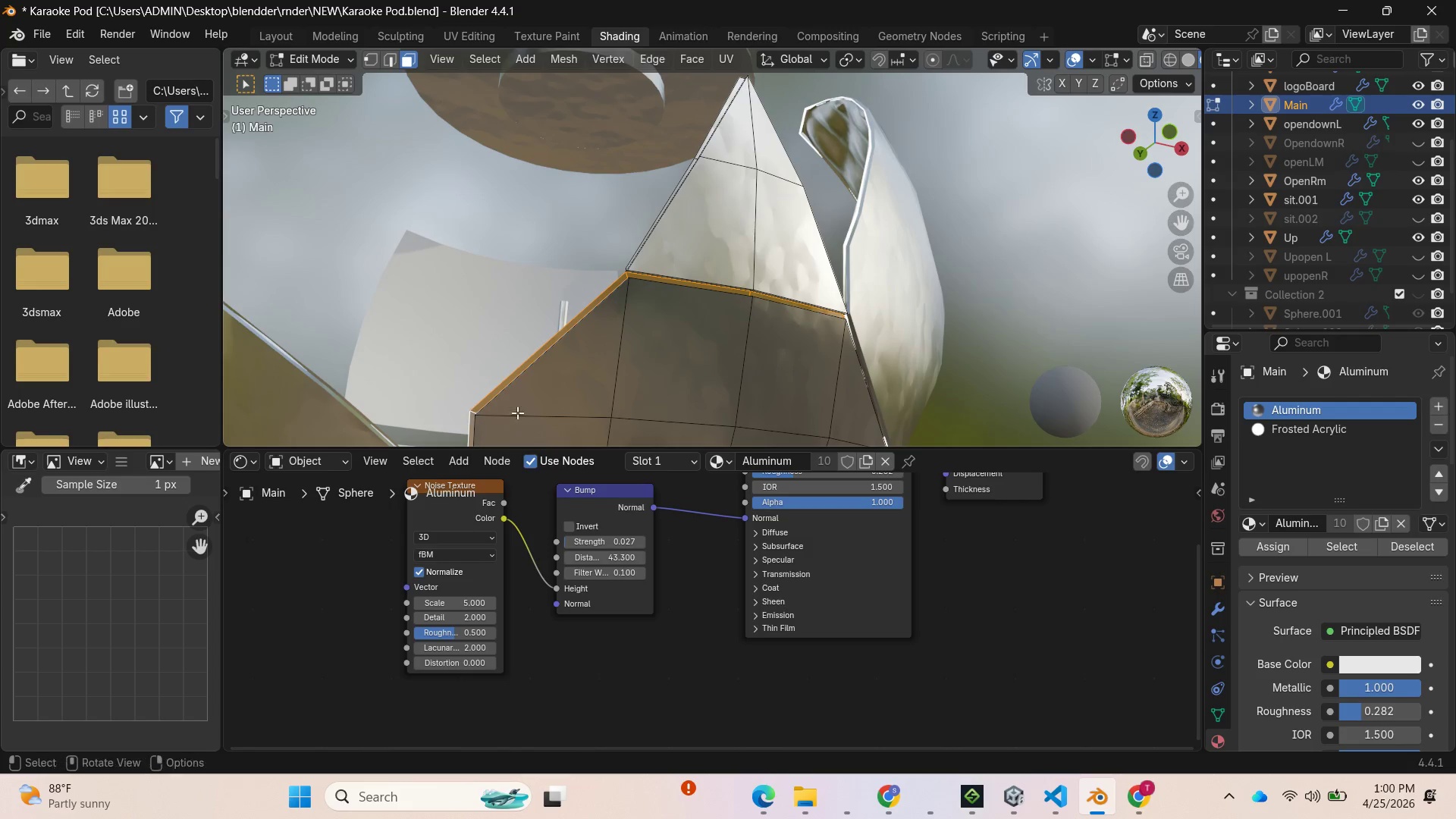 
scroll: coordinate [613, 398], scroll_direction: down, amount: 2.0
 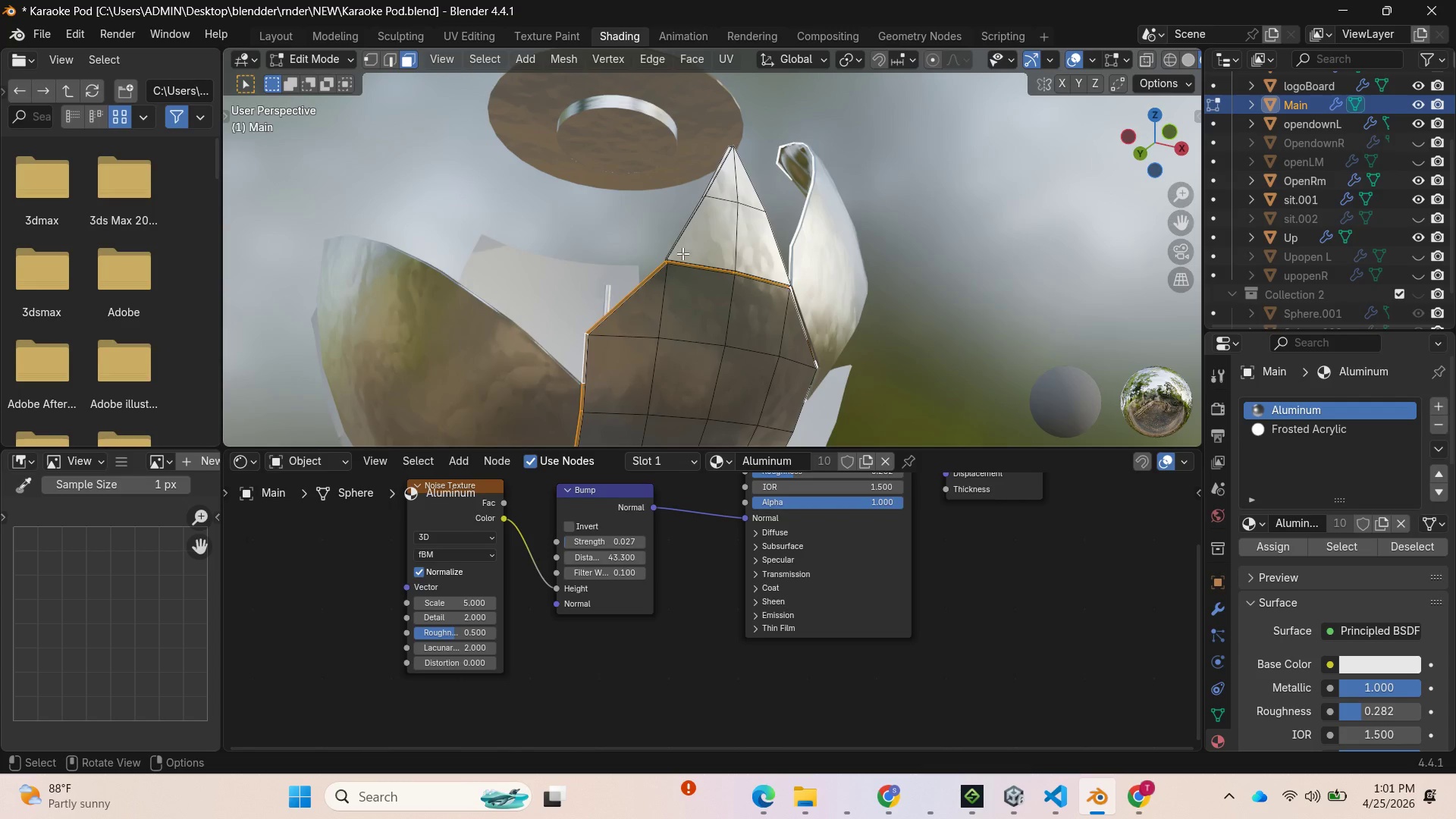 
scroll: coordinate [692, 246], scroll_direction: up, amount: 5.0
 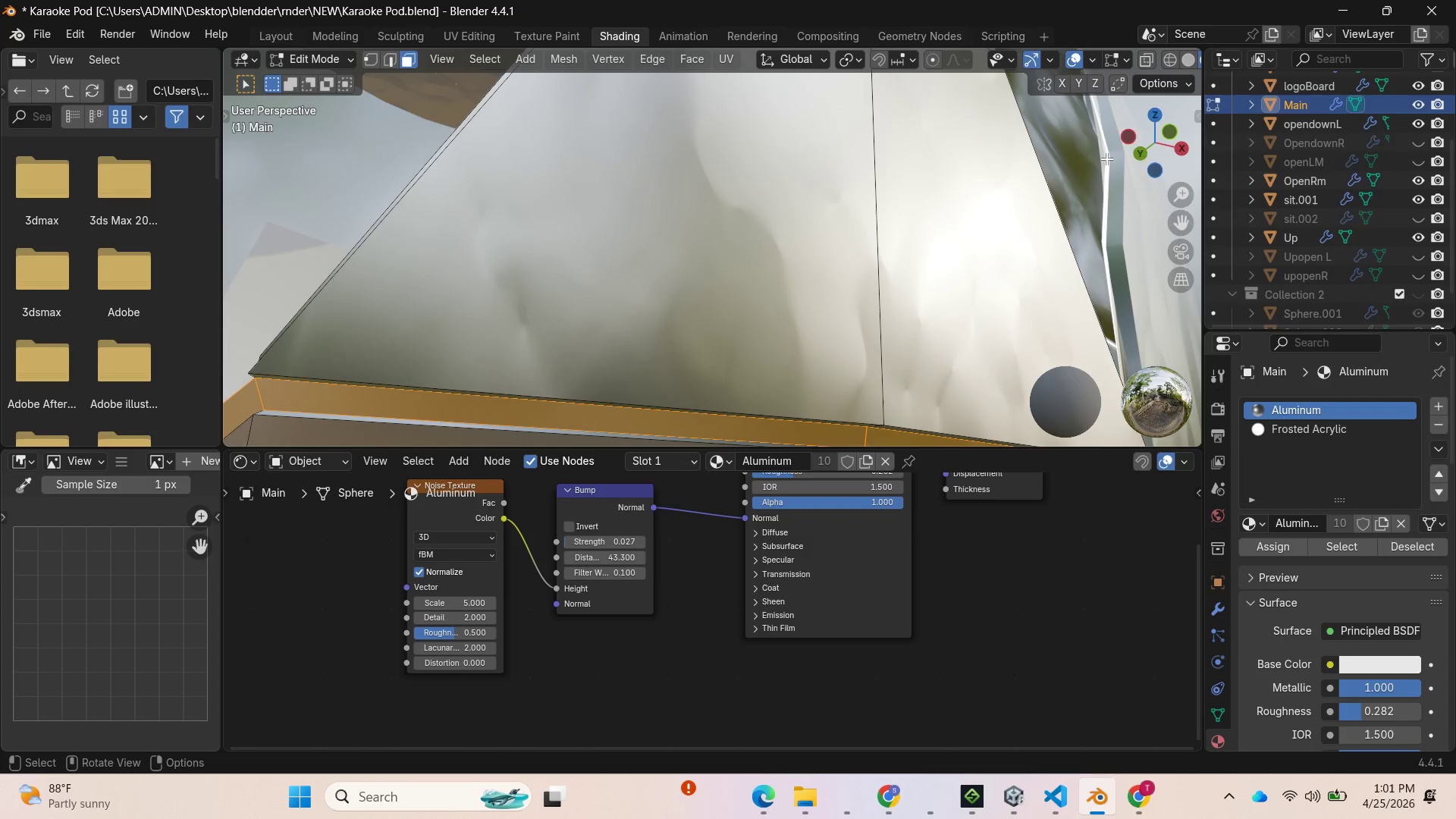 
left_click_drag(start_coordinate=[1145, 154], to_coordinate=[1169, 168])
 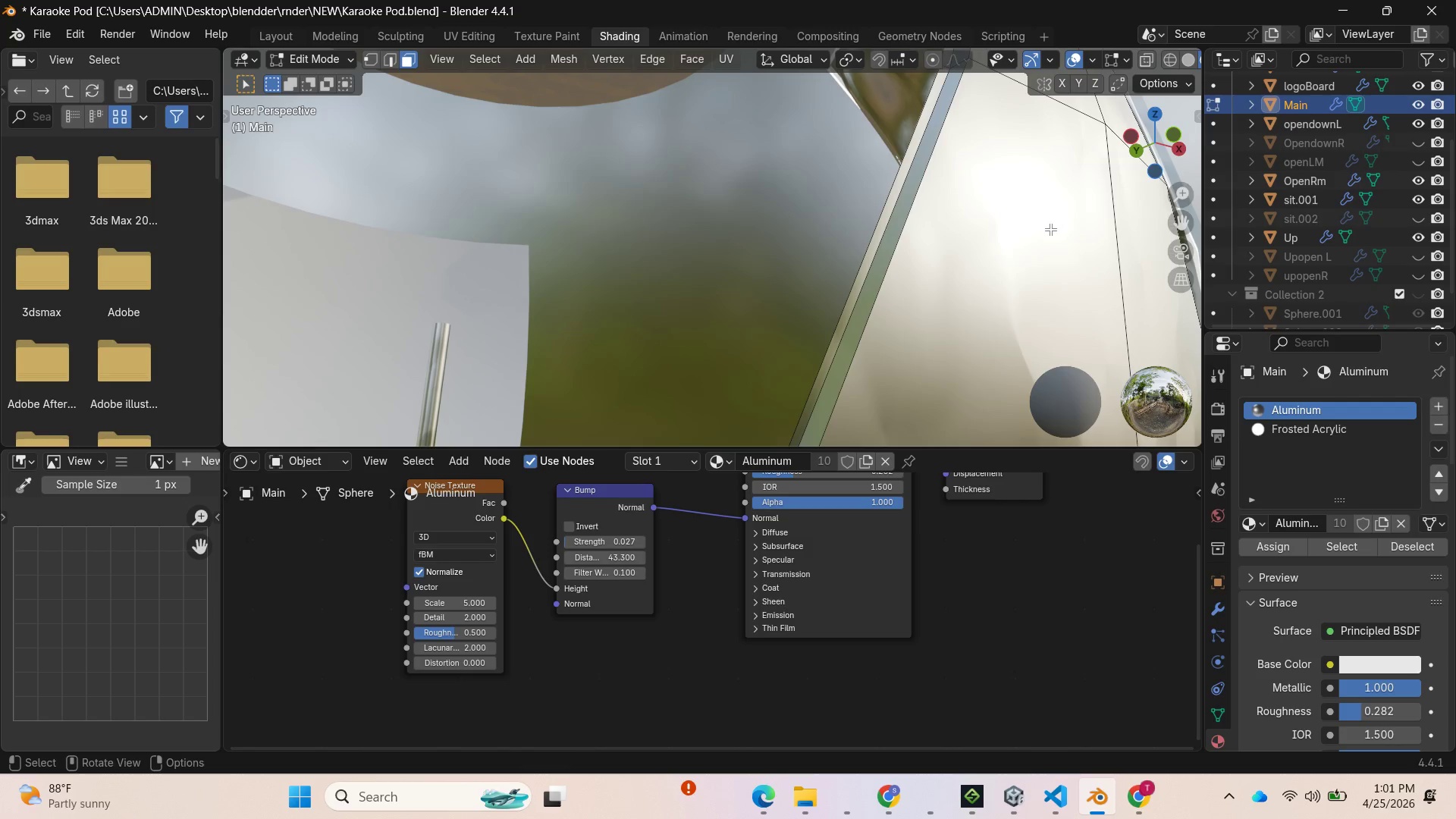 
scroll: coordinate [1050, 231], scroll_direction: down, amount: 2.0
 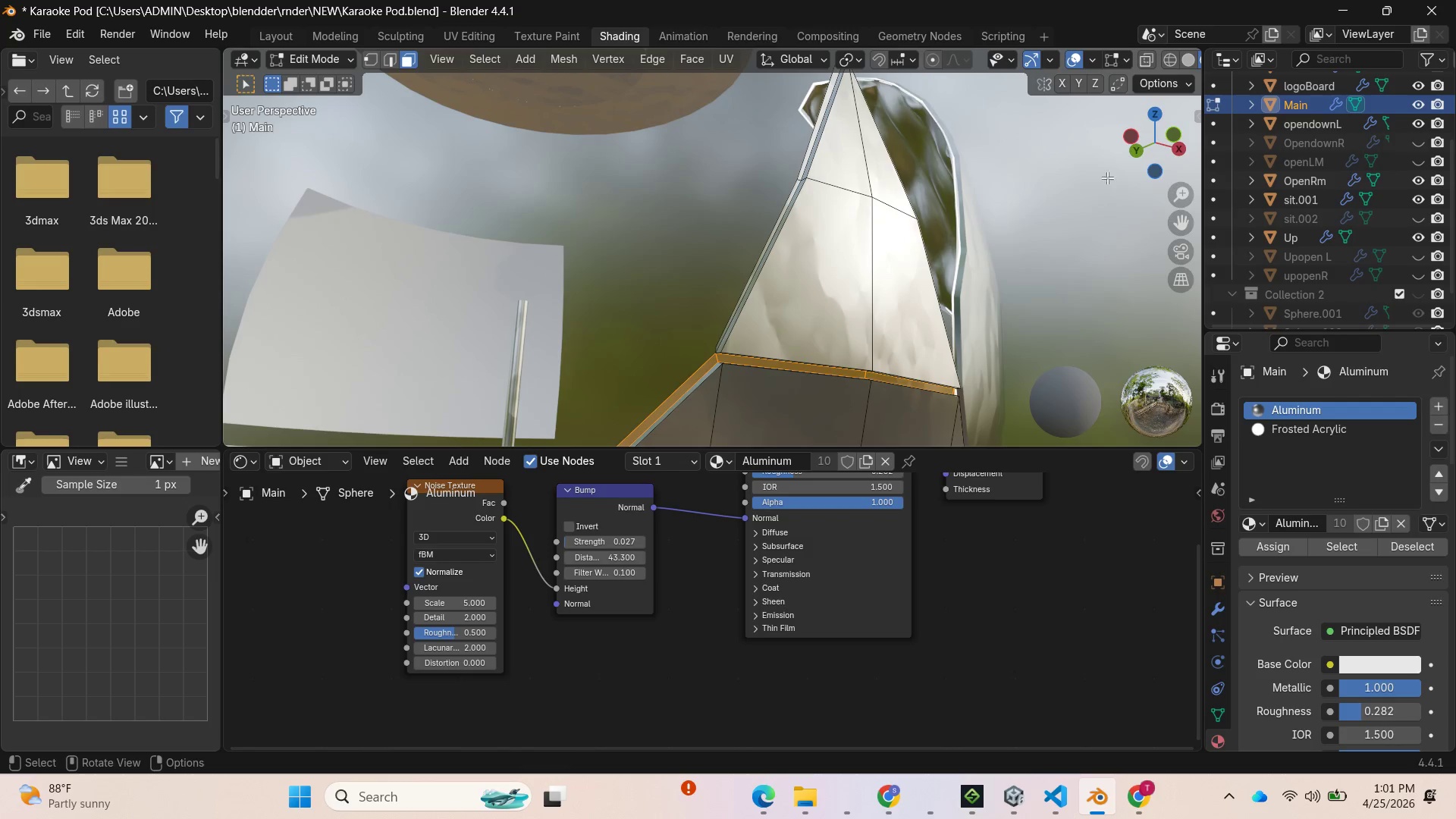 
left_click_drag(start_coordinate=[1166, 142], to_coordinate=[1138, 168])
 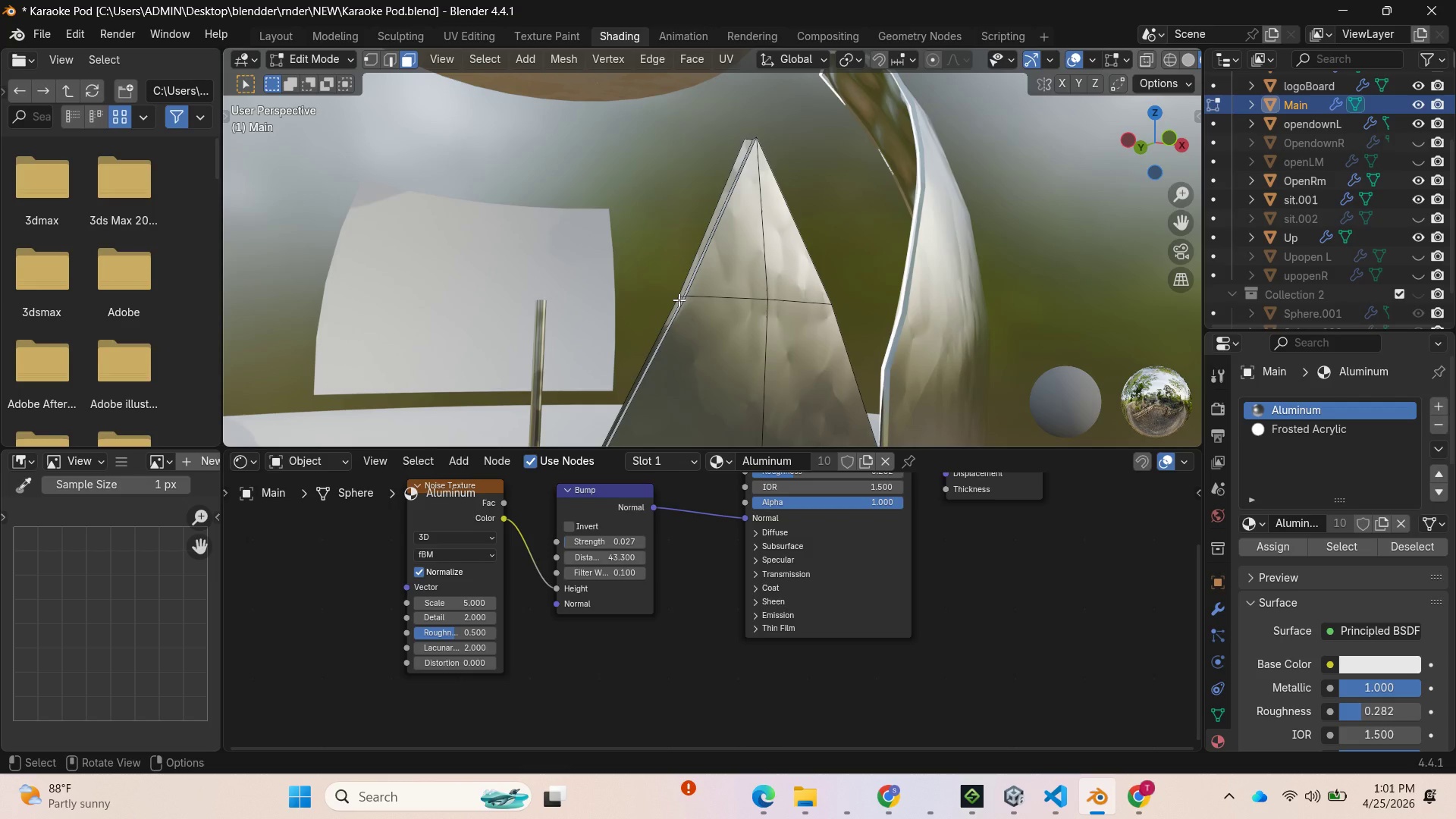 
hold_key(key=ShiftLeft, duration=3.5)
hold_key(key=AltLeft, duration=3.14)
left_click([667, 322])
 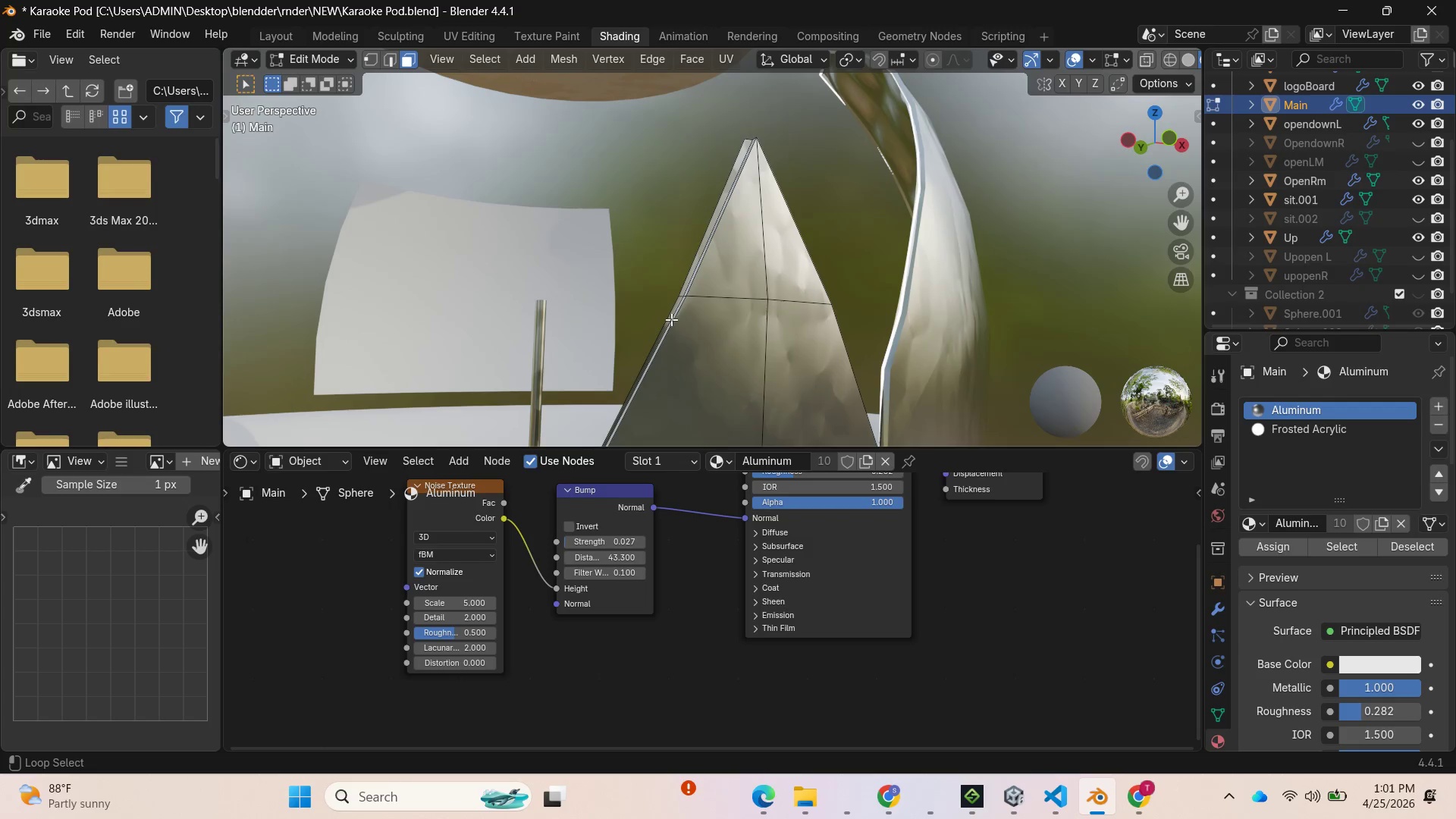 
left_click([670, 321])
 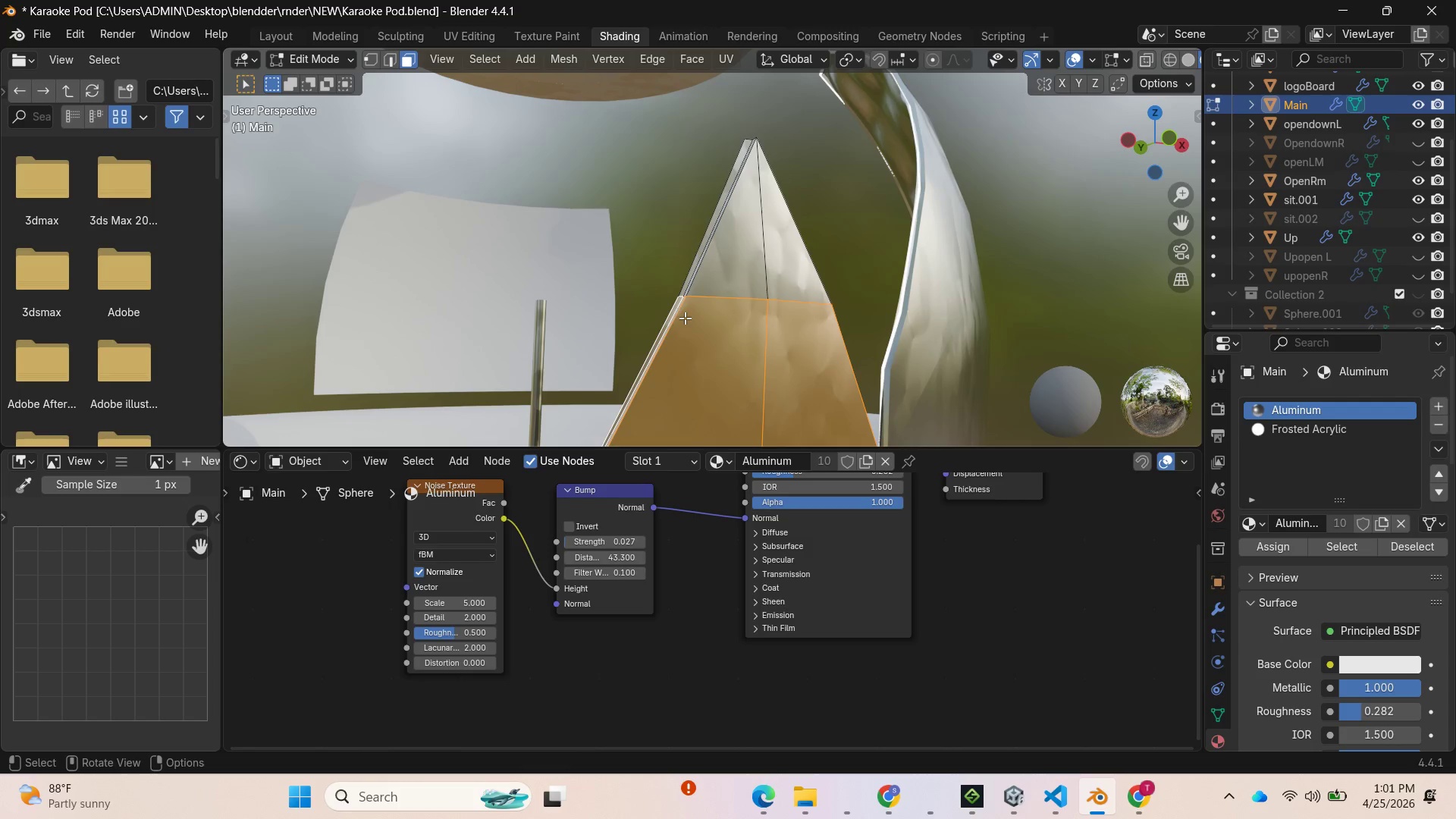 
key(Control+X)
 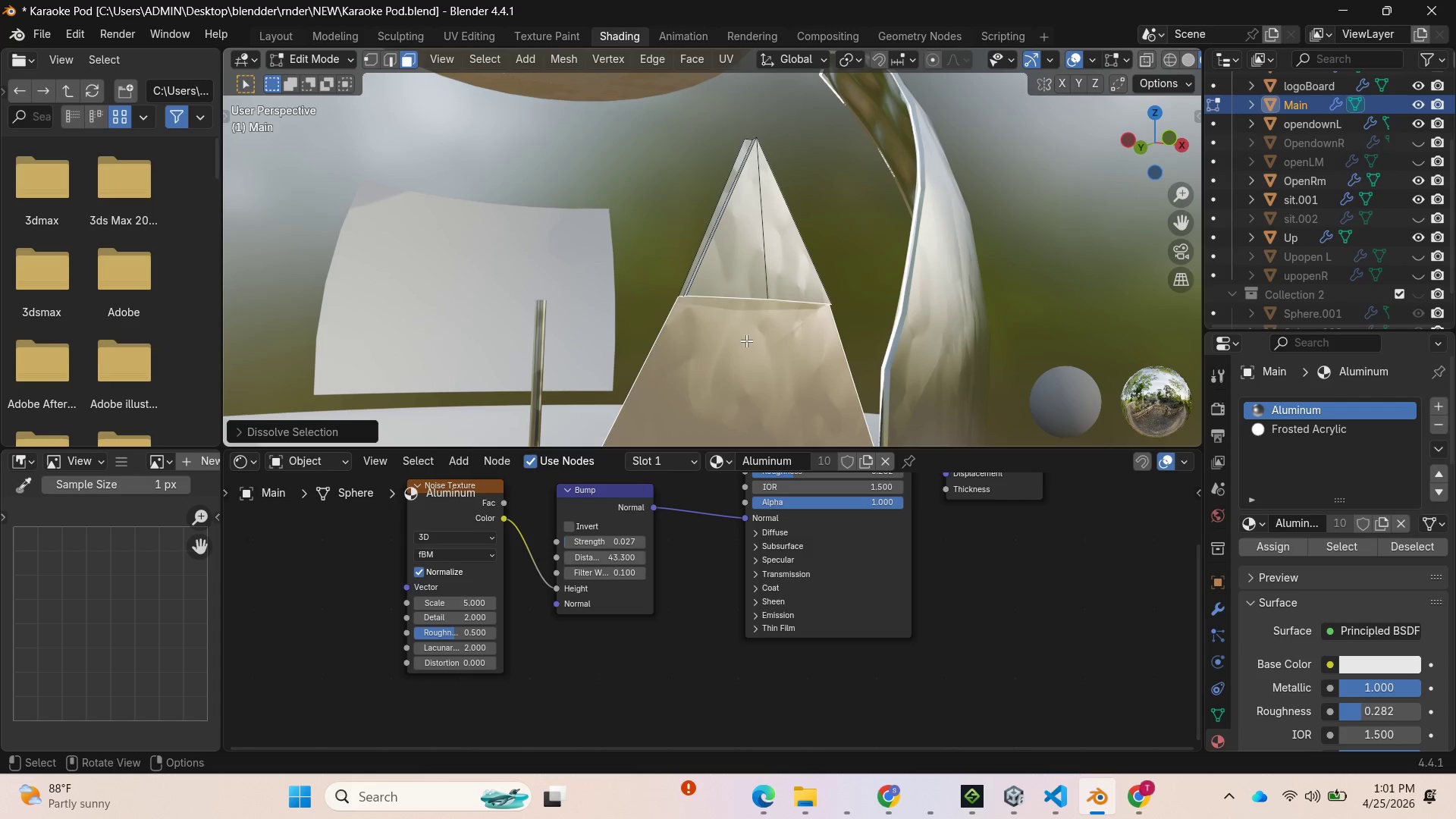 
key(Control+Z)
 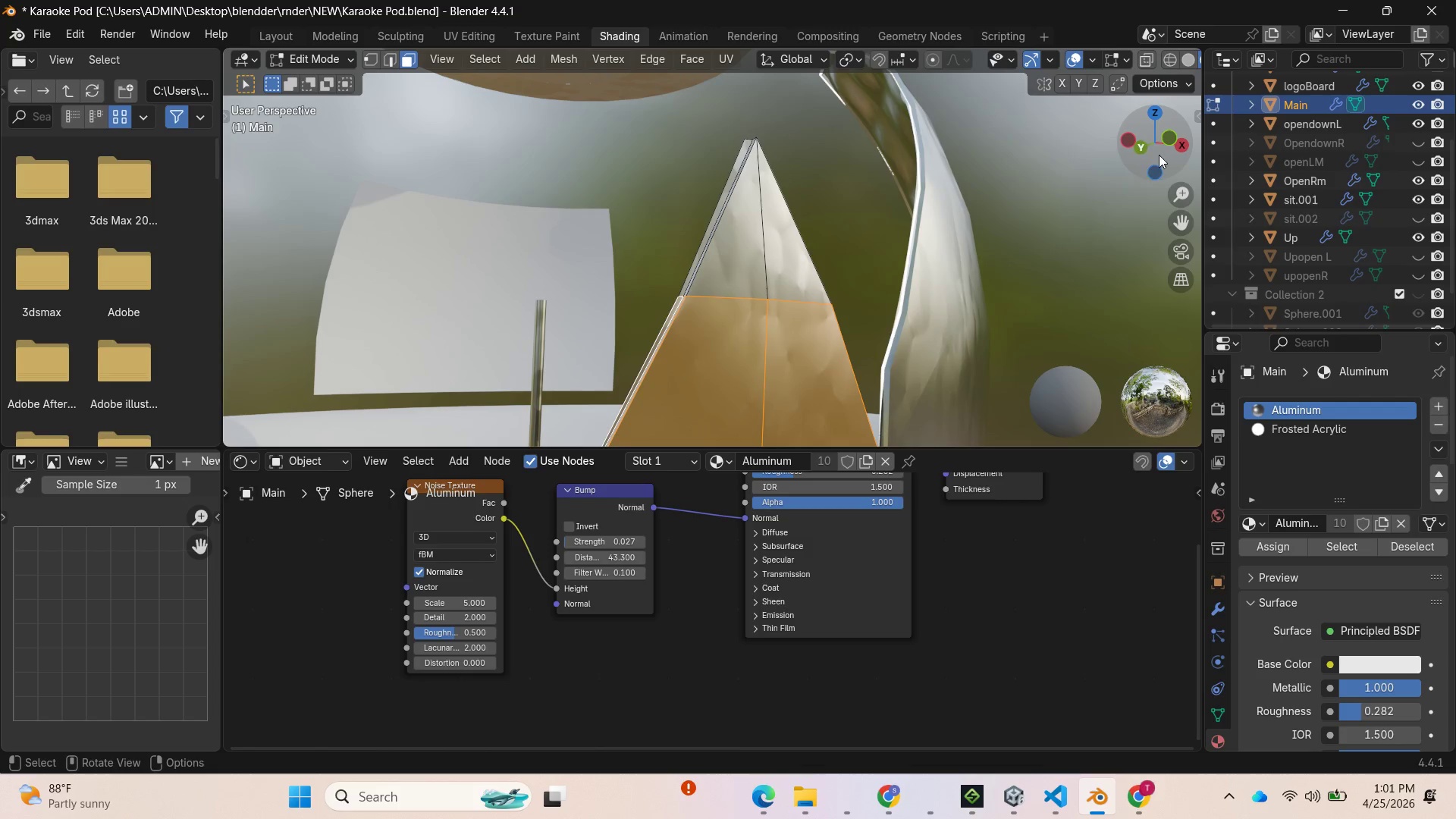 
left_click_drag(start_coordinate=[1159, 151], to_coordinate=[1078, 124])
 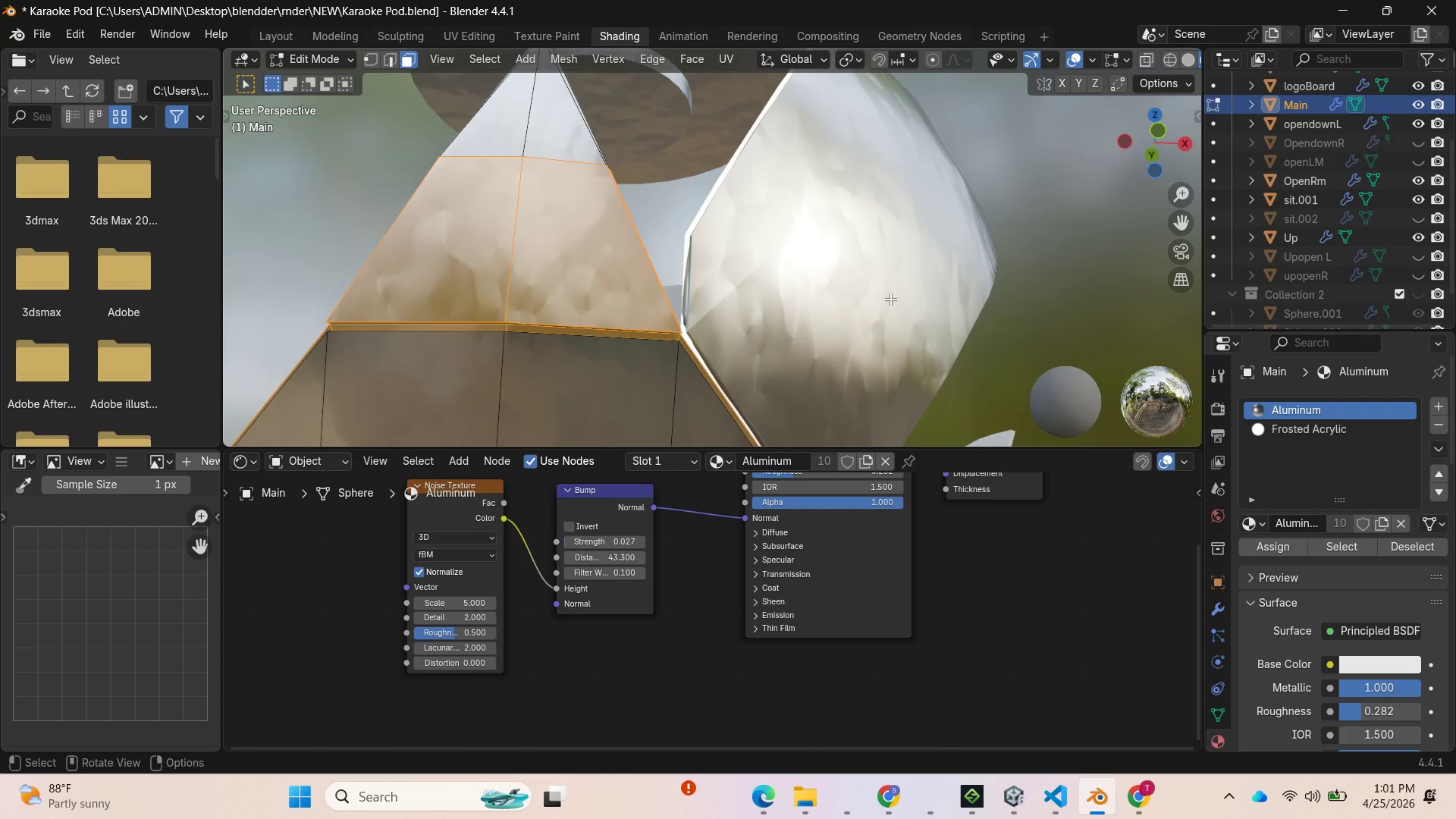 
key(Control+Z)
 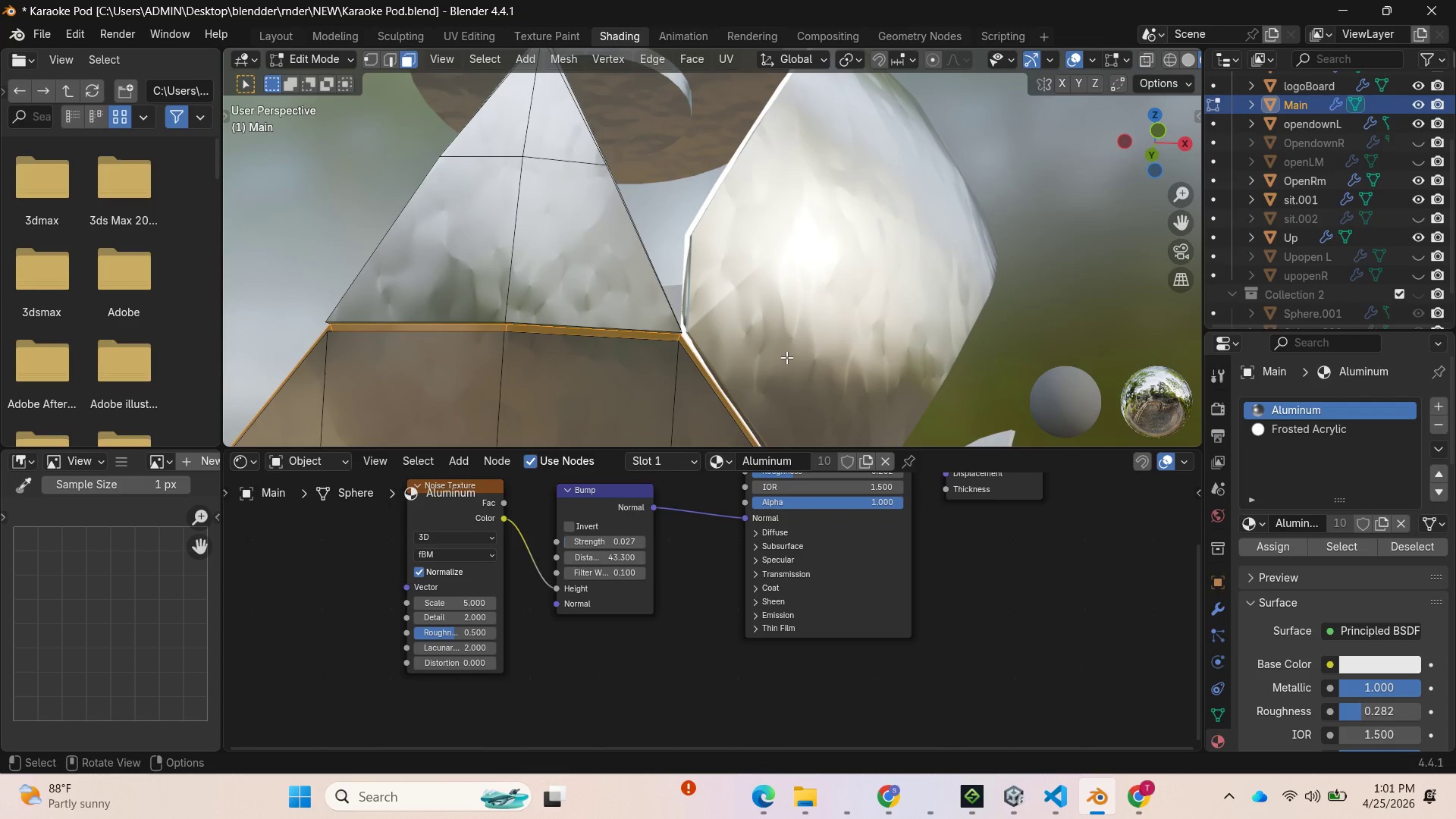 
scroll: coordinate [780, 344], scroll_direction: up, amount: 1.0
 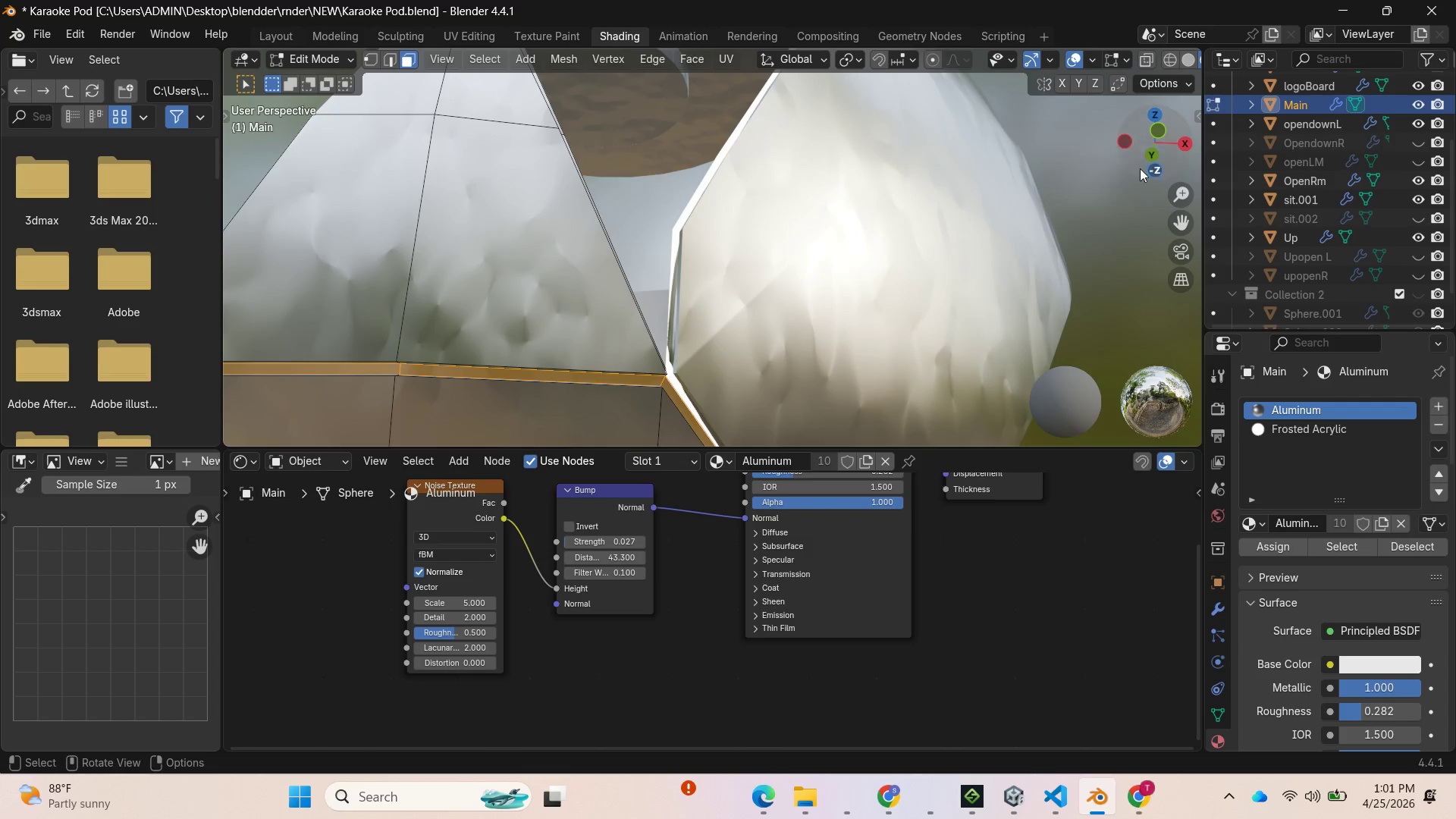 
left_click_drag(start_coordinate=[1147, 155], to_coordinate=[1117, 173])
 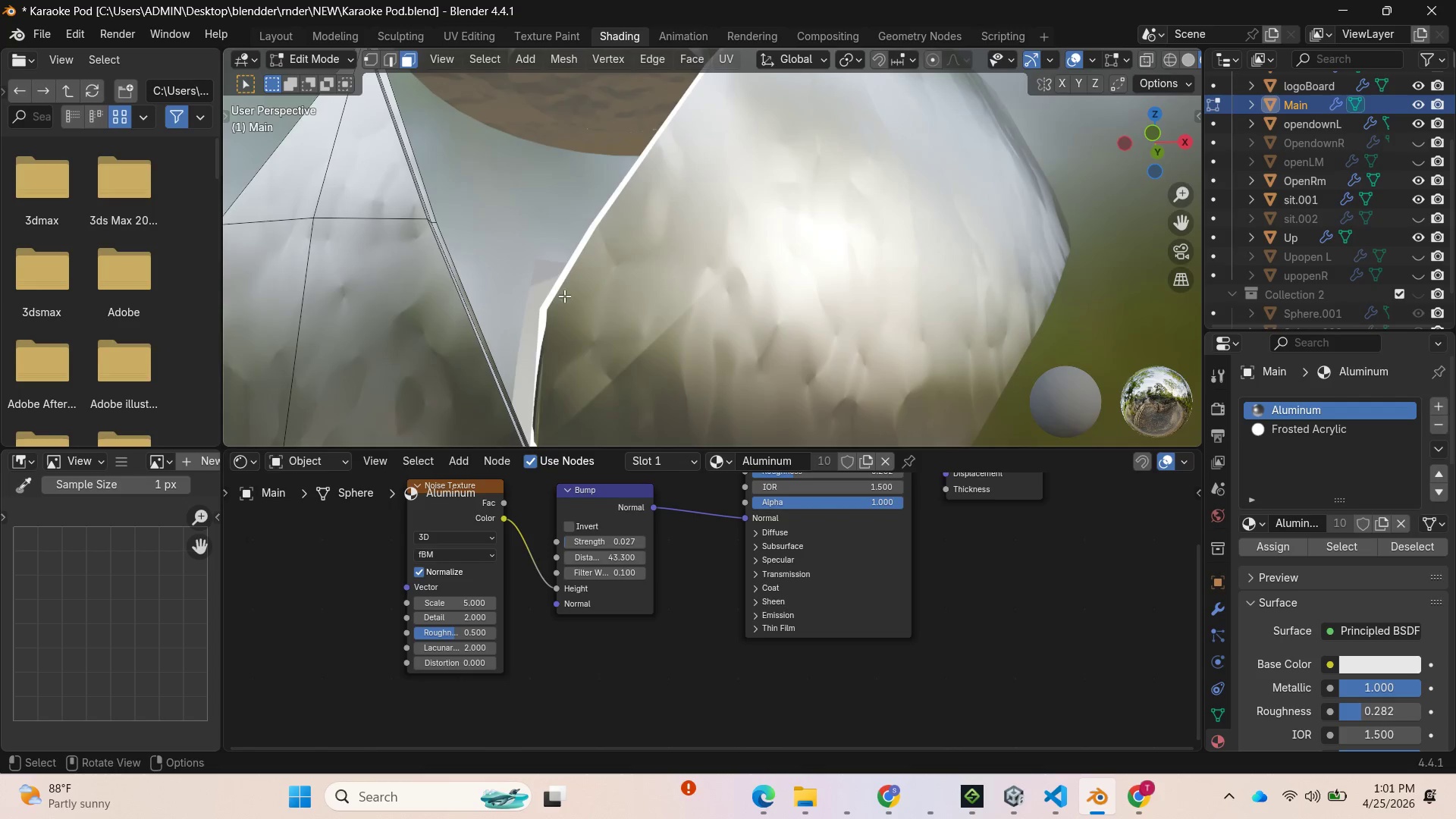 
hold_key(key=ShiftLeft, duration=3.14)
hold_key(key=AltLeft, duration=0.73)
left_click([435, 221])
 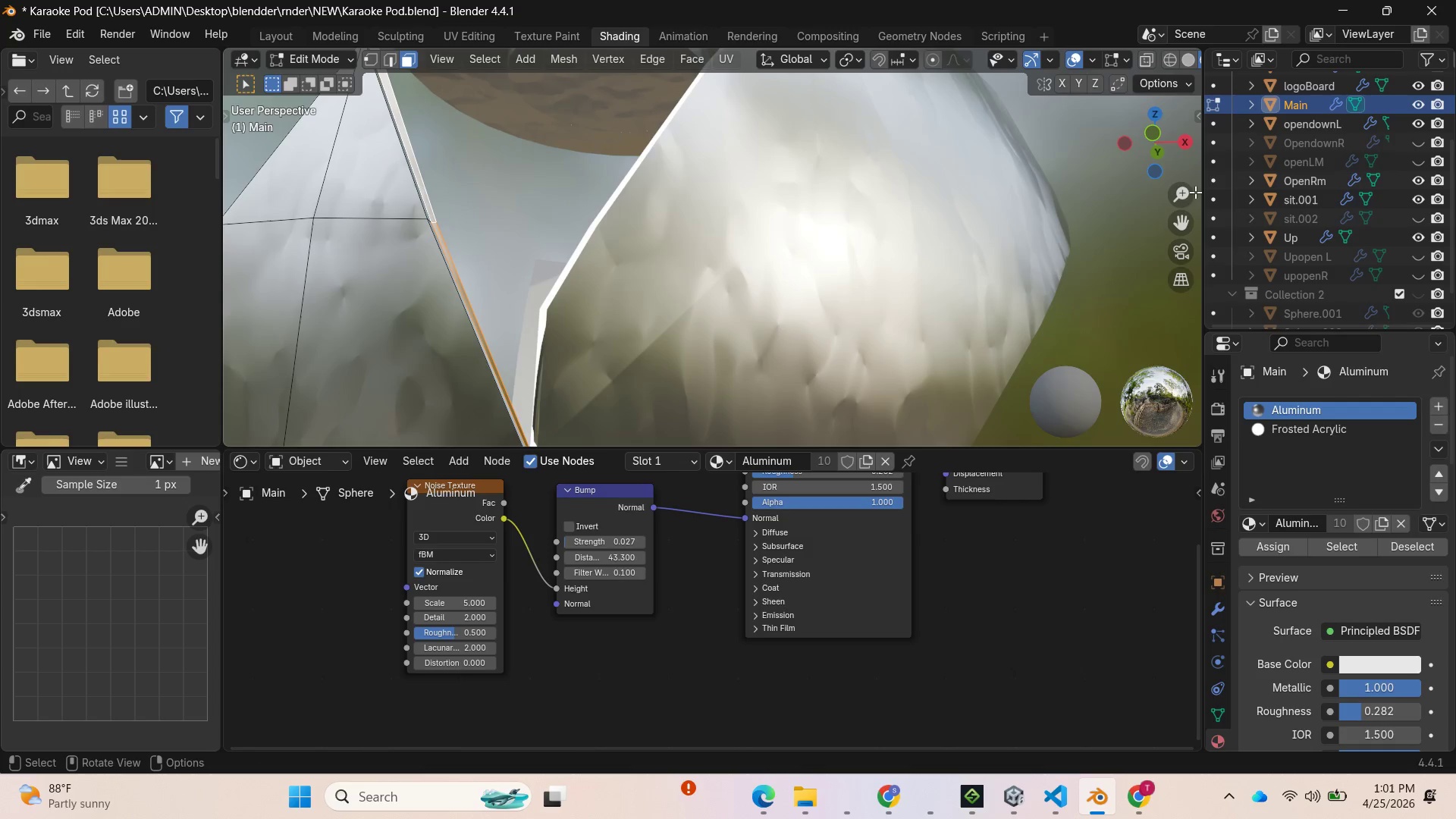 
left_click_drag(start_coordinate=[1147, 156], to_coordinate=[263, 157])
 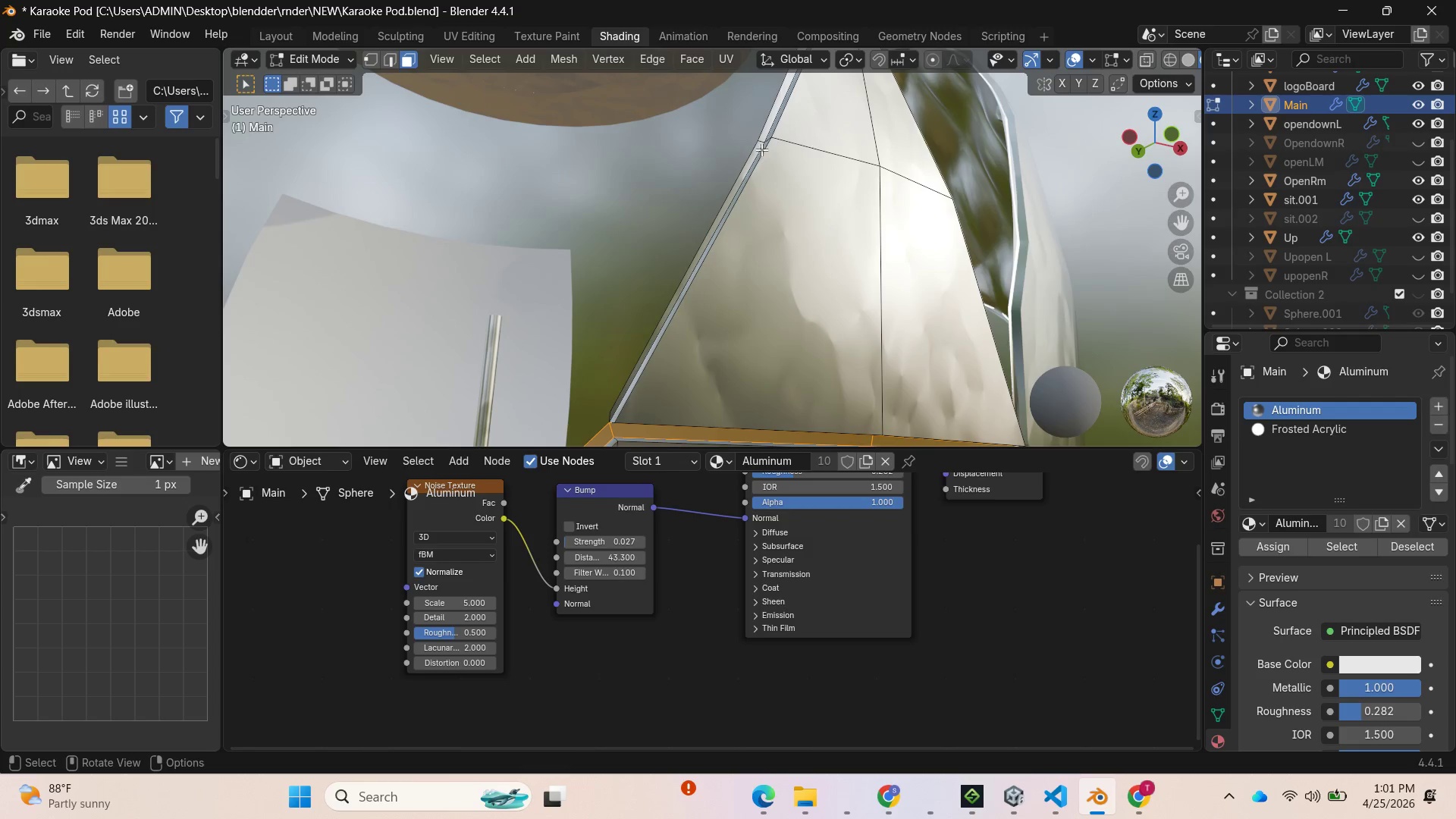 
hold_key(key=ShiftLeft, duration=2.23)
hold_key(key=AltLeft, duration=1.69)
left_click([758, 141])
 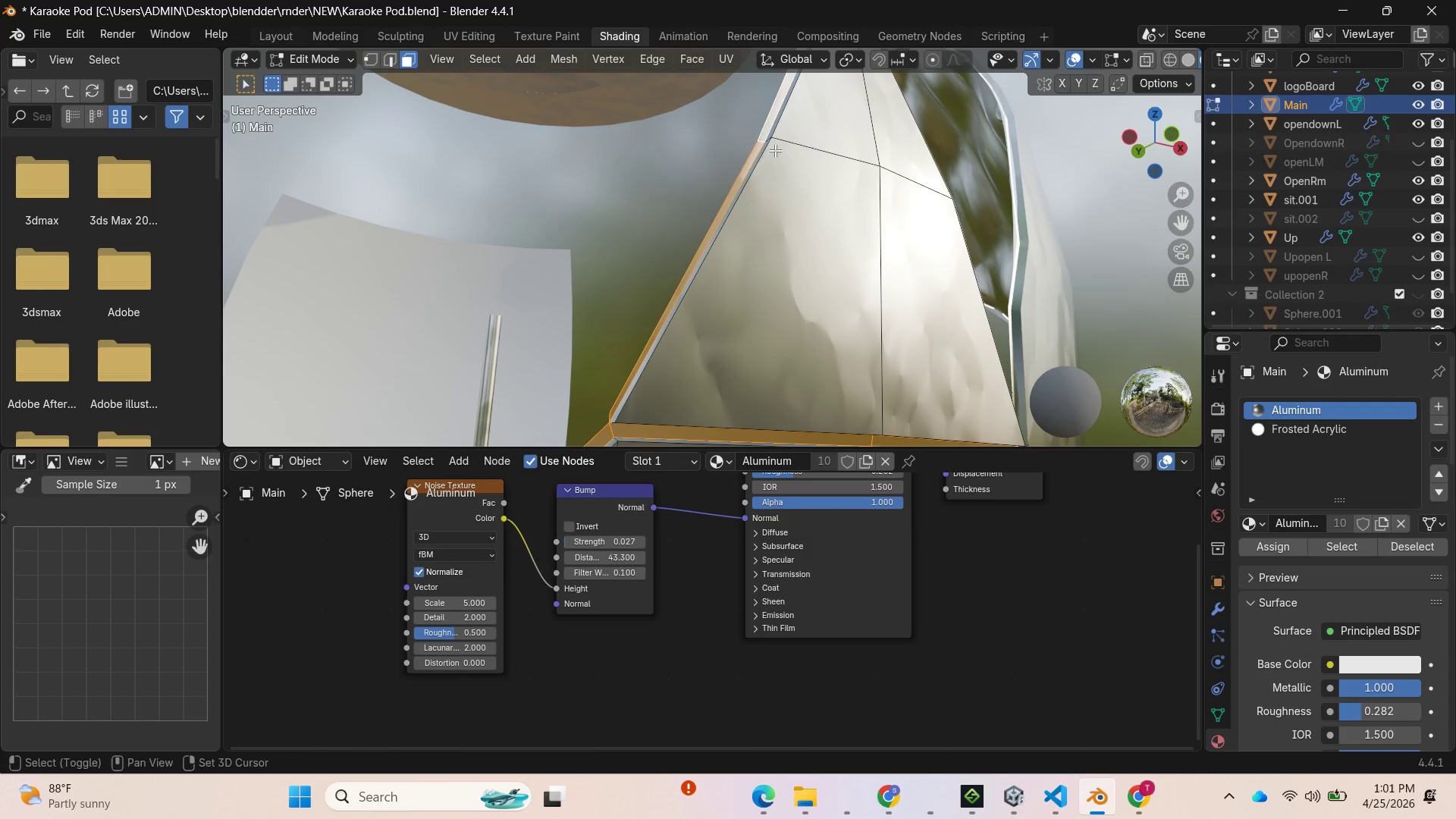 
scroll: coordinate [950, 270], scroll_direction: down, amount: 4.0
 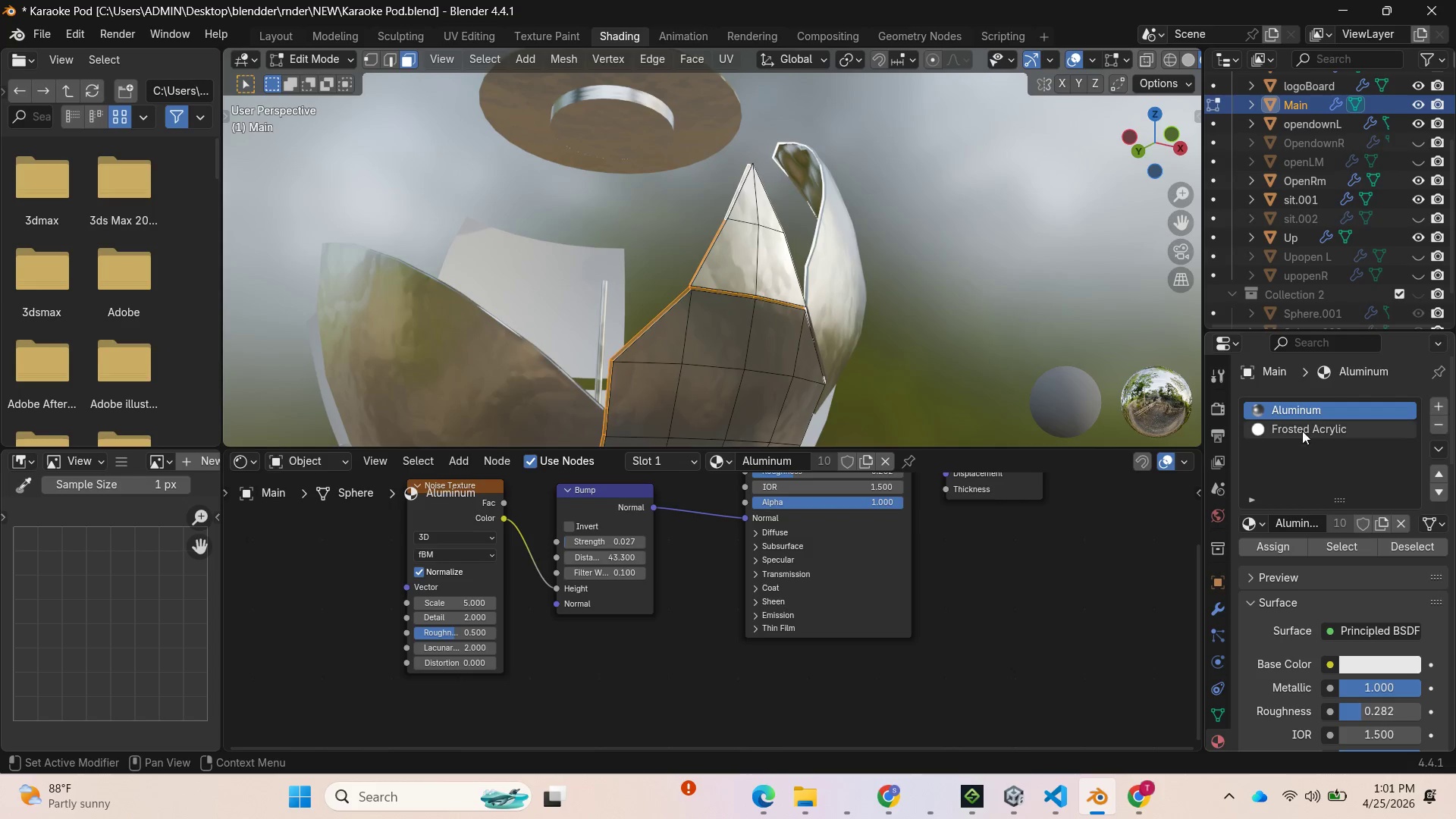 
left_click([1299, 426])
 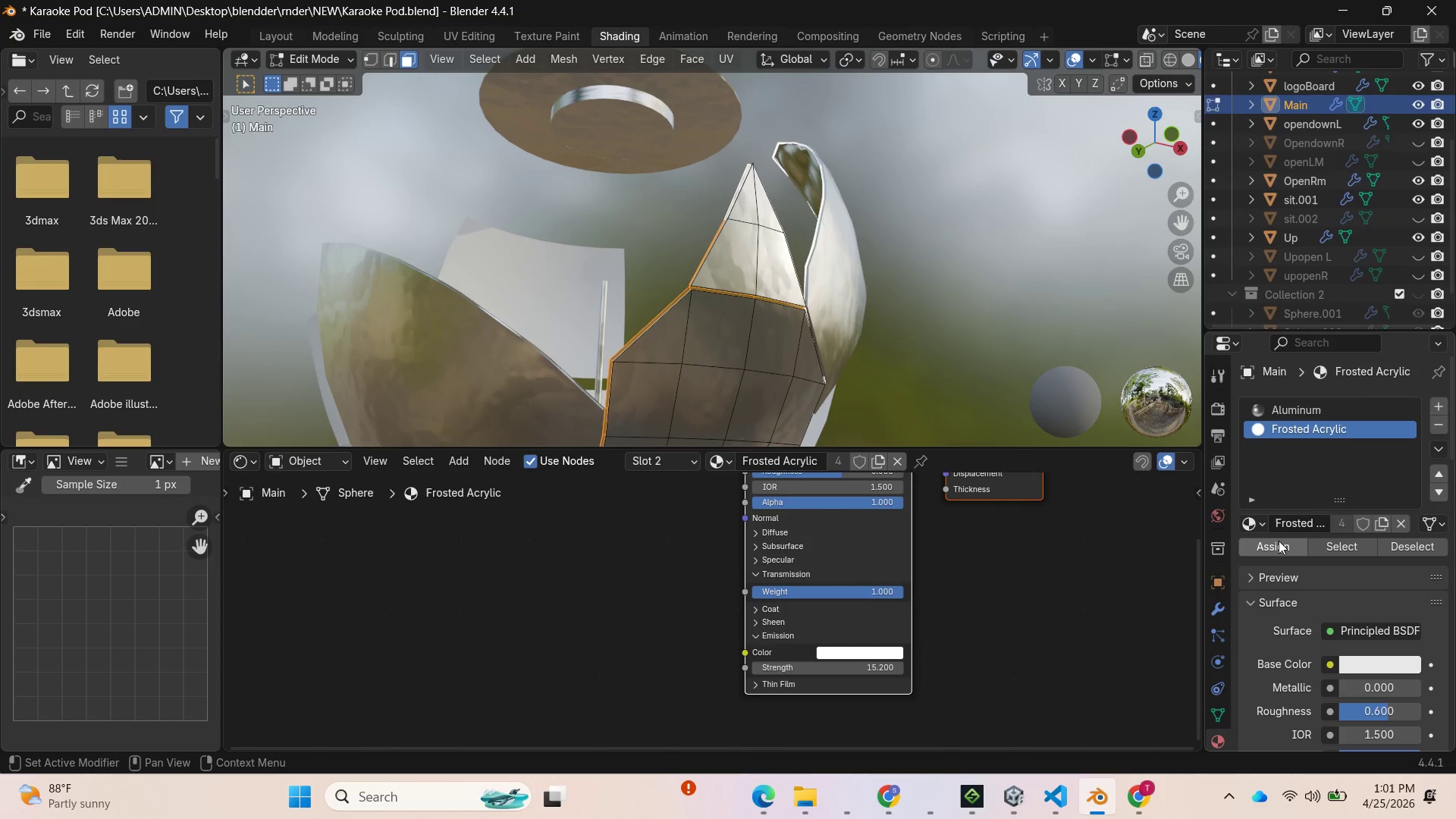 
left_click([1277, 544])
 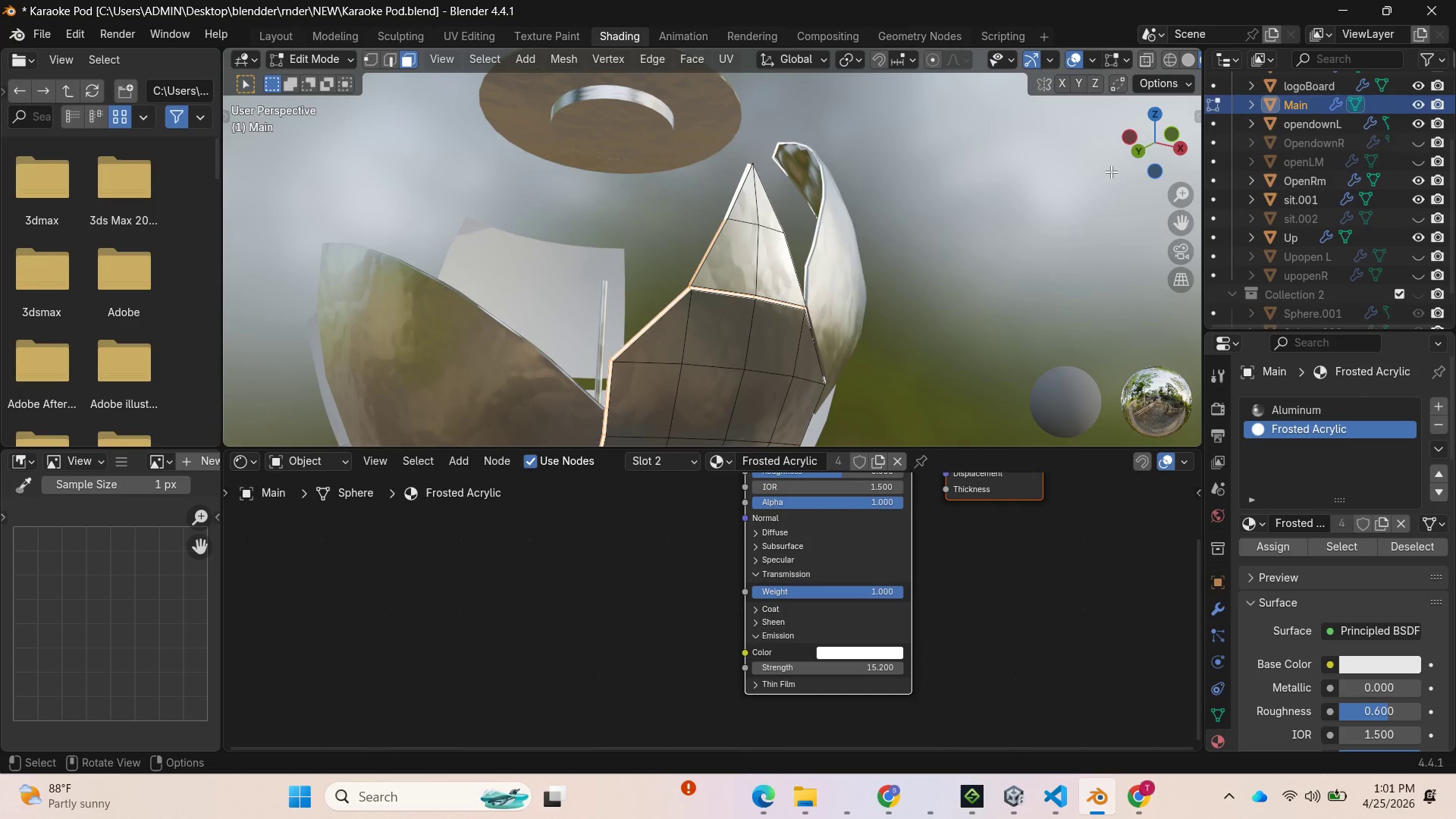 
left_click_drag(start_coordinate=[1150, 148], to_coordinate=[1080, 146])
 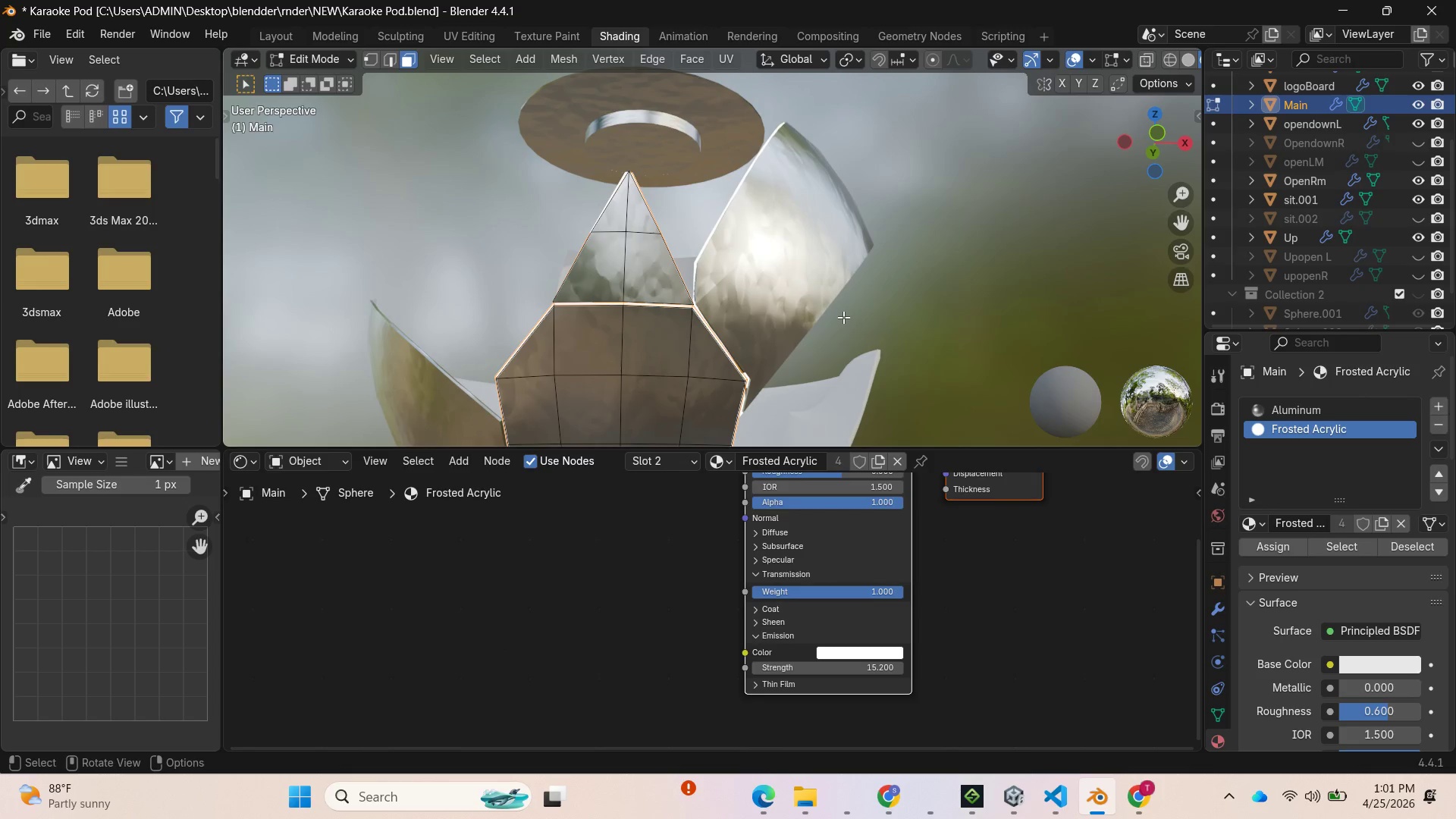 
key(Tab)
 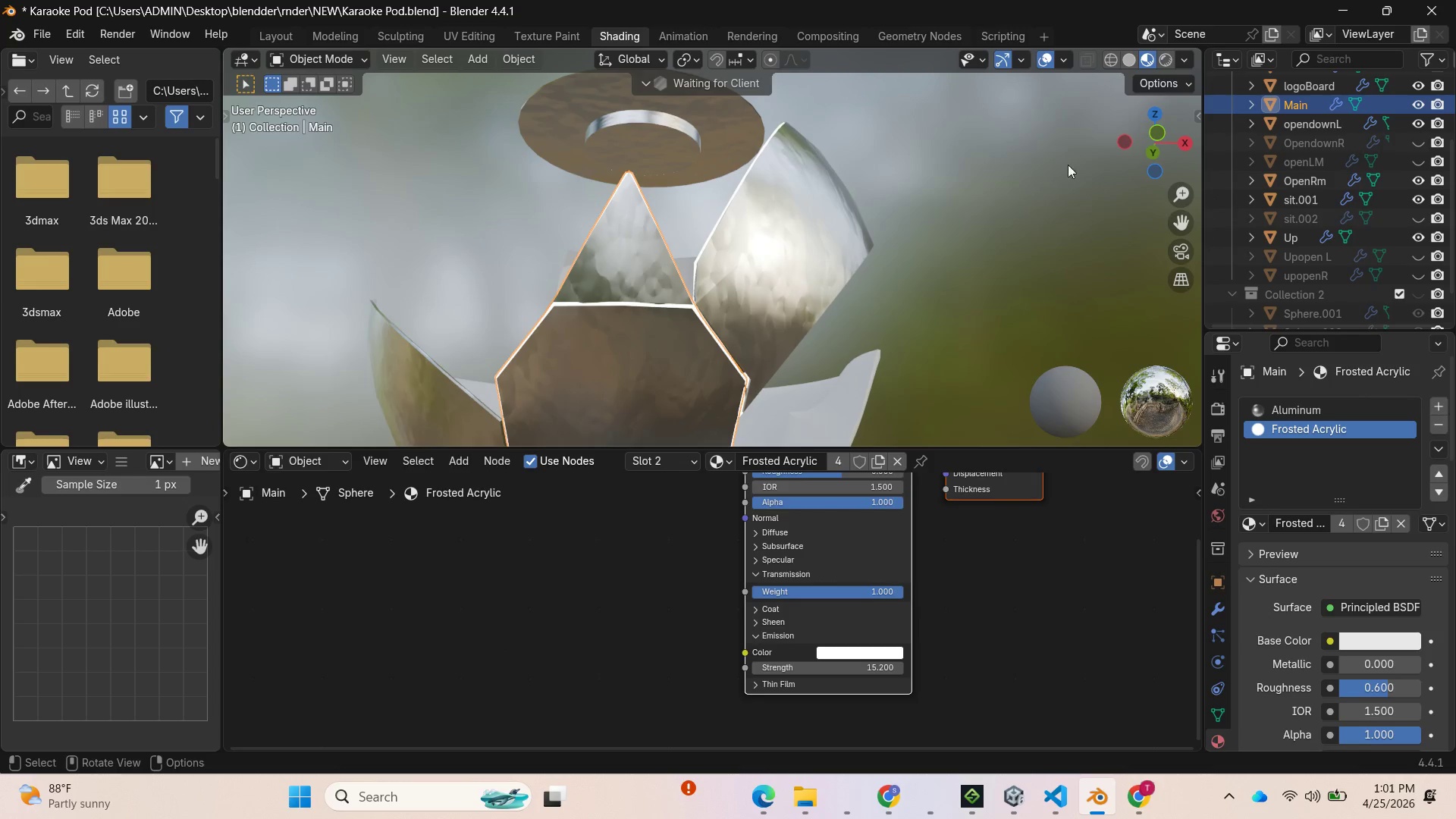 
left_click_drag(start_coordinate=[1135, 140], to_coordinate=[1077, 91])
 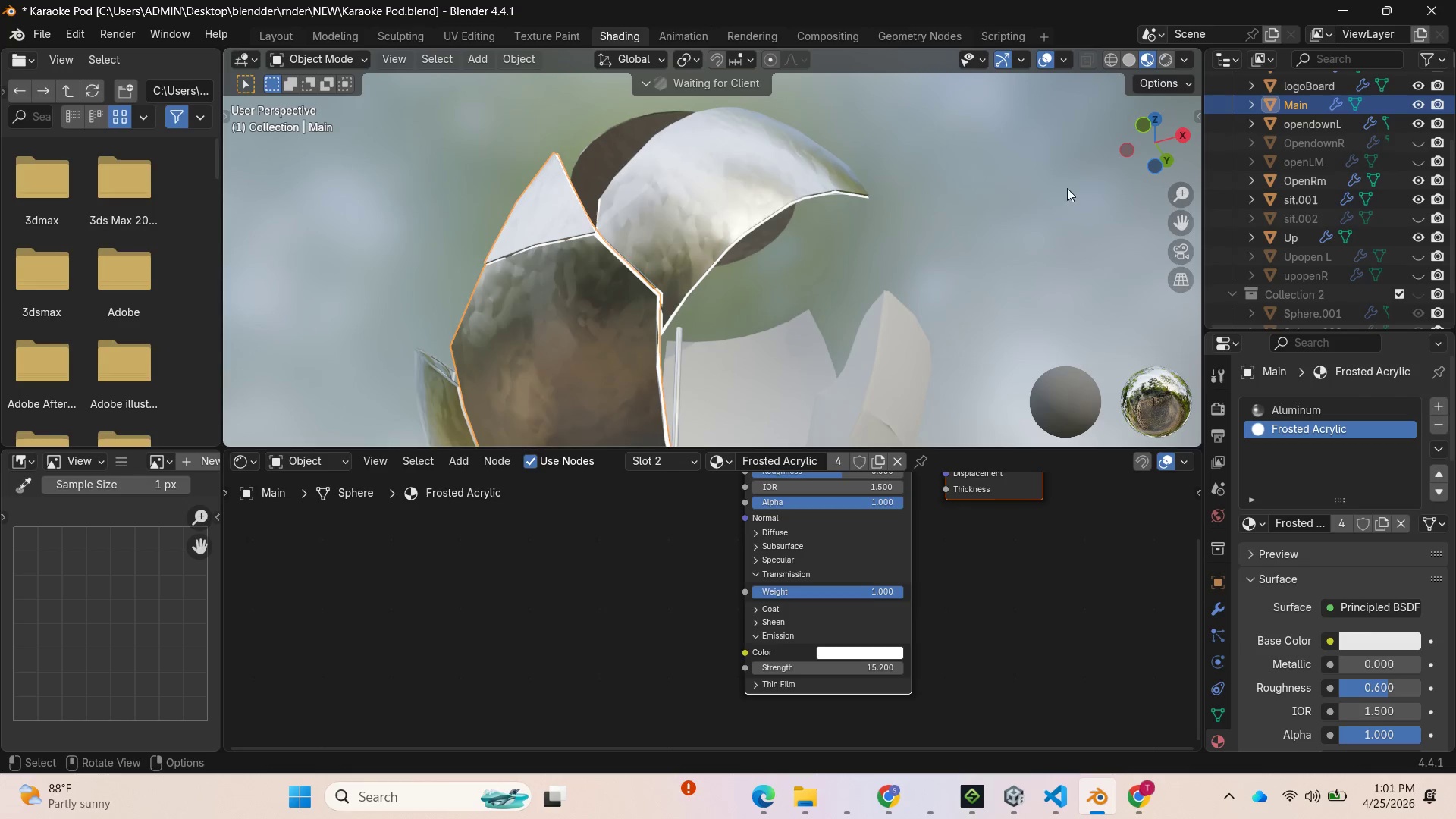 
left_click_drag(start_coordinate=[1141, 138], to_coordinate=[325, 135])
 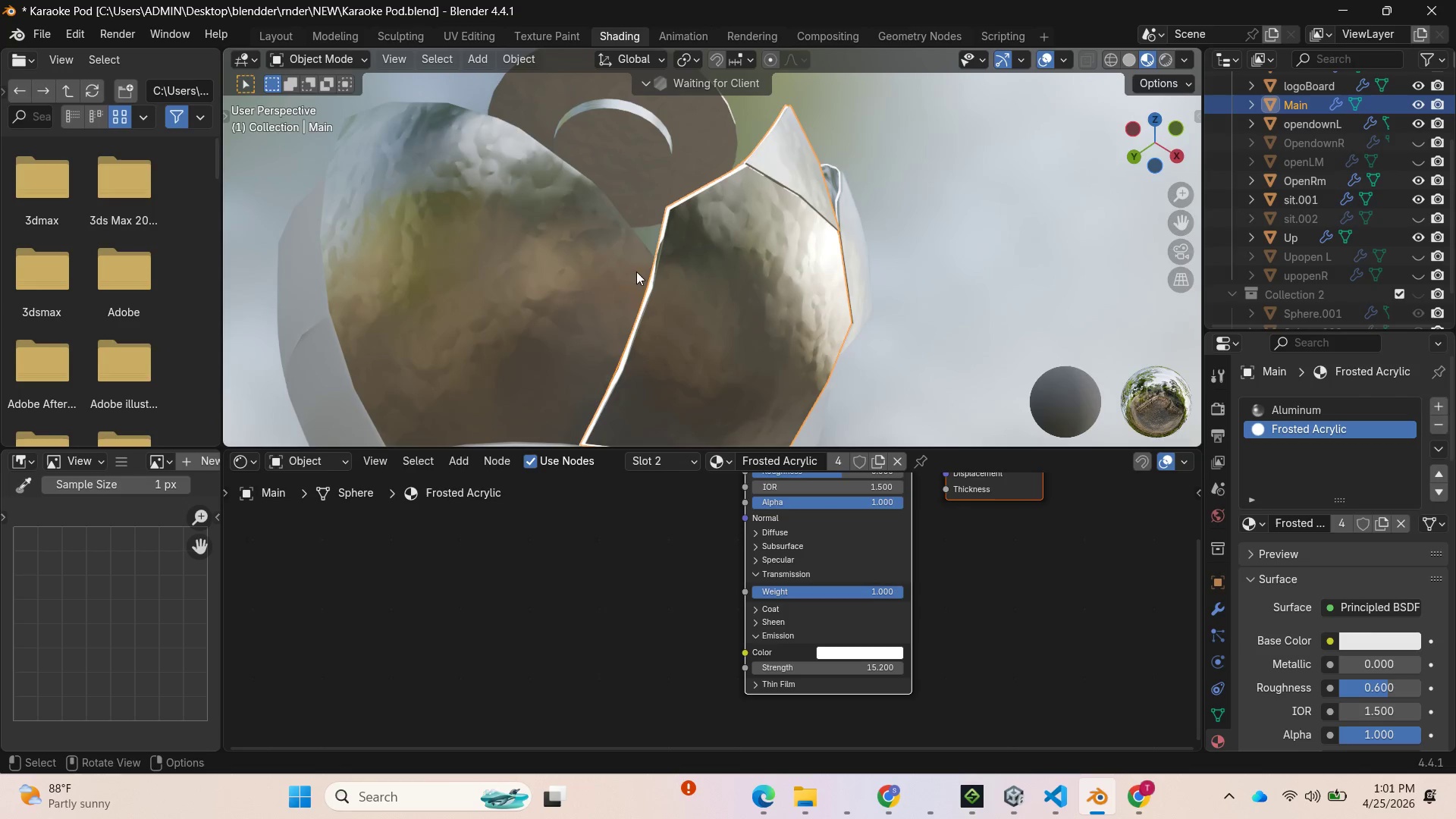 
left_click([625, 273])
 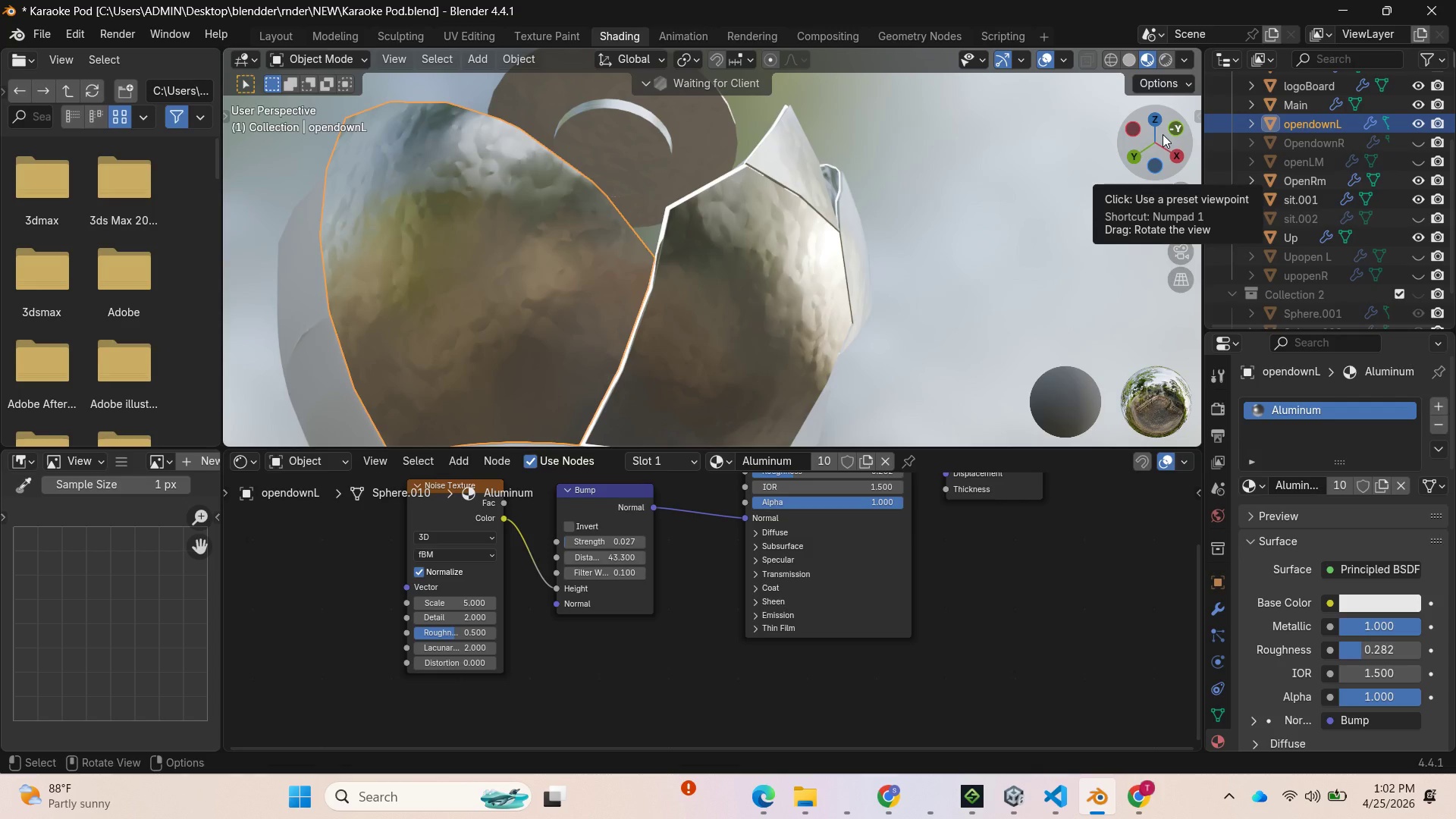 
wait(7.78)
 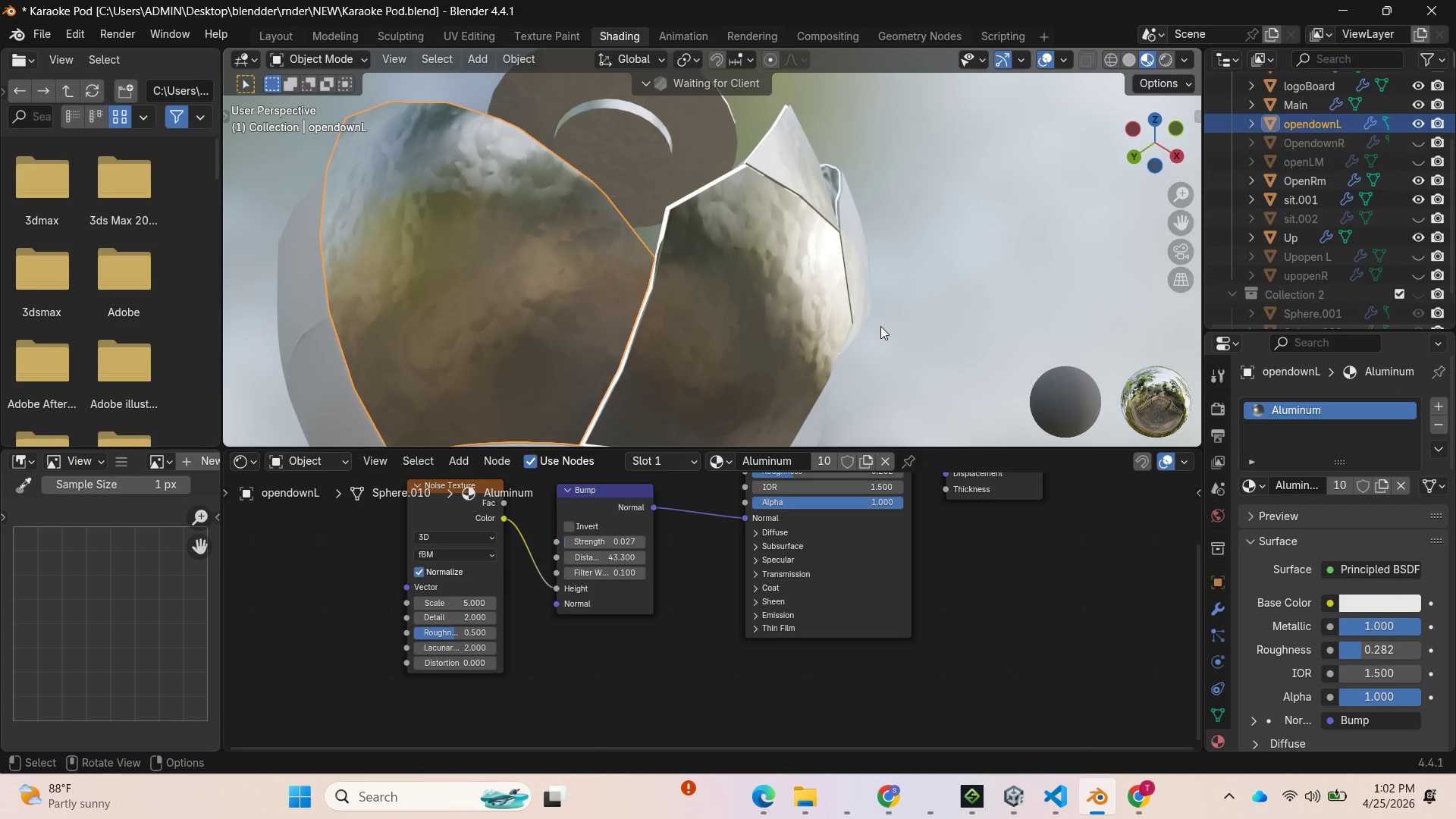 
left_click_drag(start_coordinate=[1162, 136], to_coordinate=[302, 181])
 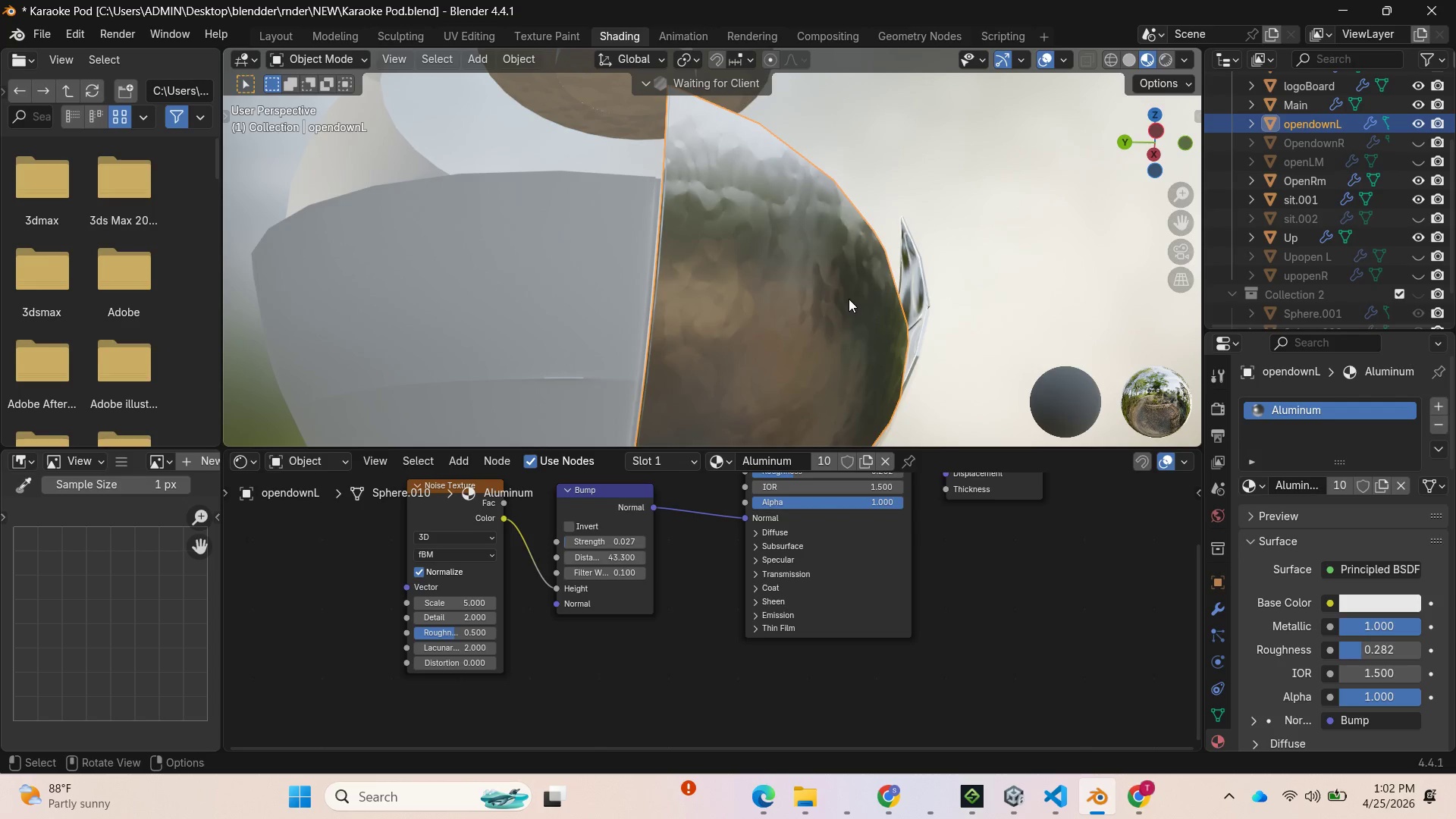 
key(Tab)
 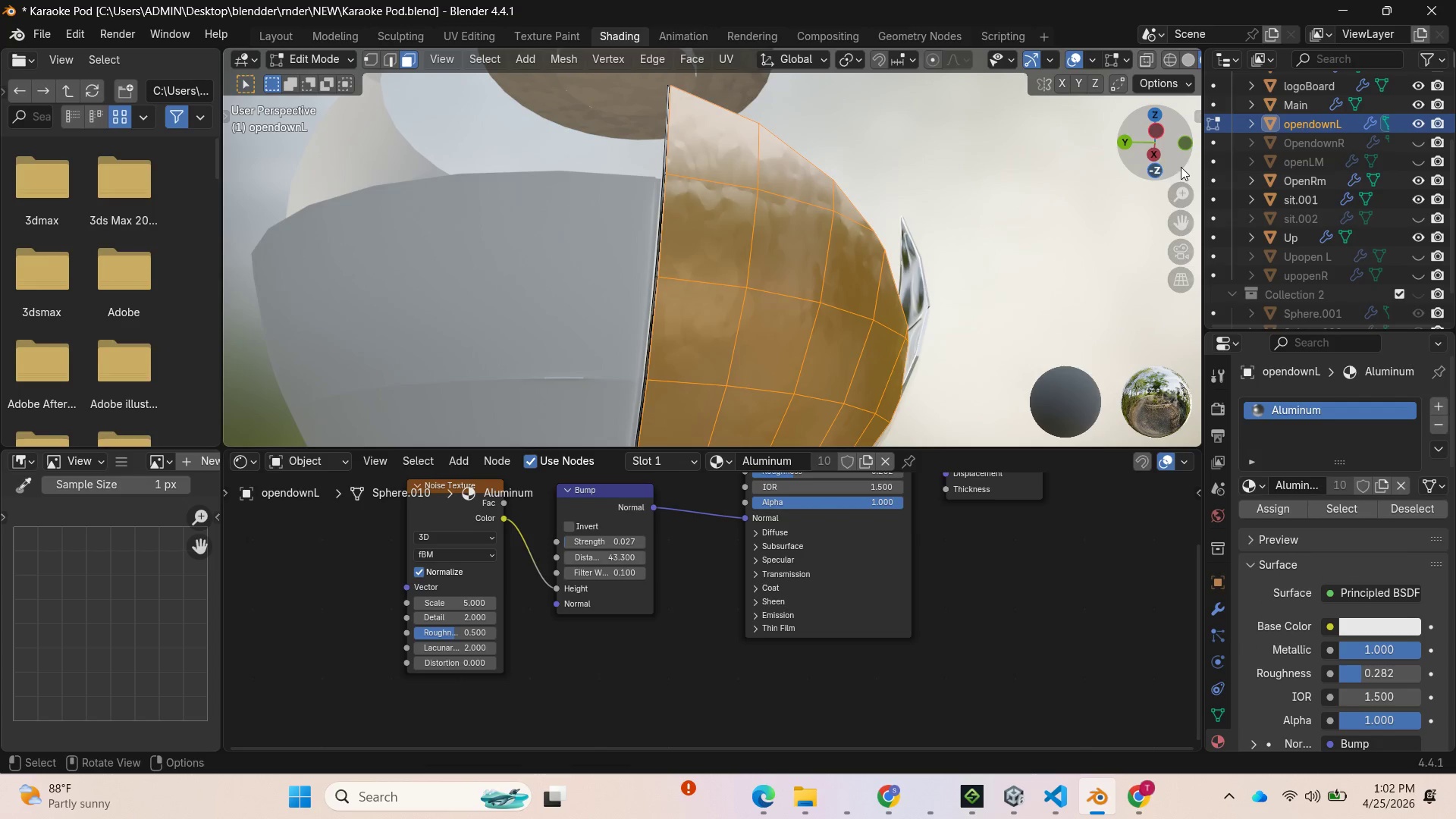 
left_click_drag(start_coordinate=[1179, 145], to_coordinate=[334, 190])
 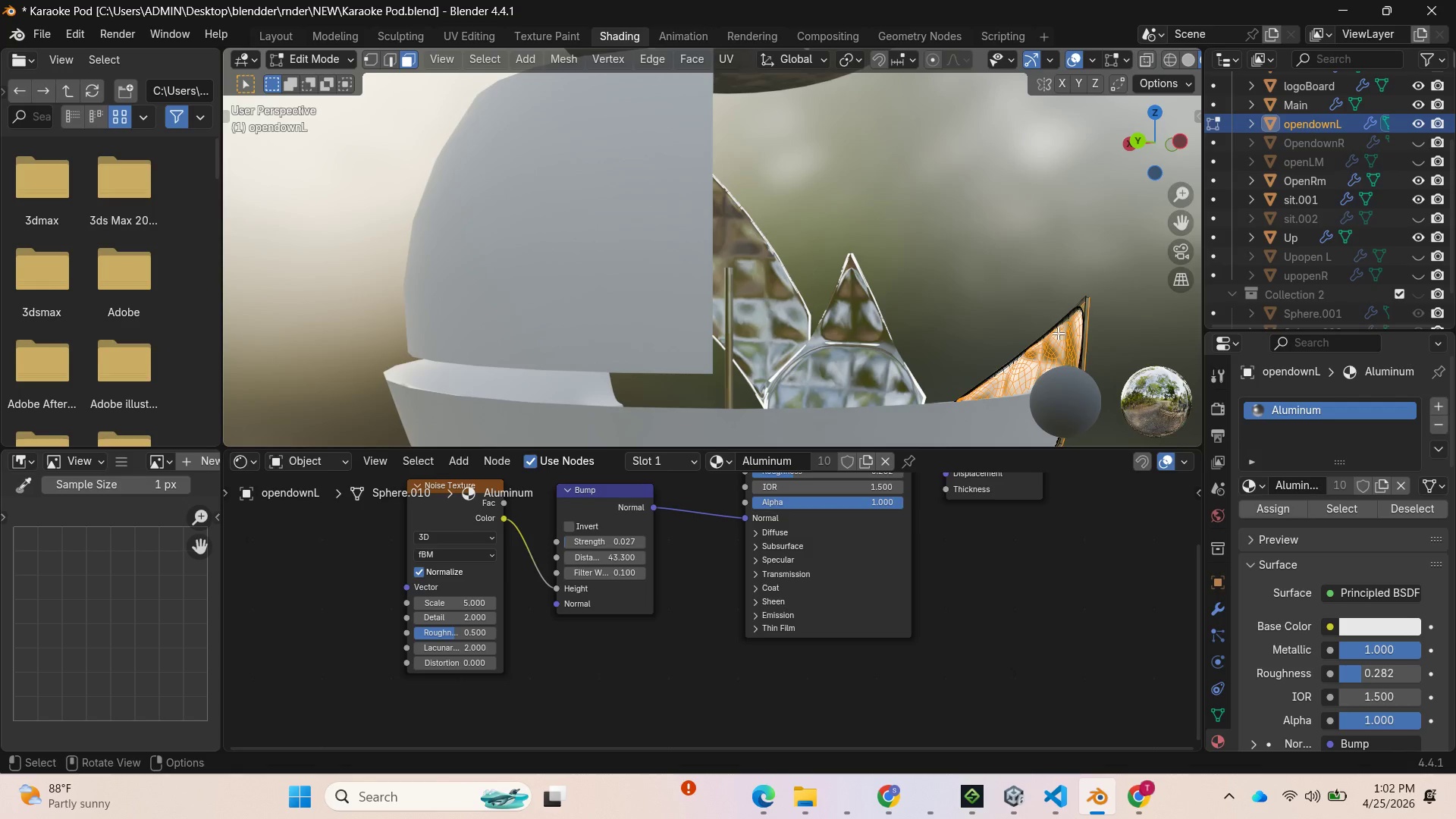 
left_click([1056, 334])
 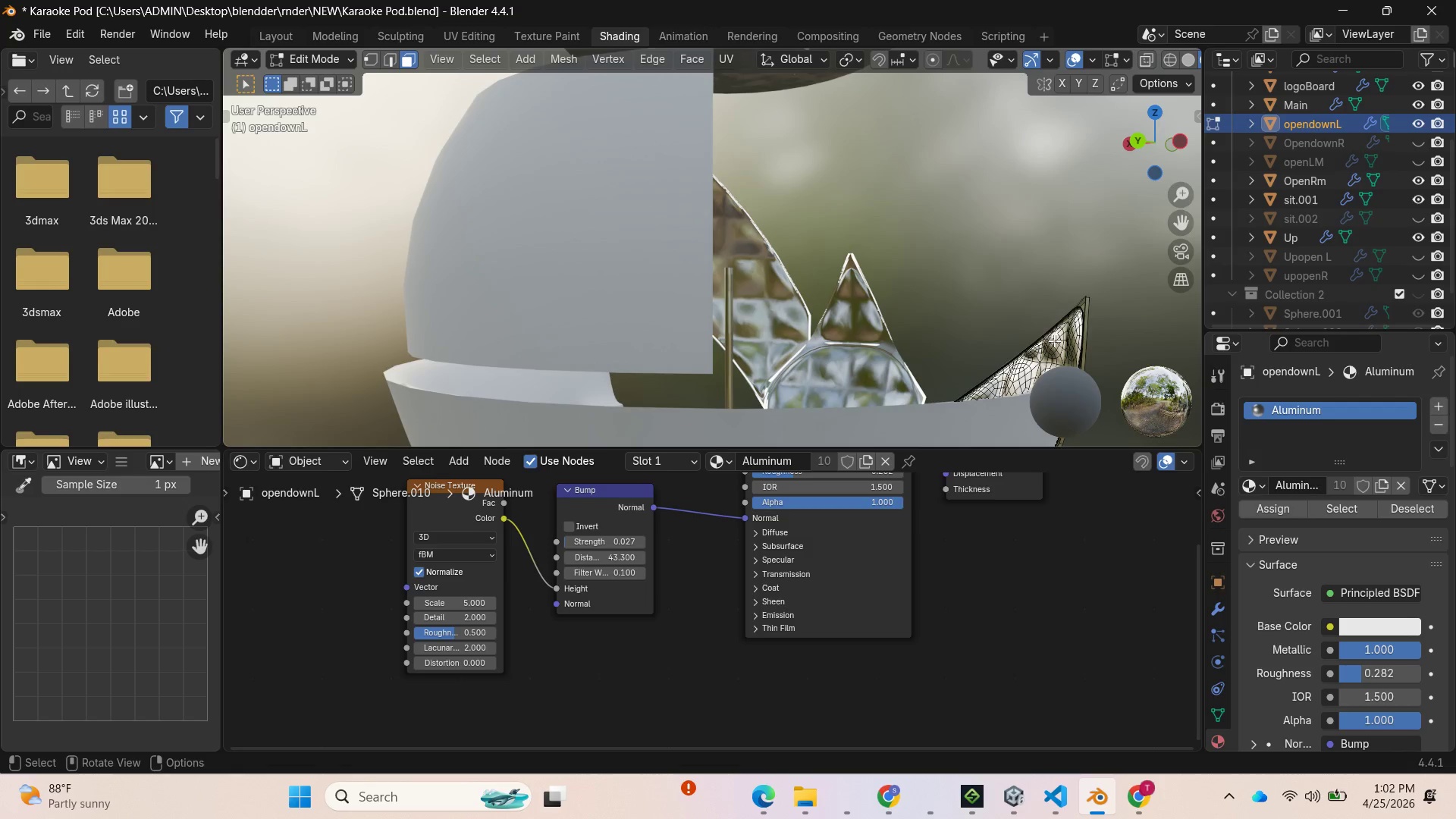 
key(L)
 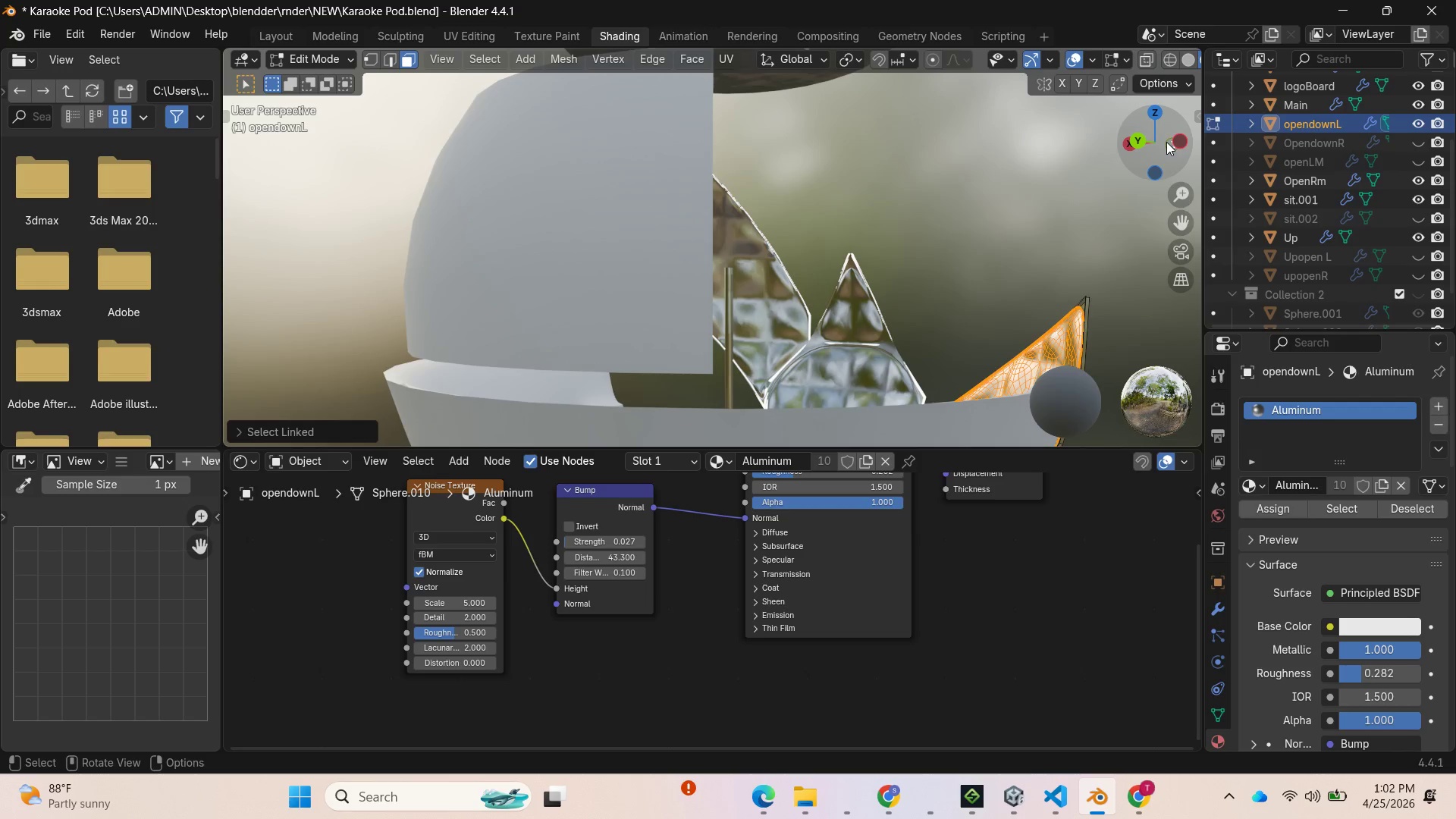 
left_click_drag(start_coordinate=[1166, 133], to_coordinate=[1082, 75])
 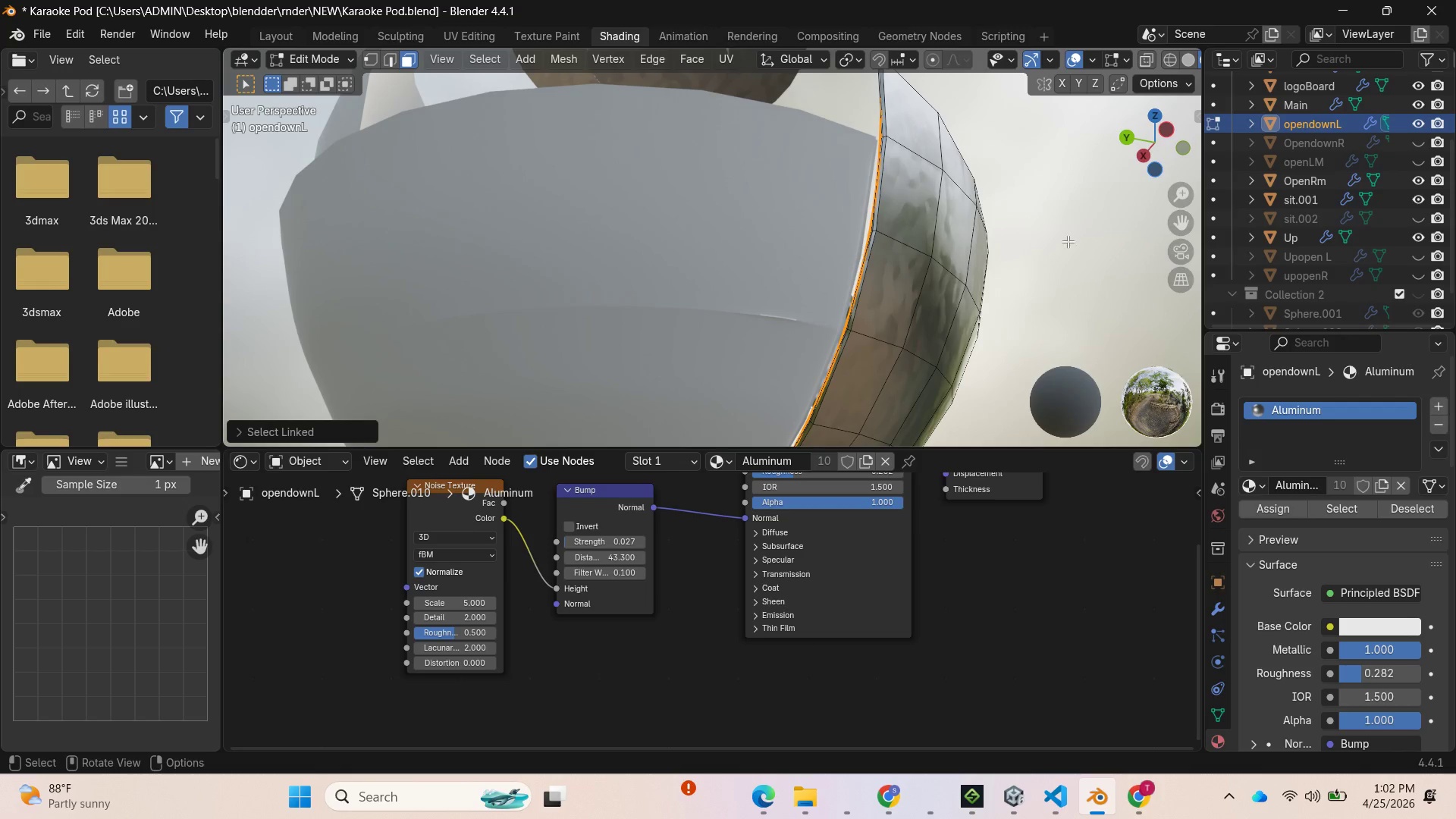 
left_click_drag(start_coordinate=[1159, 136], to_coordinate=[1118, 95])
 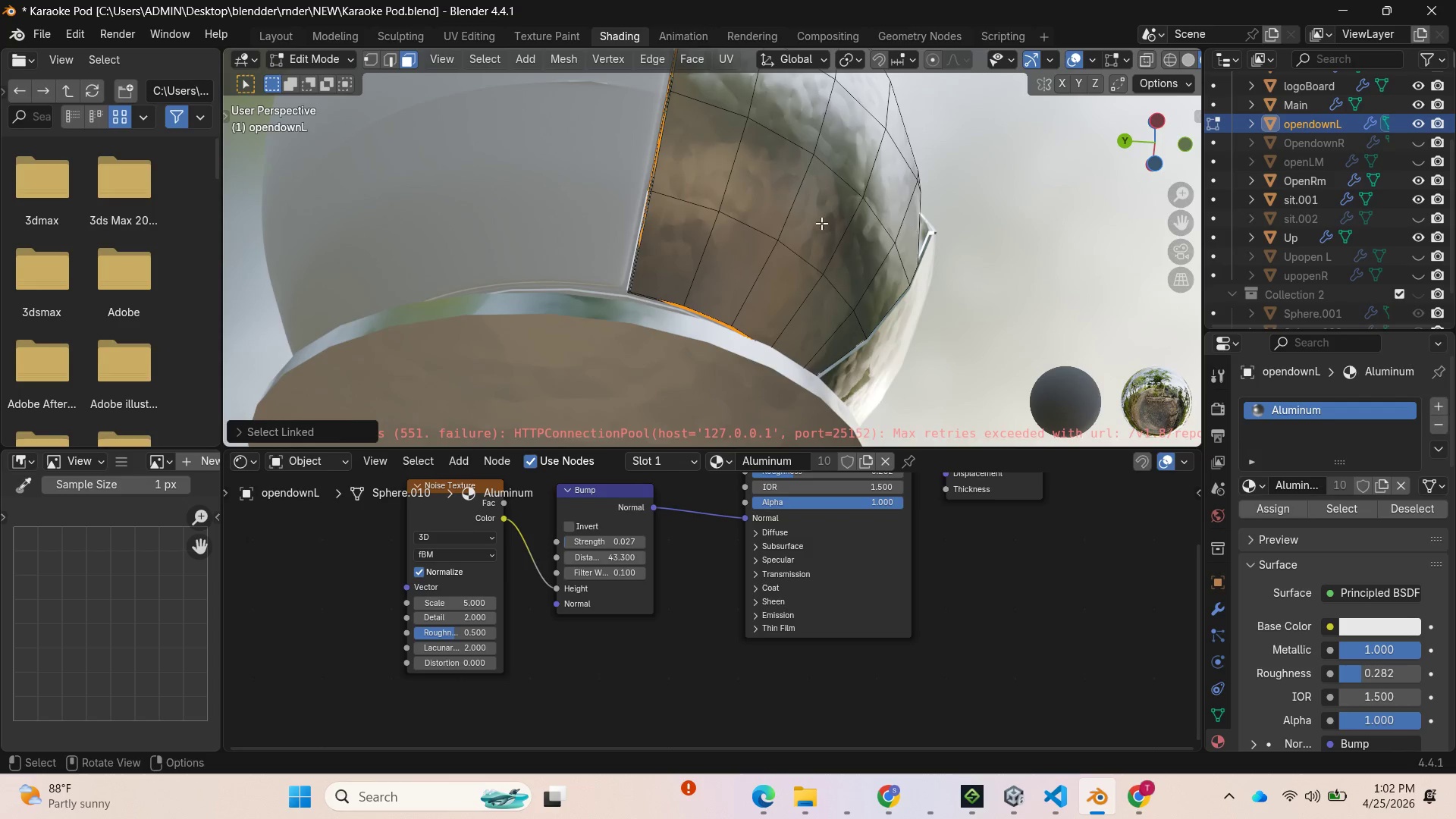 
left_click_drag(start_coordinate=[1153, 140], to_coordinate=[288, 210])
 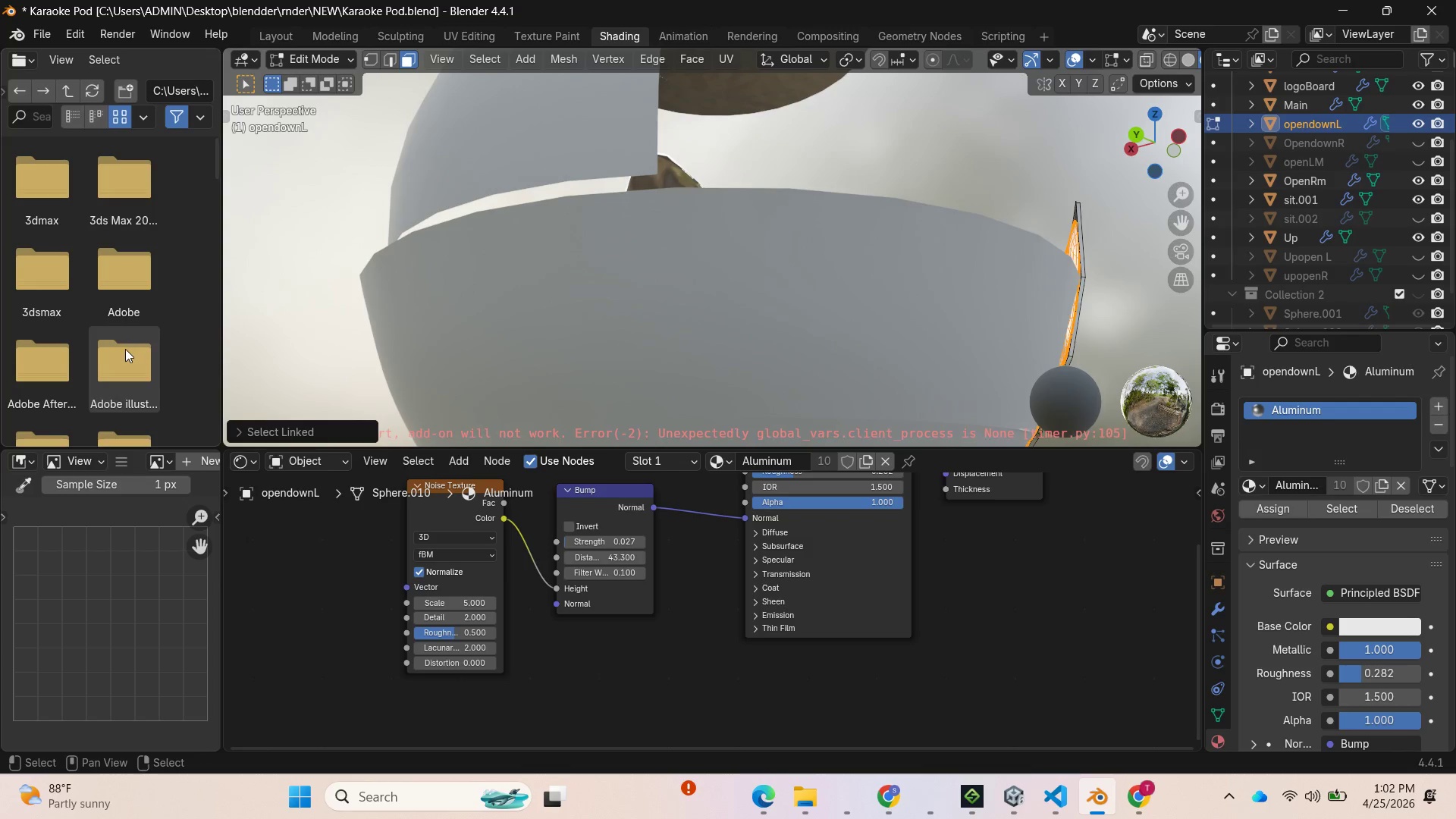 
type(hh)
 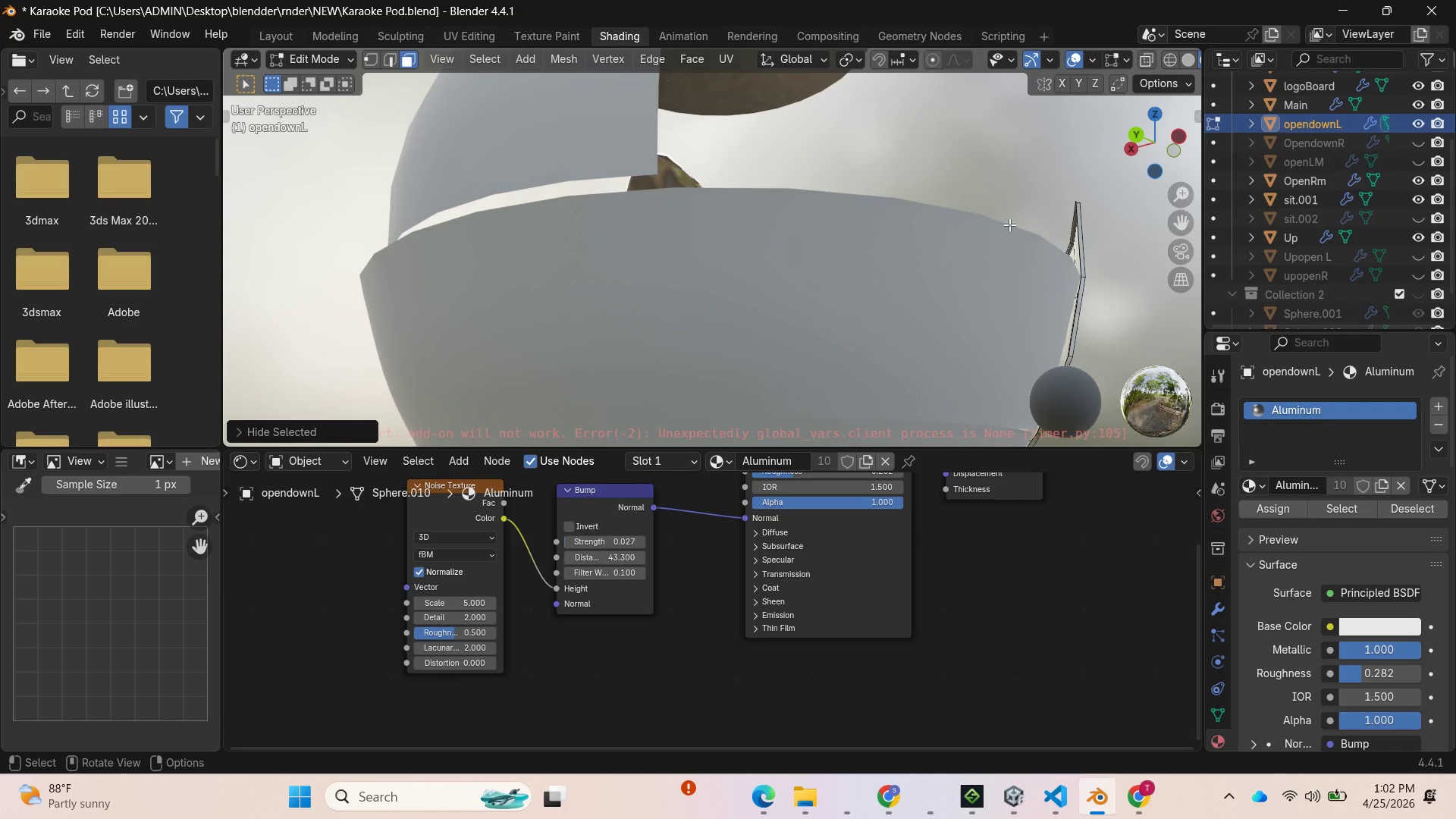 
left_click_drag(start_coordinate=[1154, 155], to_coordinate=[1100, 196])
 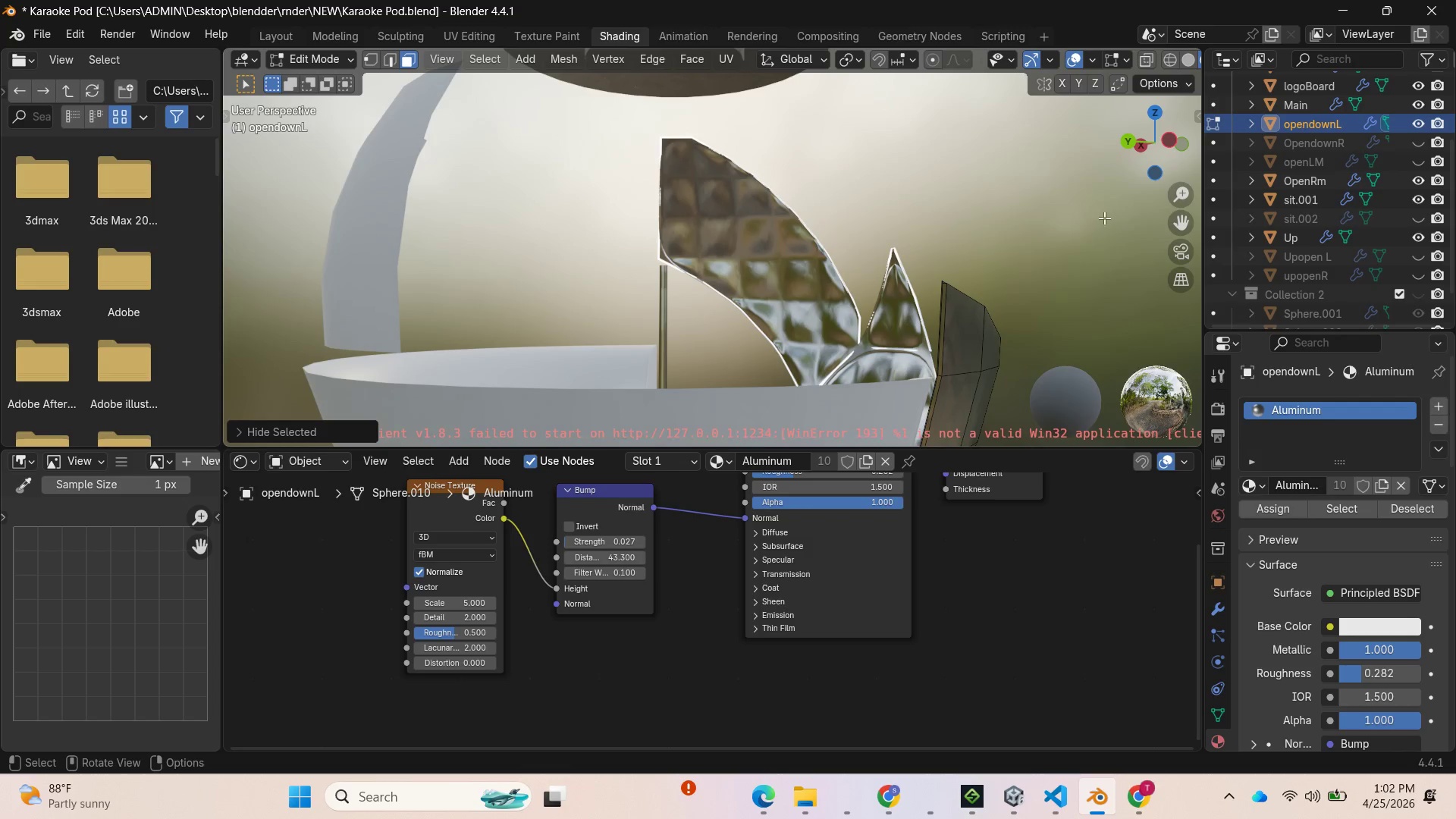 
left_click_drag(start_coordinate=[1177, 226], to_coordinate=[1094, 80])
 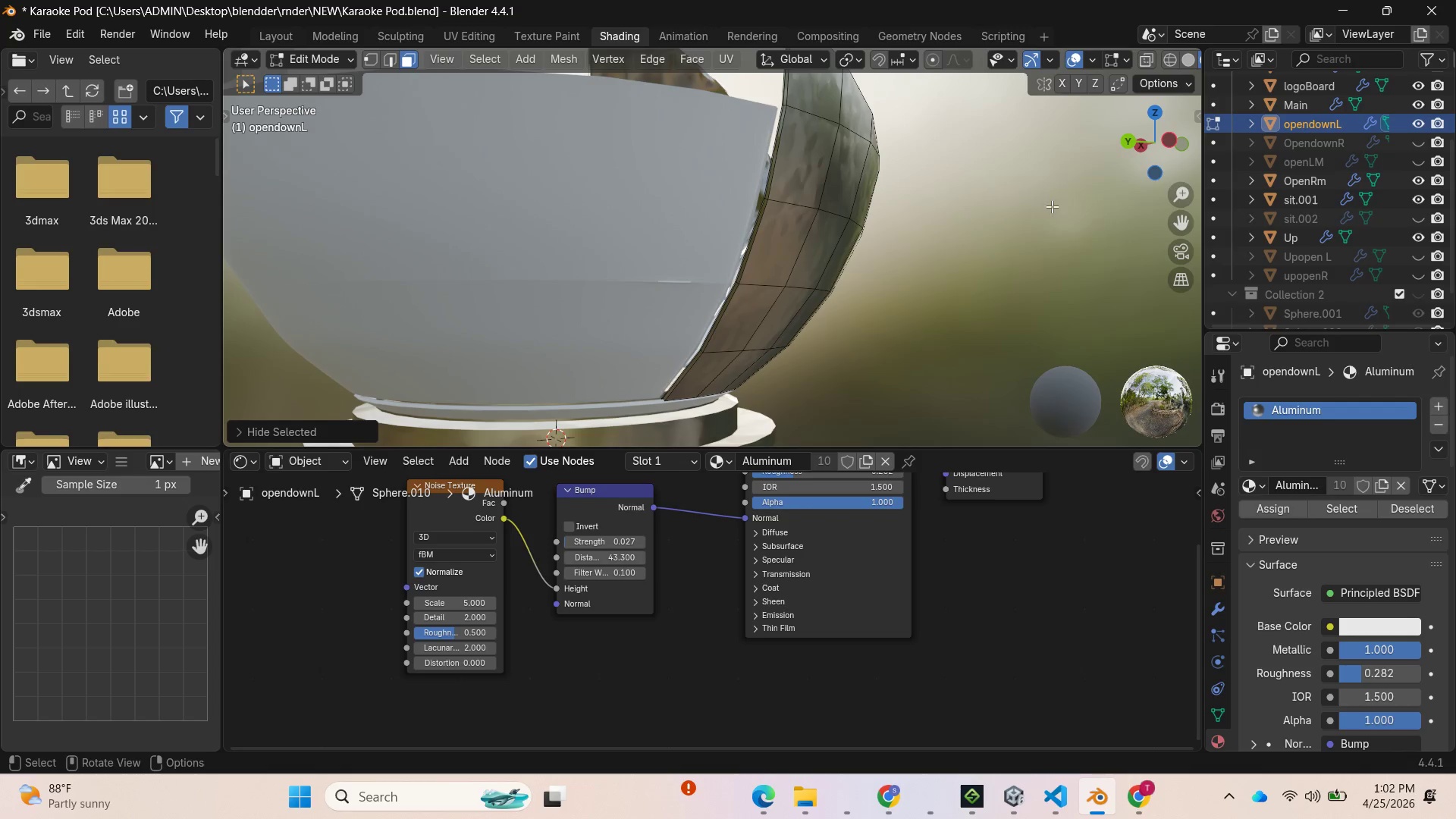 
left_click_drag(start_coordinate=[1151, 143], to_coordinate=[1007, 151])
 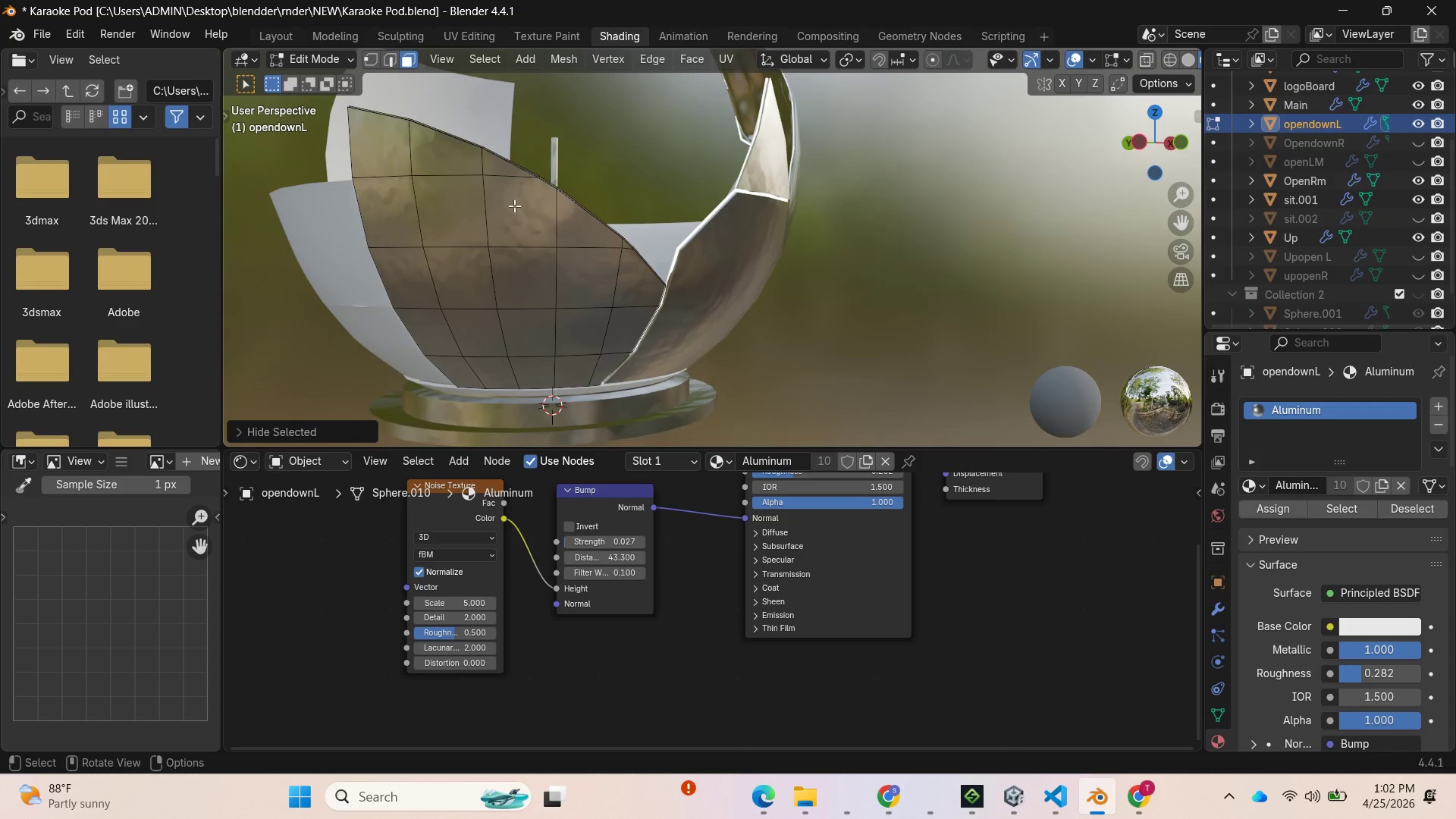 
scroll: coordinate [478, 186], scroll_direction: up, amount: 2.0
 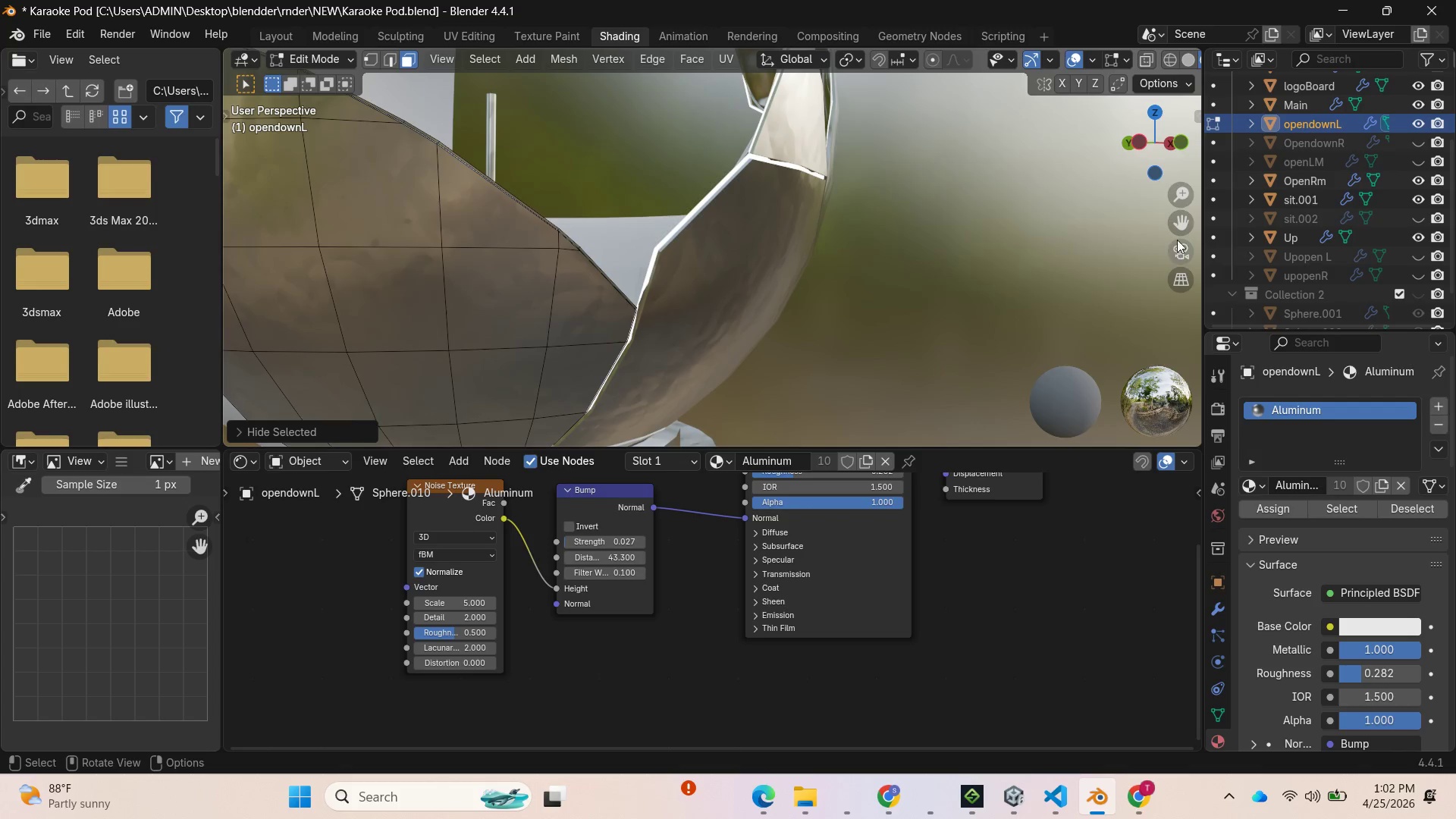 
left_click_drag(start_coordinate=[1177, 228], to_coordinate=[423, 276])
 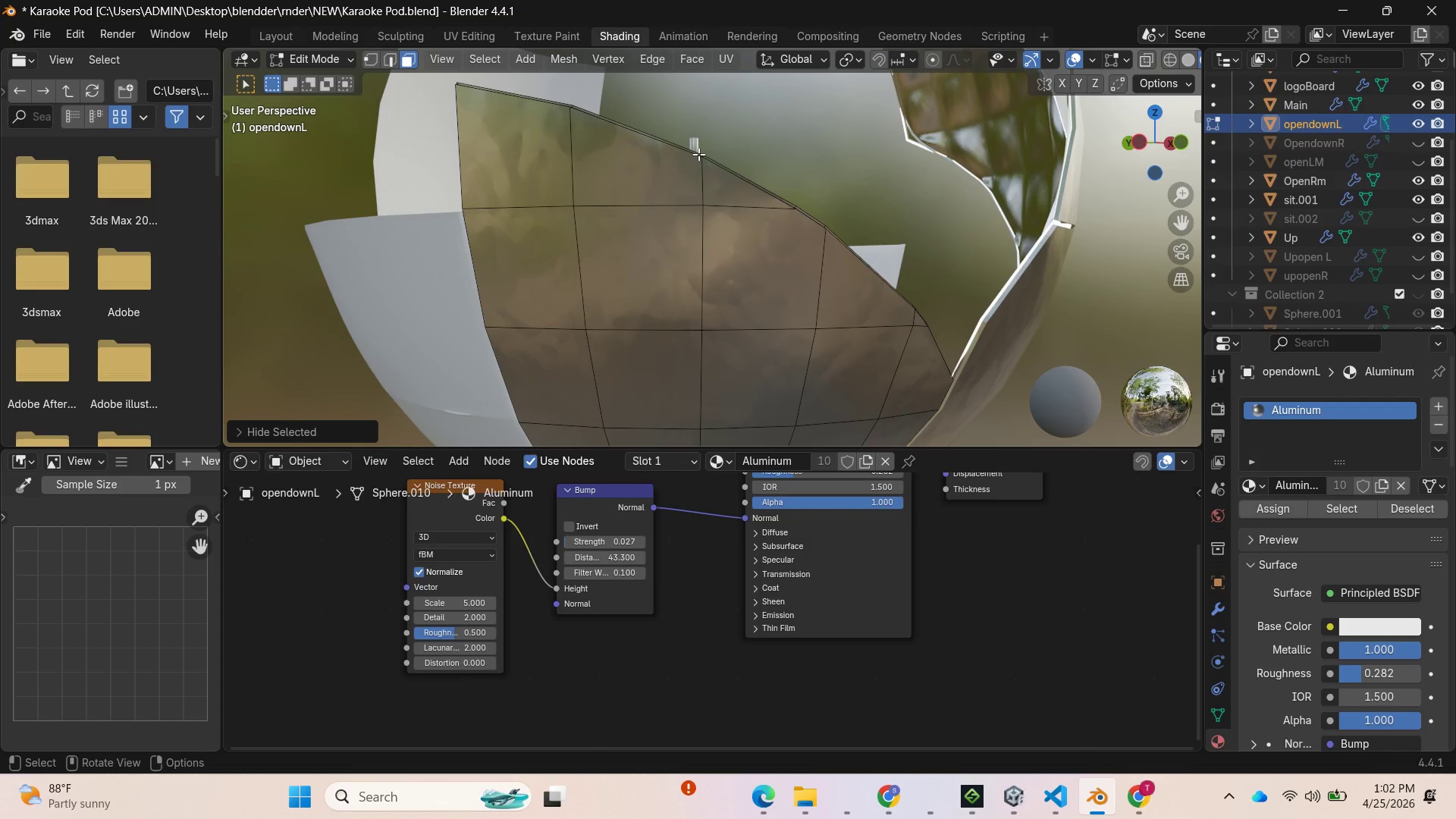 
hold_key(key=AltLeft, duration=2.17)
left_click([702, 155])
 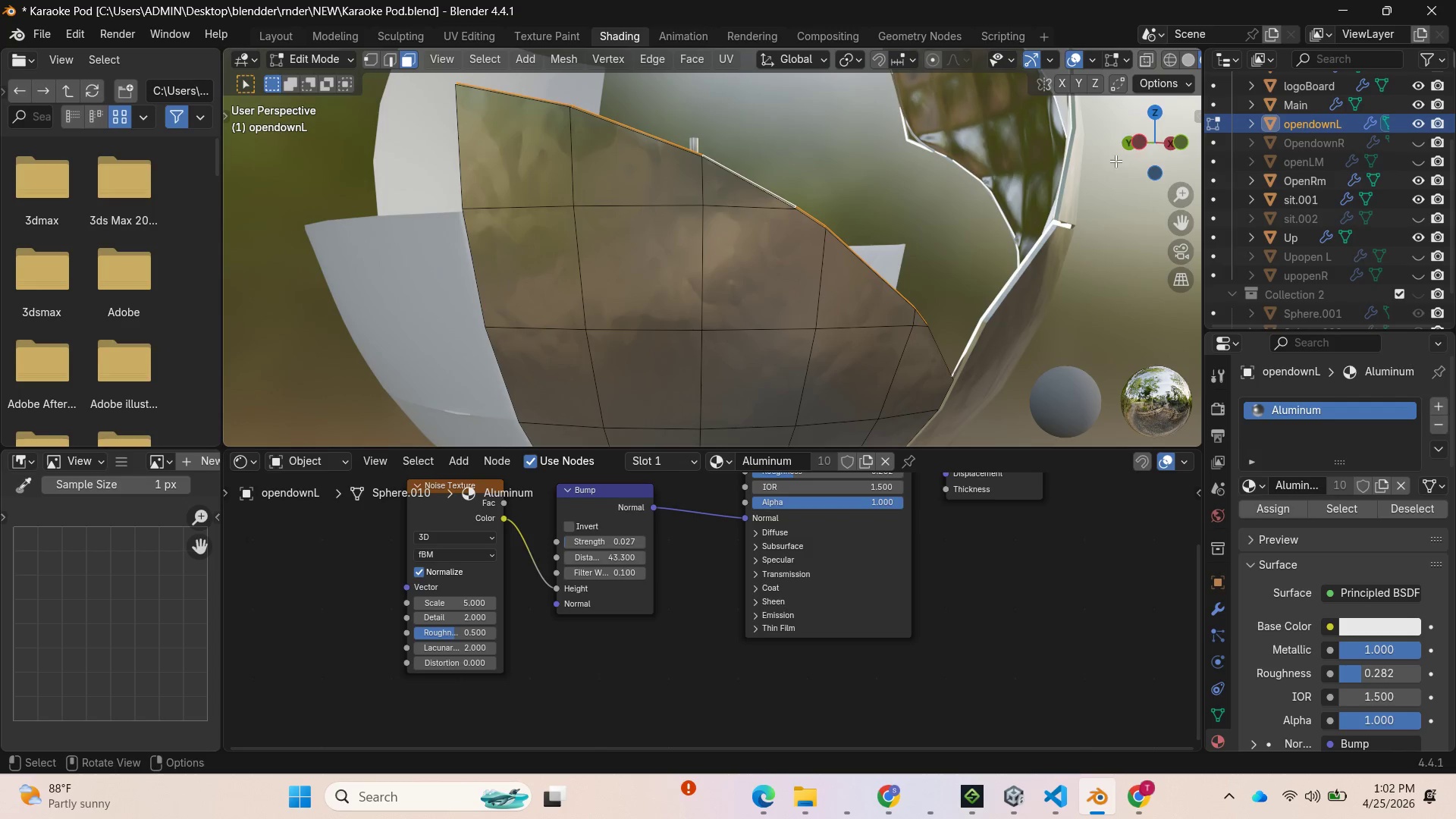 
left_click_drag(start_coordinate=[1169, 155], to_coordinate=[1086, 72])
 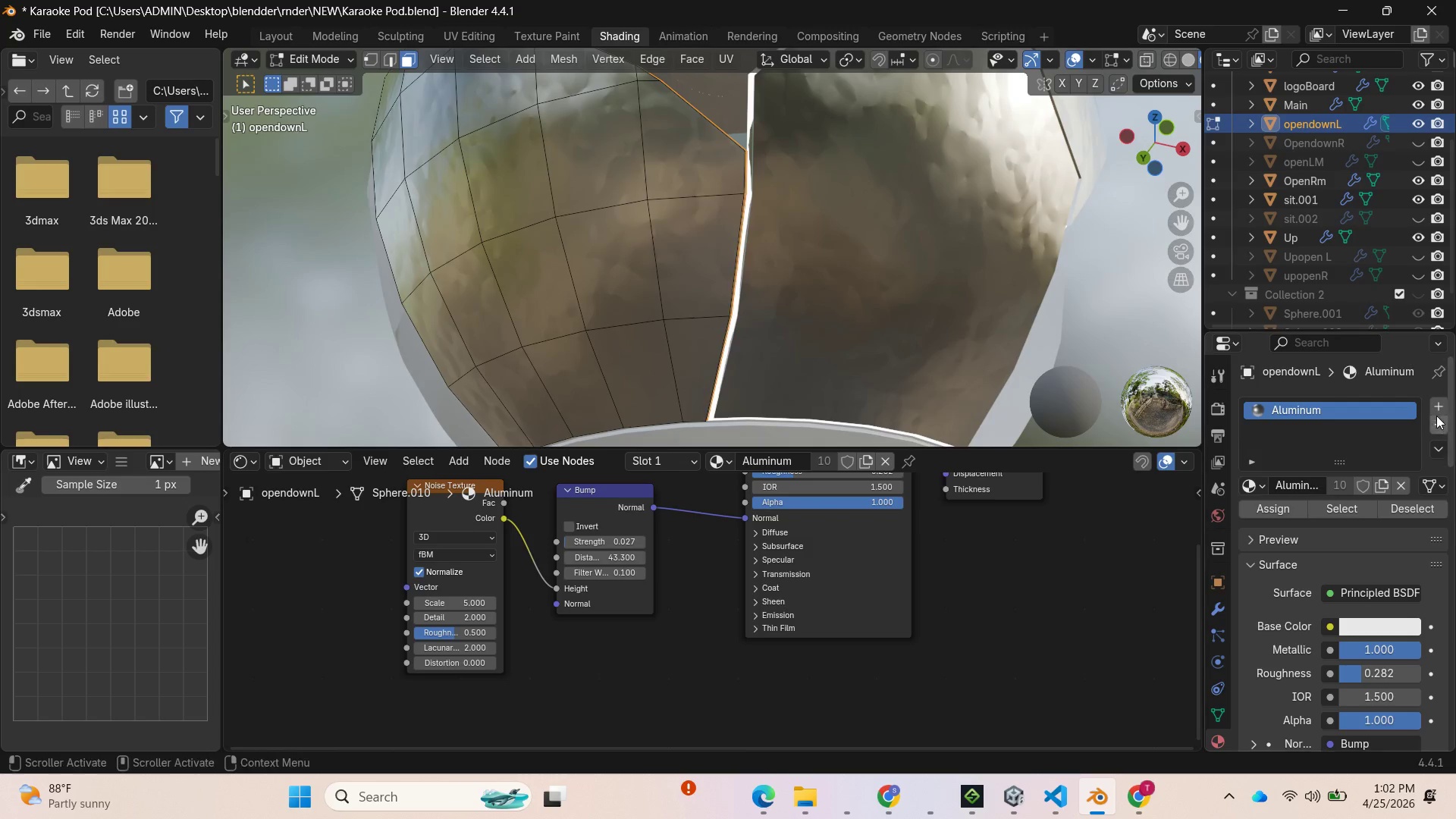 
left_click([1433, 408])
 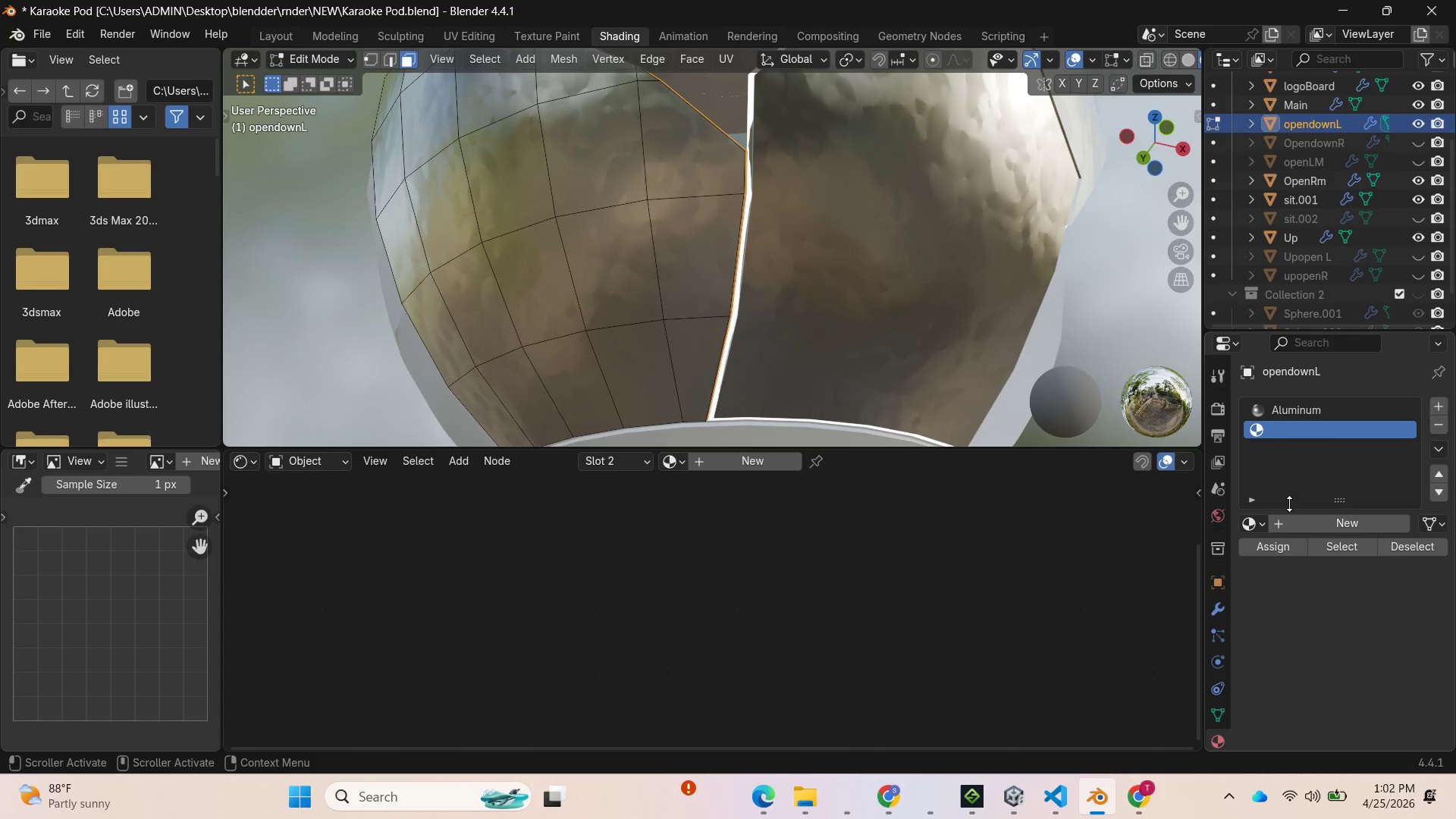 
left_click([1266, 522])
 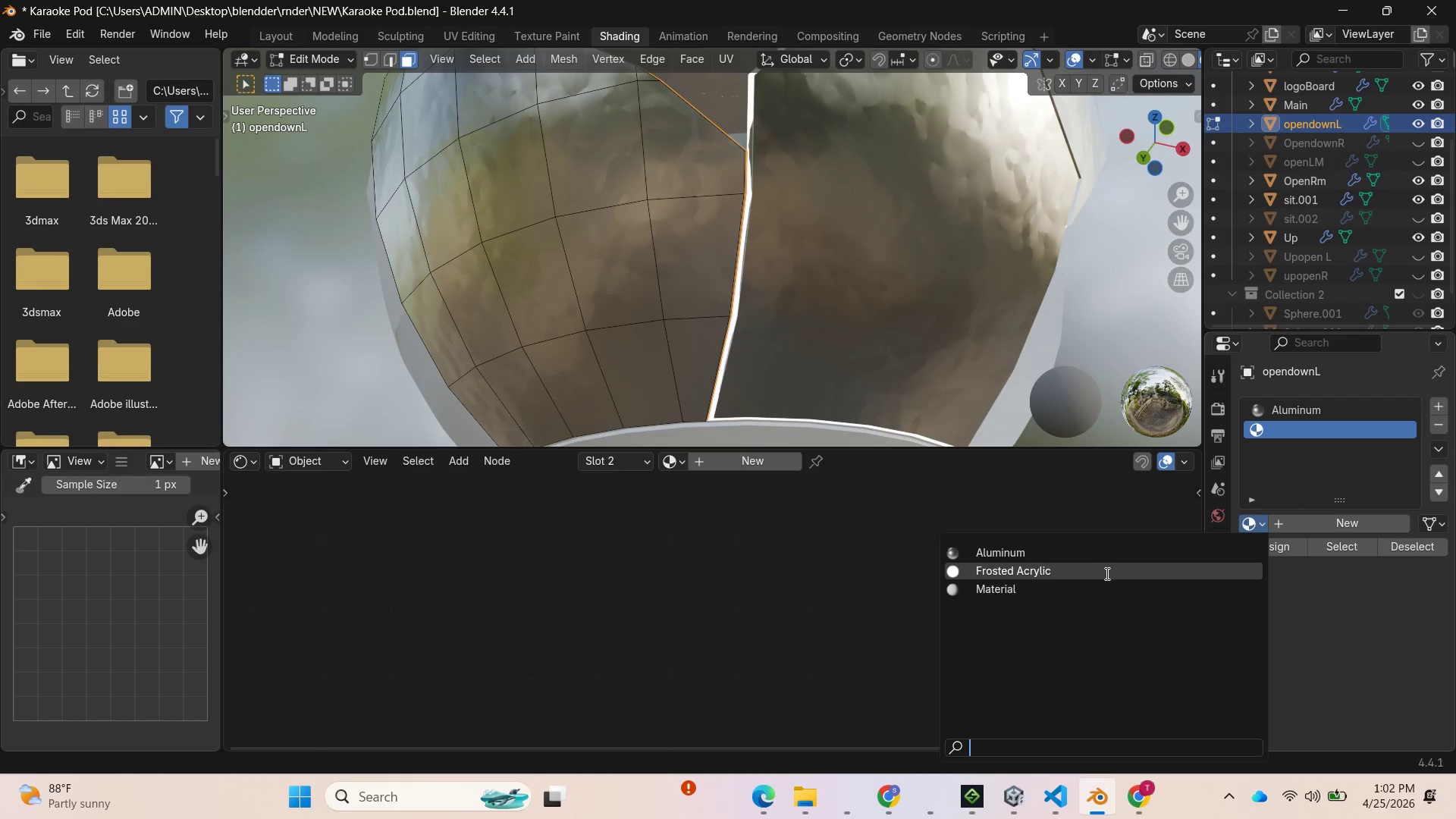 
left_click([1088, 578])
 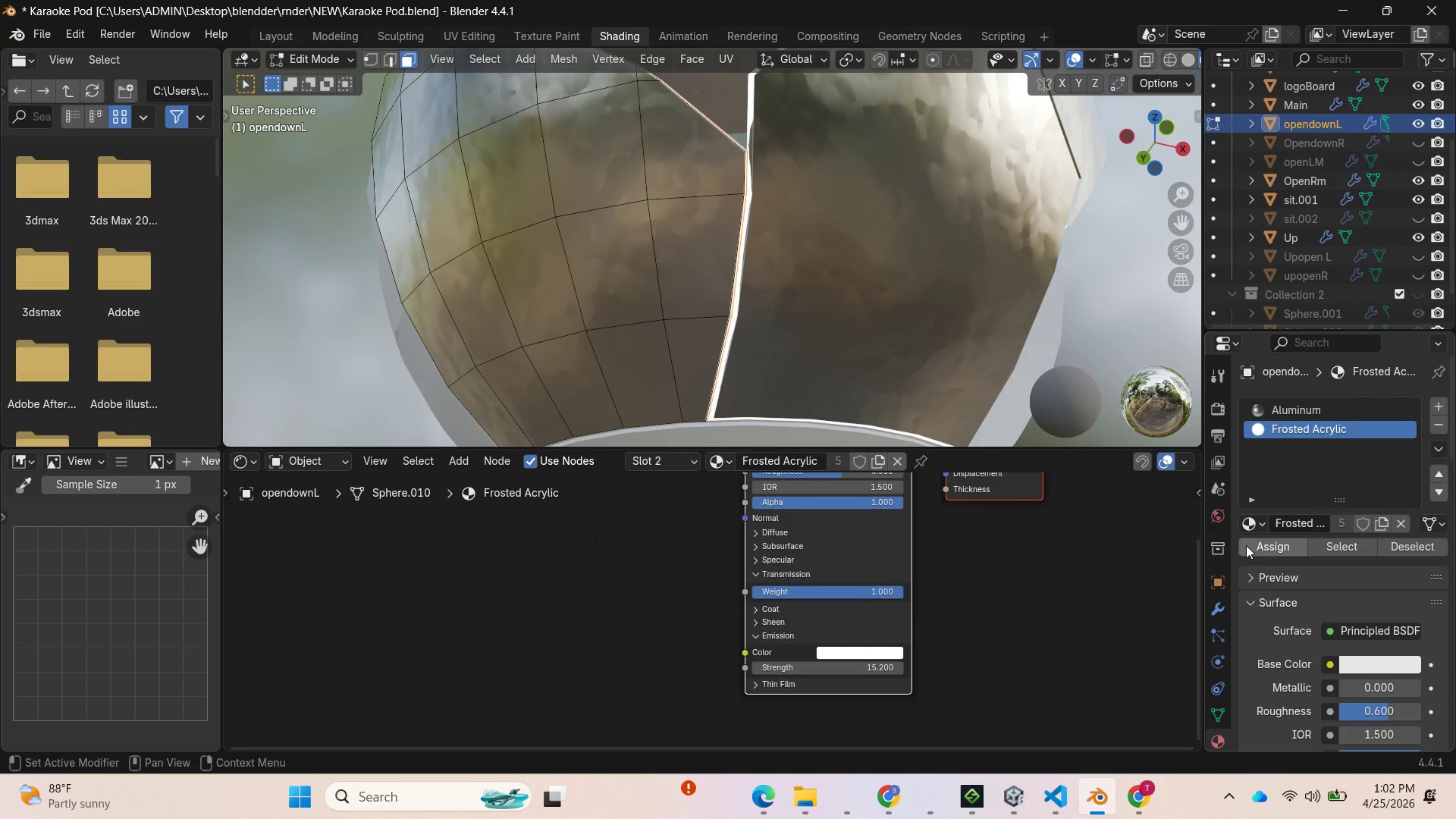 
scroll: coordinate [932, 256], scroll_direction: down, amount: 2.0
 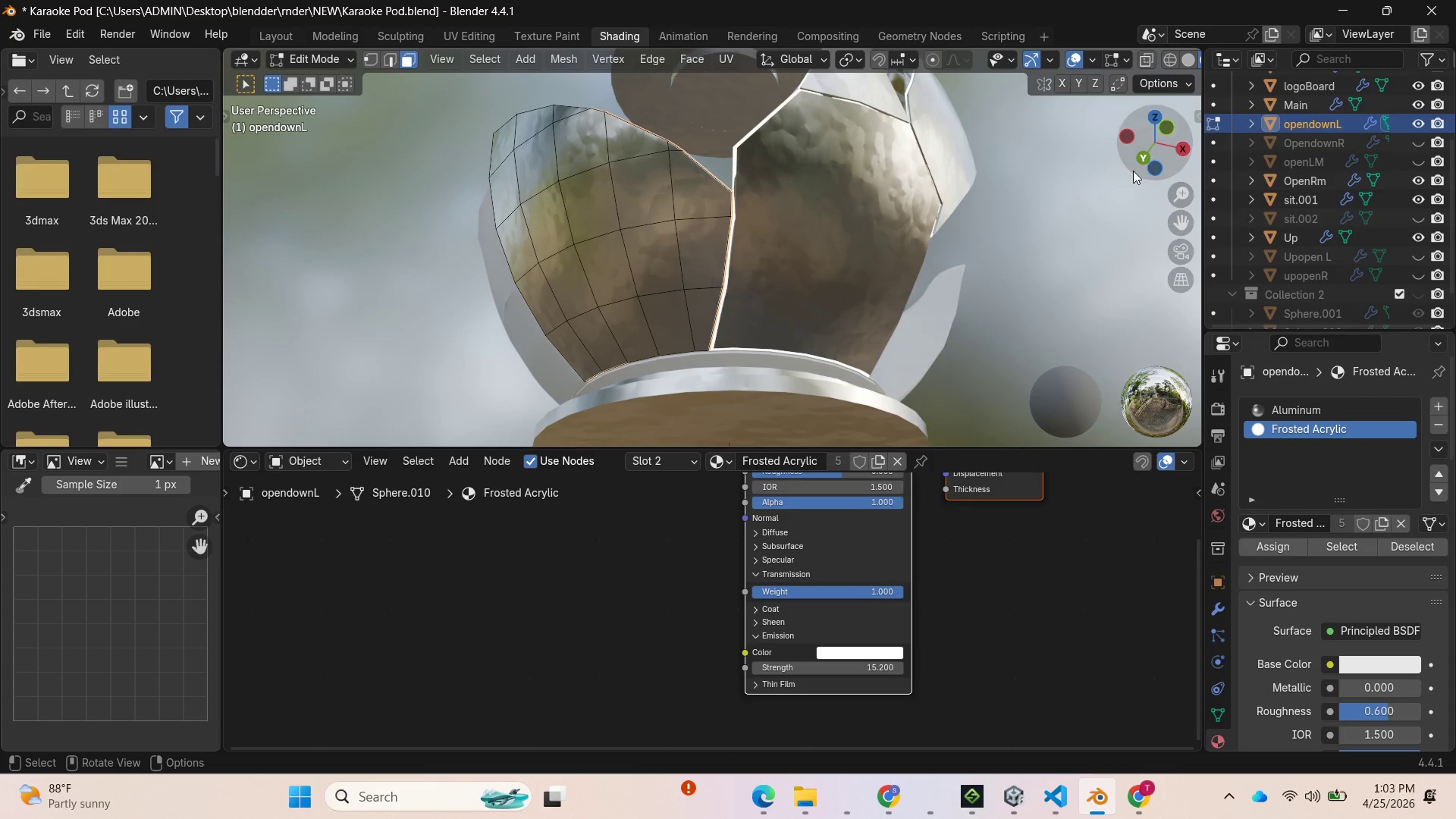 
left_click_drag(start_coordinate=[1147, 162], to_coordinate=[1185, 249])
 